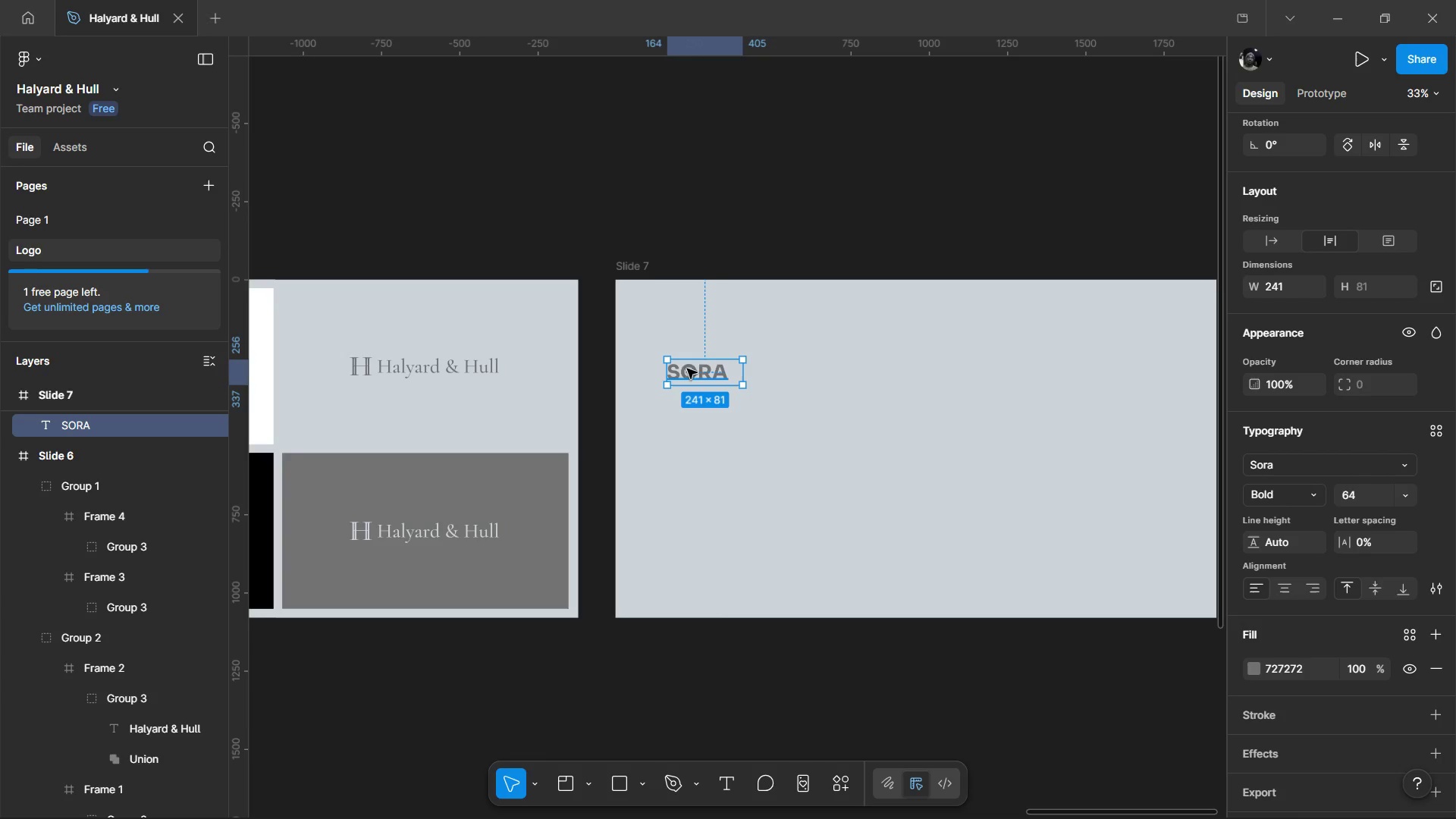 
left_click([719, 376])
 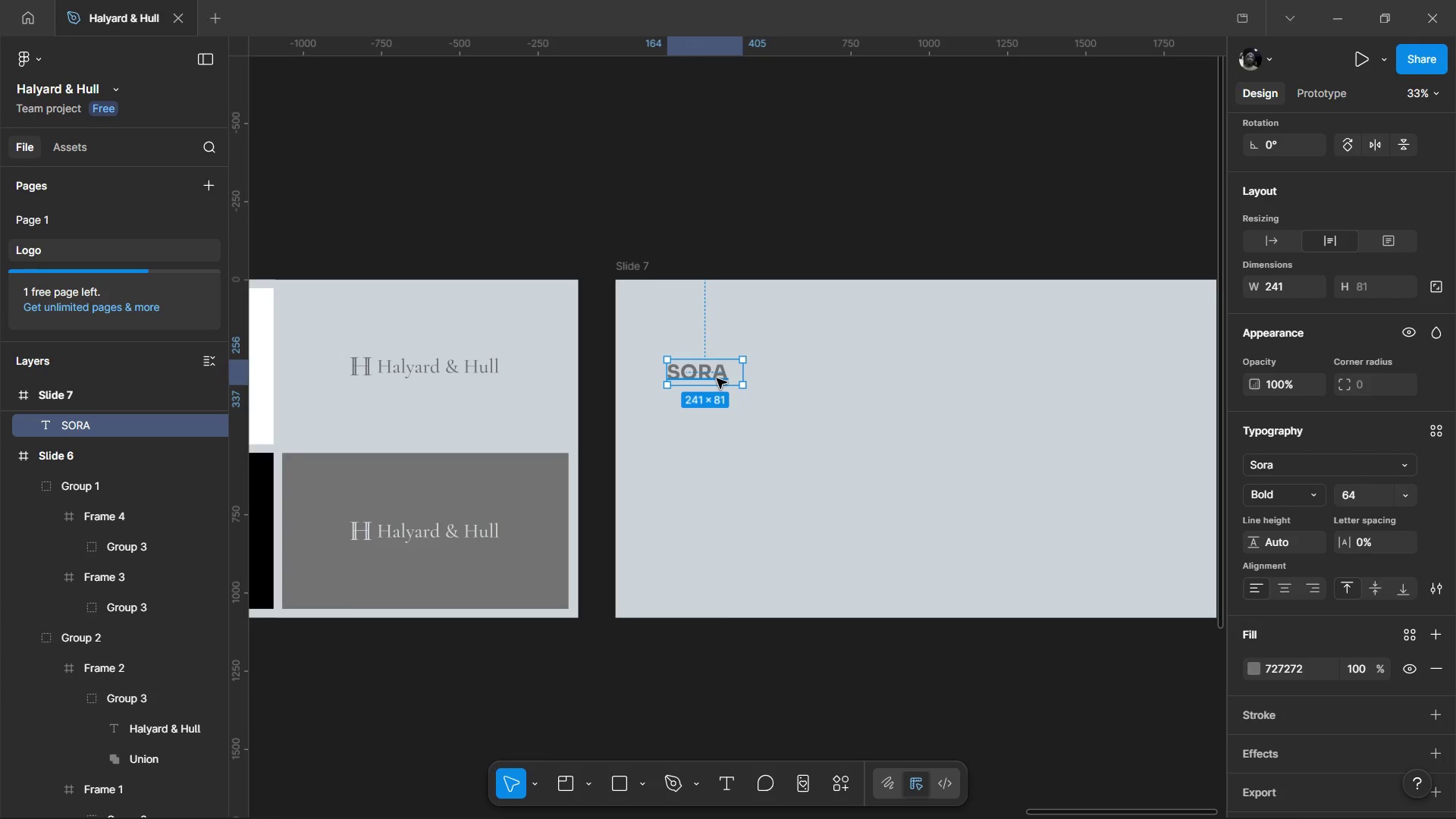 
hold_key(key=AltLeft, duration=1.52)
left_click_drag(start_coordinate=[717, 378], to_coordinate=[720, 494])
 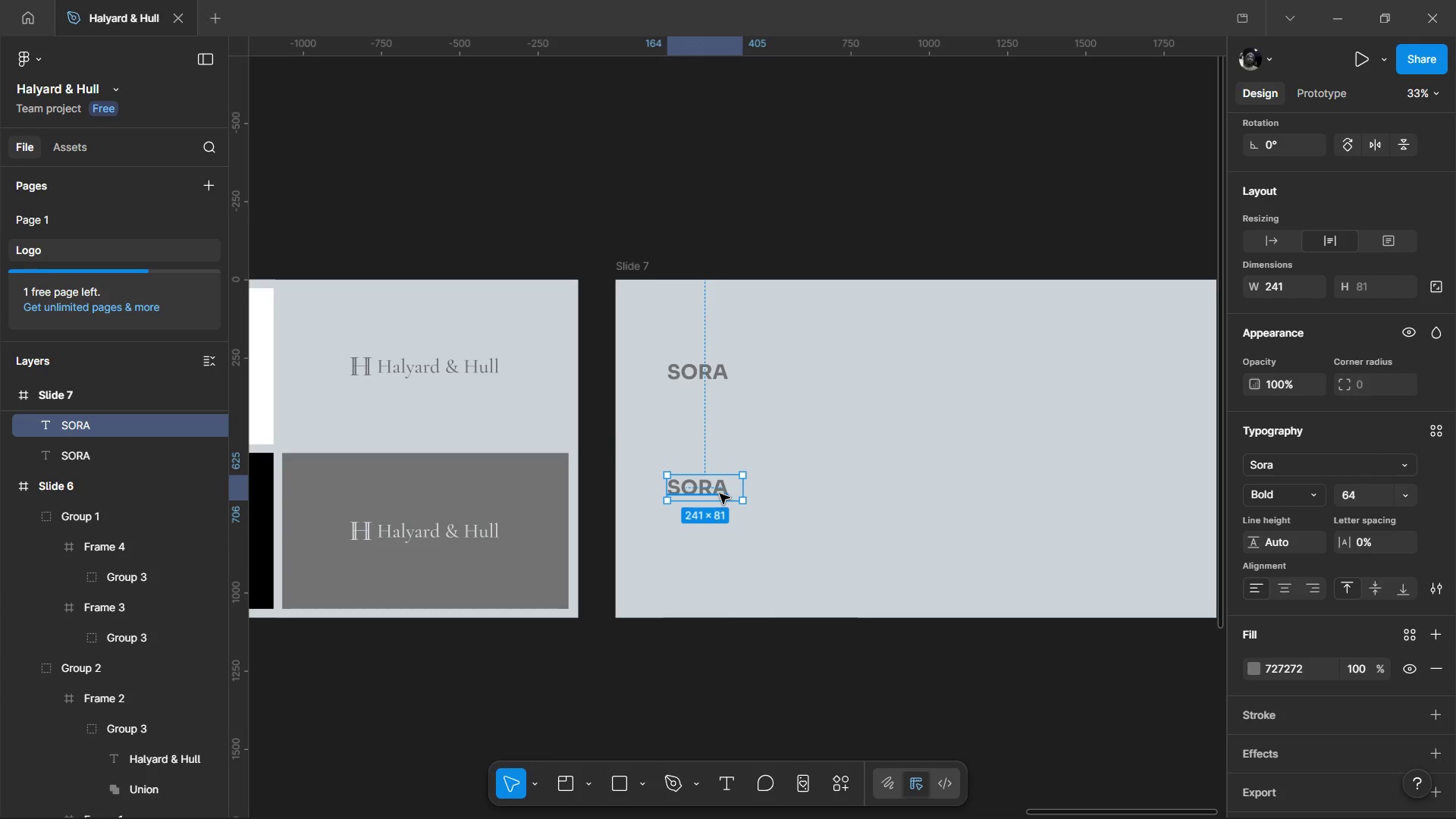 
hold_key(key=AltLeft, duration=1.5)
 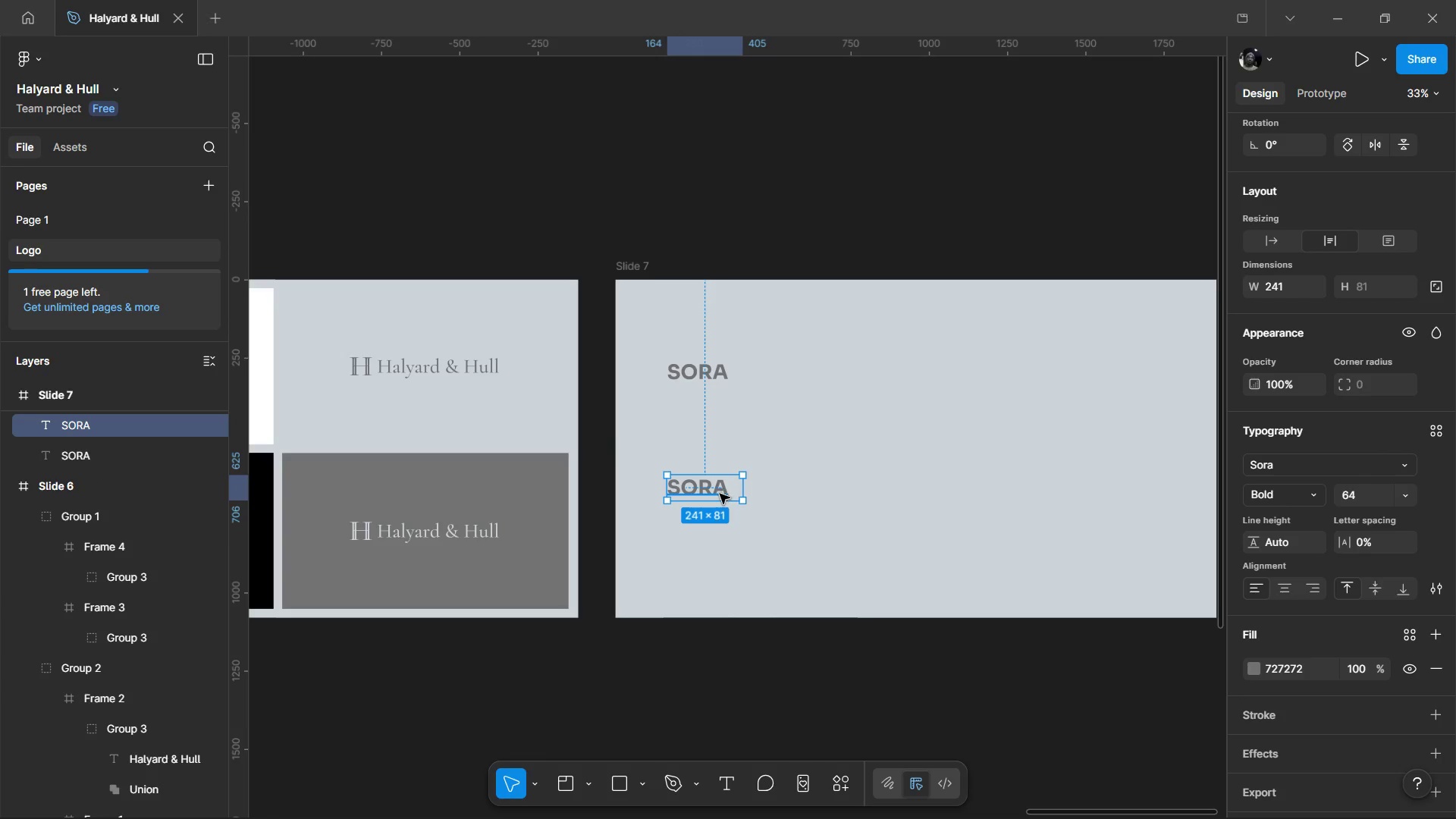 
hold_key(key=AltLeft, duration=0.56)
 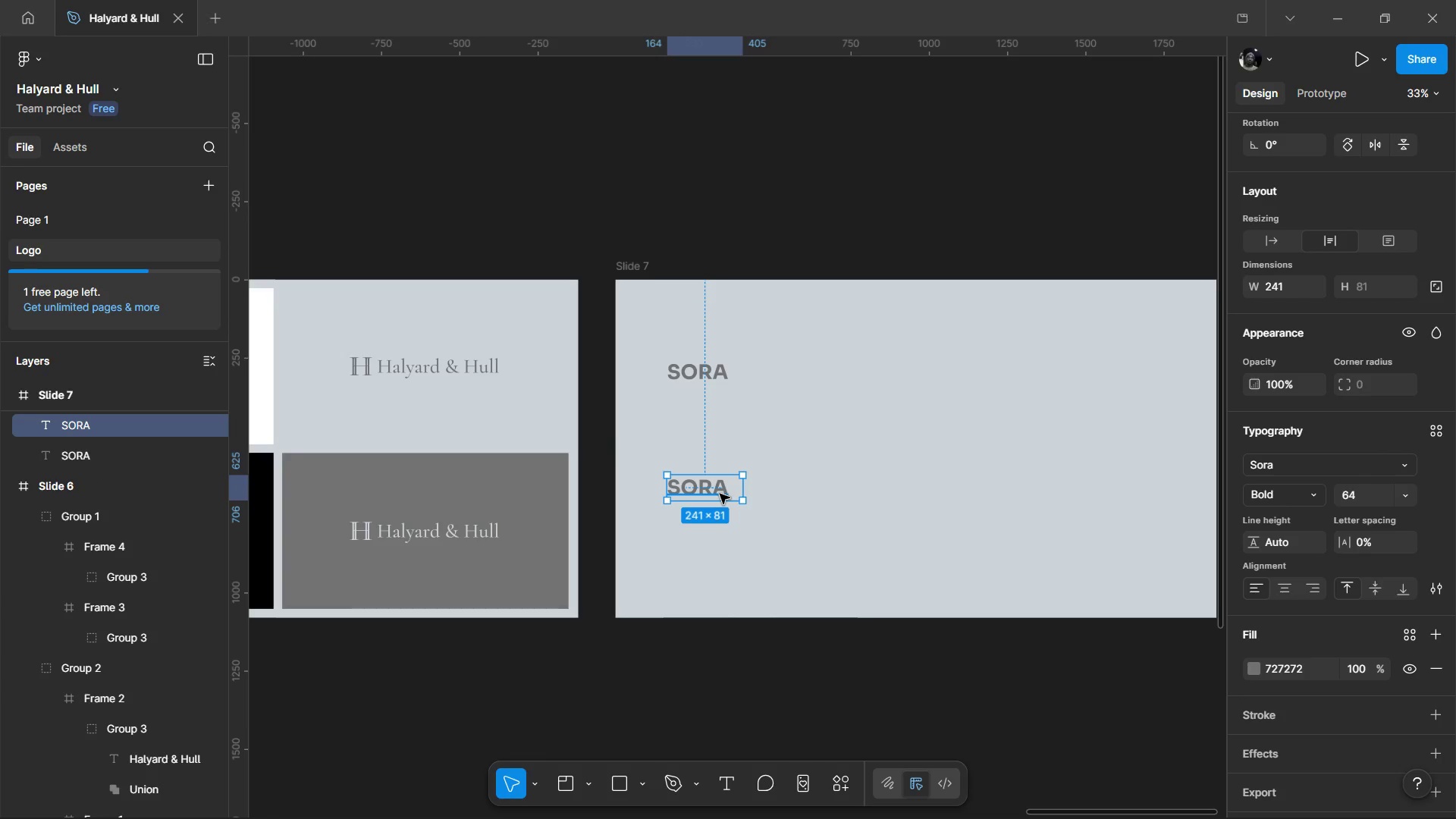 
double_click([720, 494])
 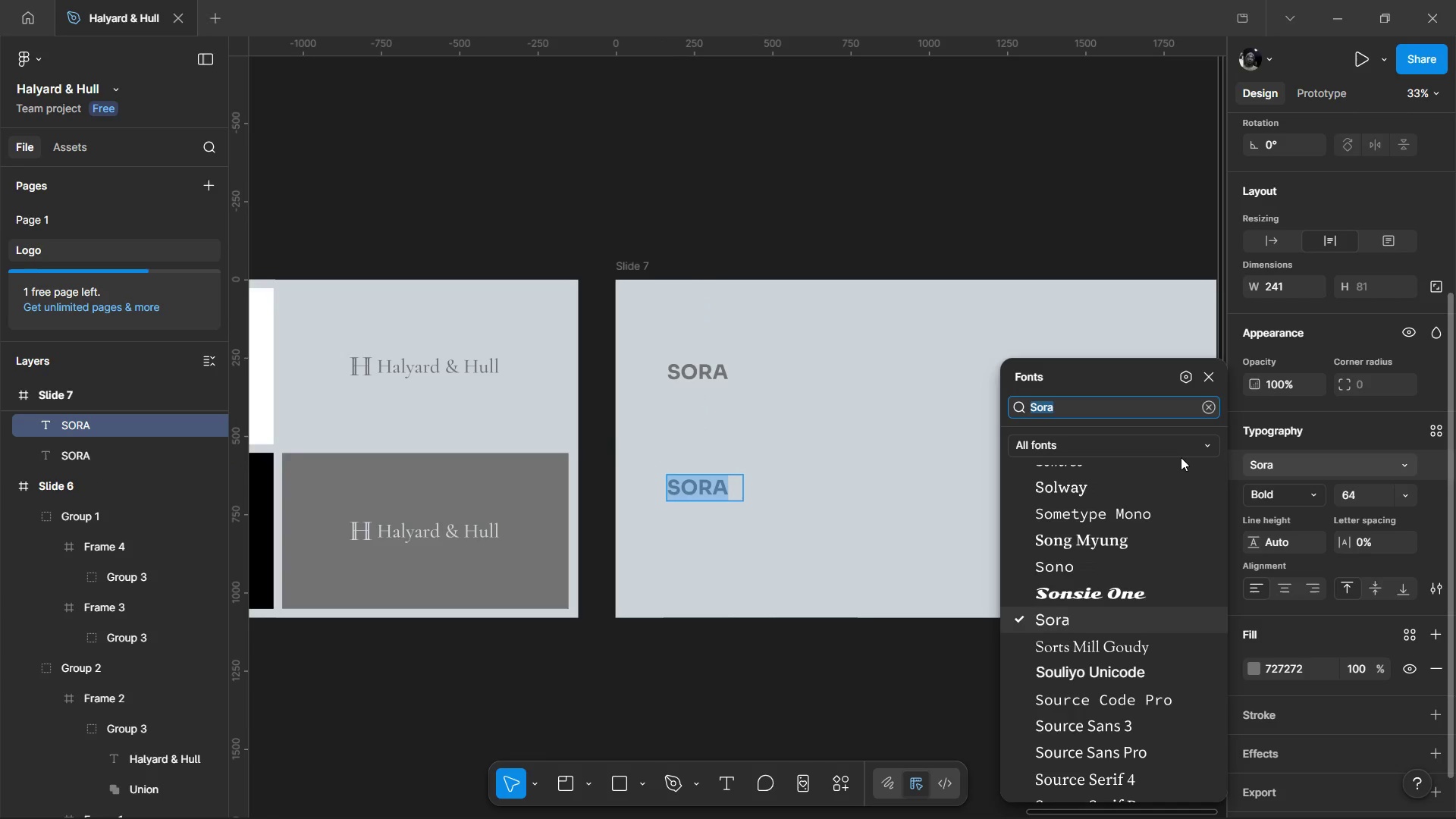 
left_click([1314, 489])
 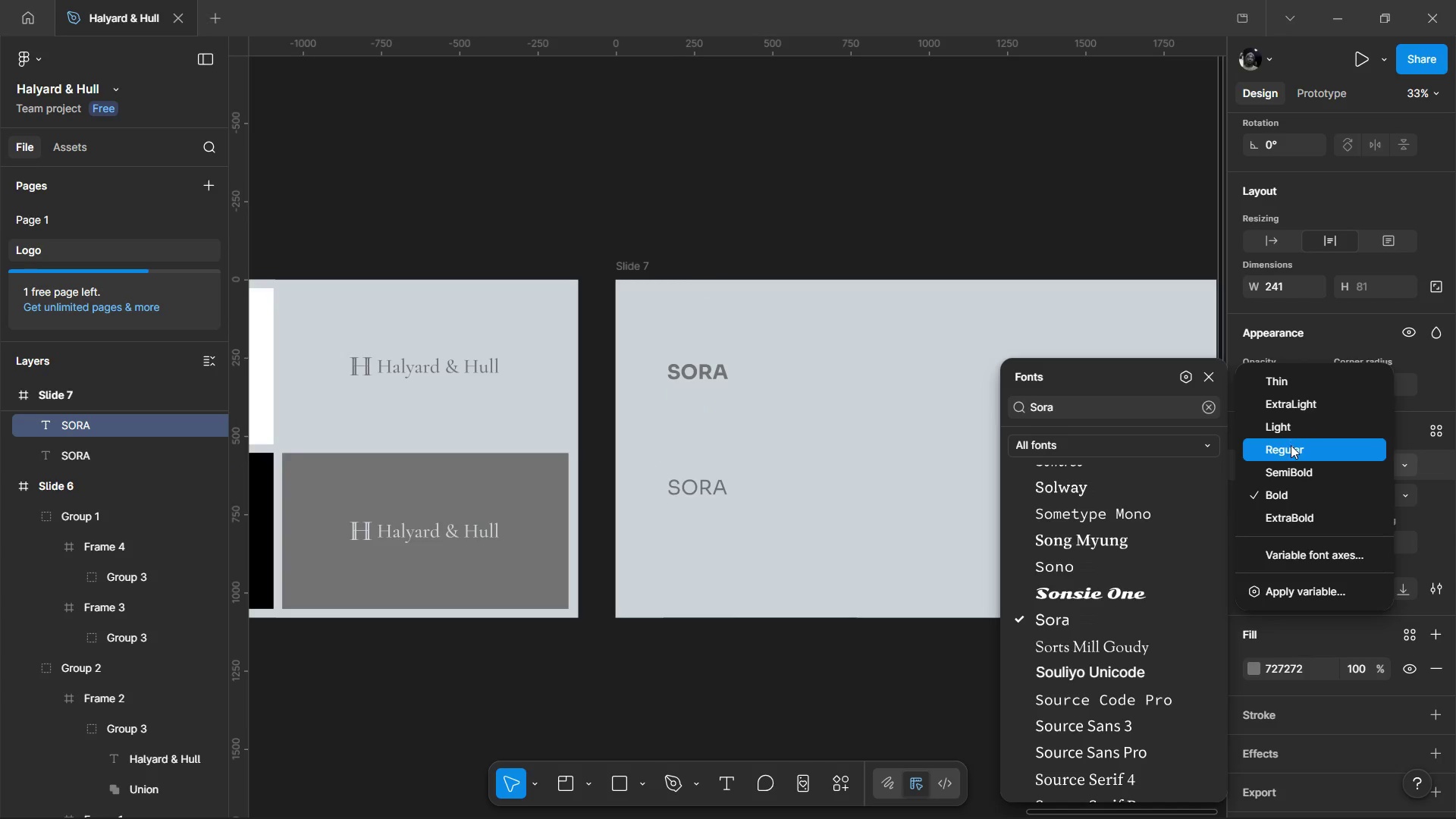 
left_click([1291, 447])
 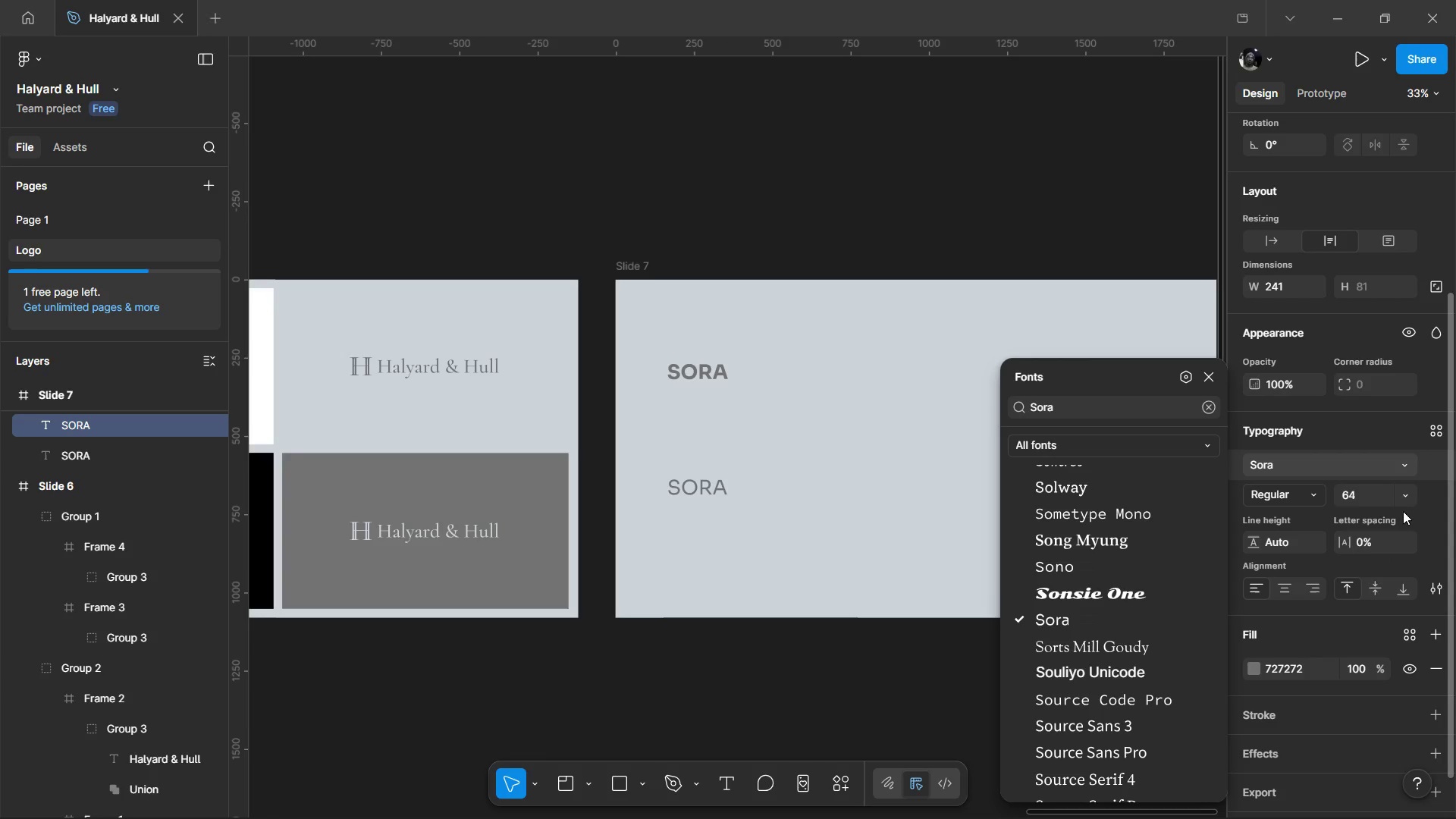 
left_click([1416, 500])
 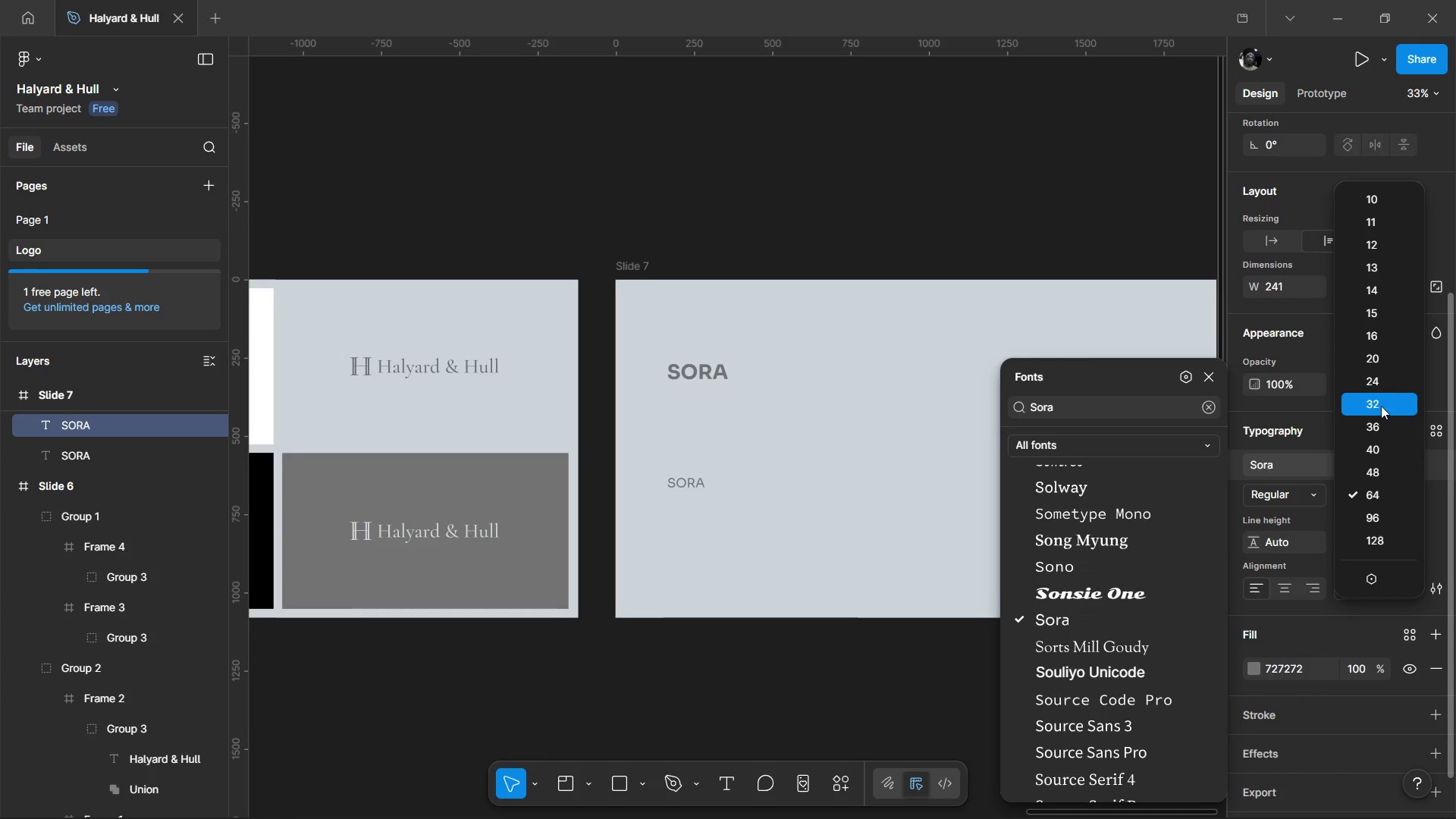 
left_click([1381, 403])
 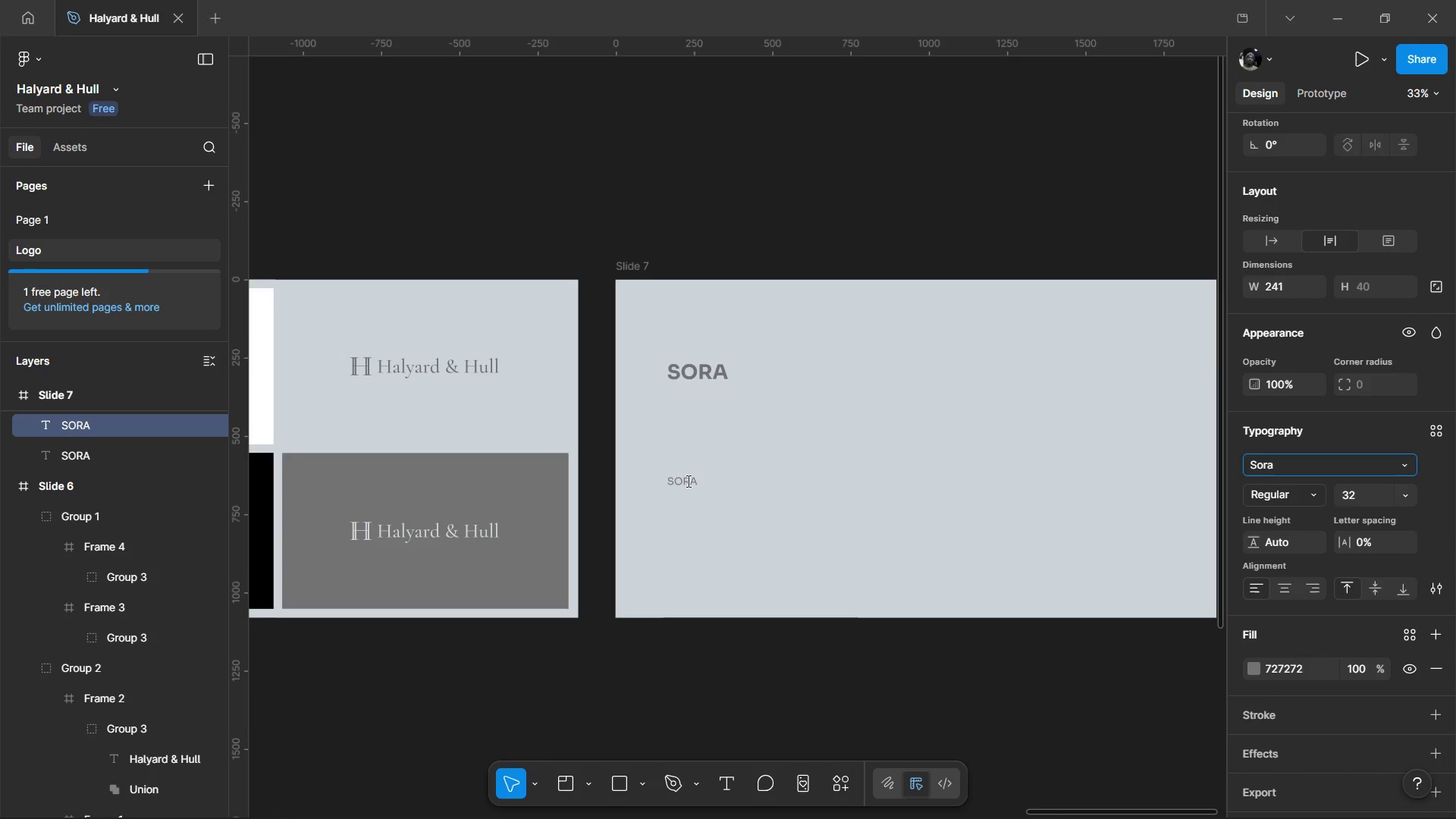 
double_click([703, 481])
 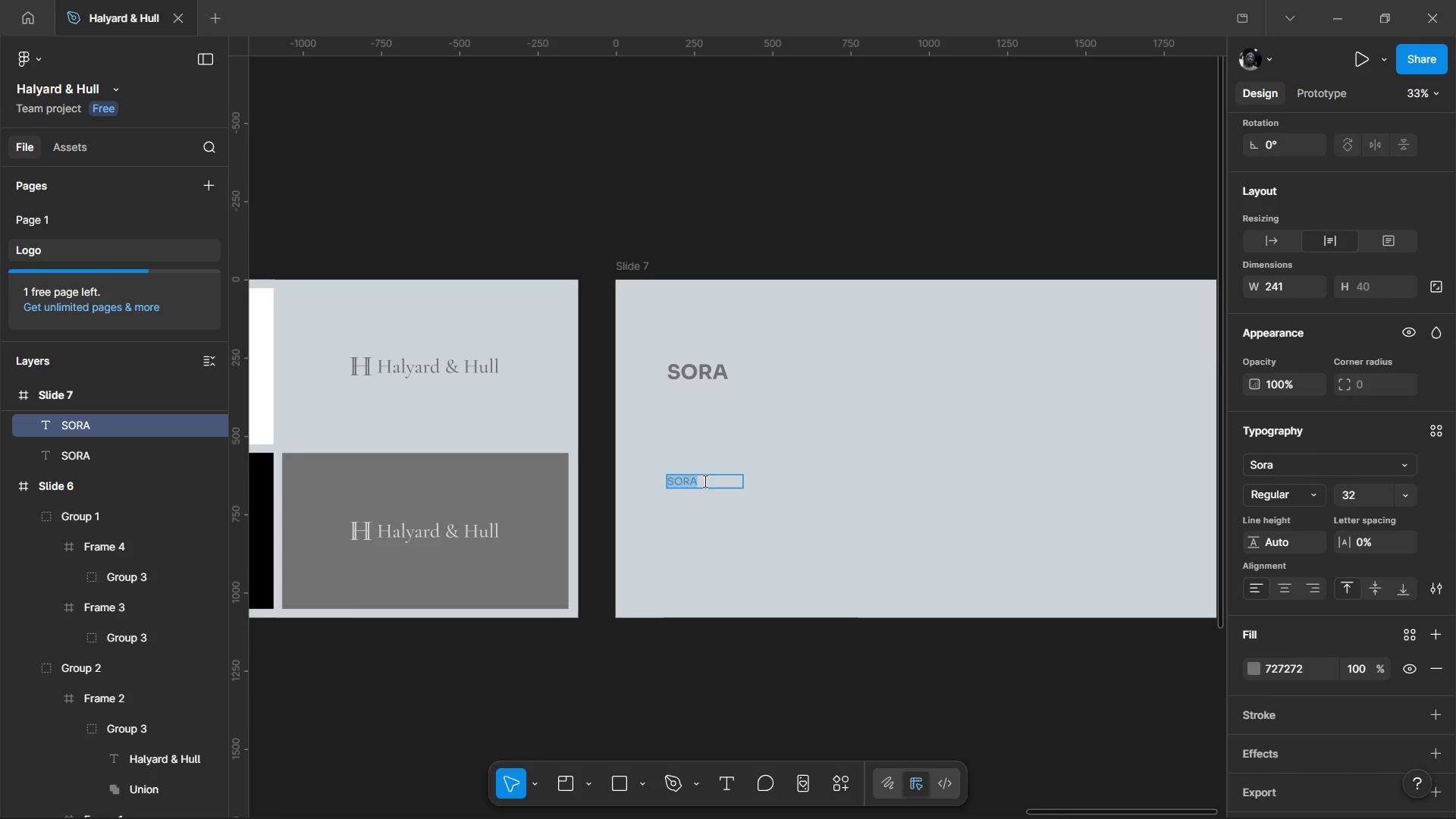 
type(ABCDEFGHILKL)
key(Backspace)
key(Backspace)
key(Backspace)
key(Backspace)
key(Backspace)
type(HI)
 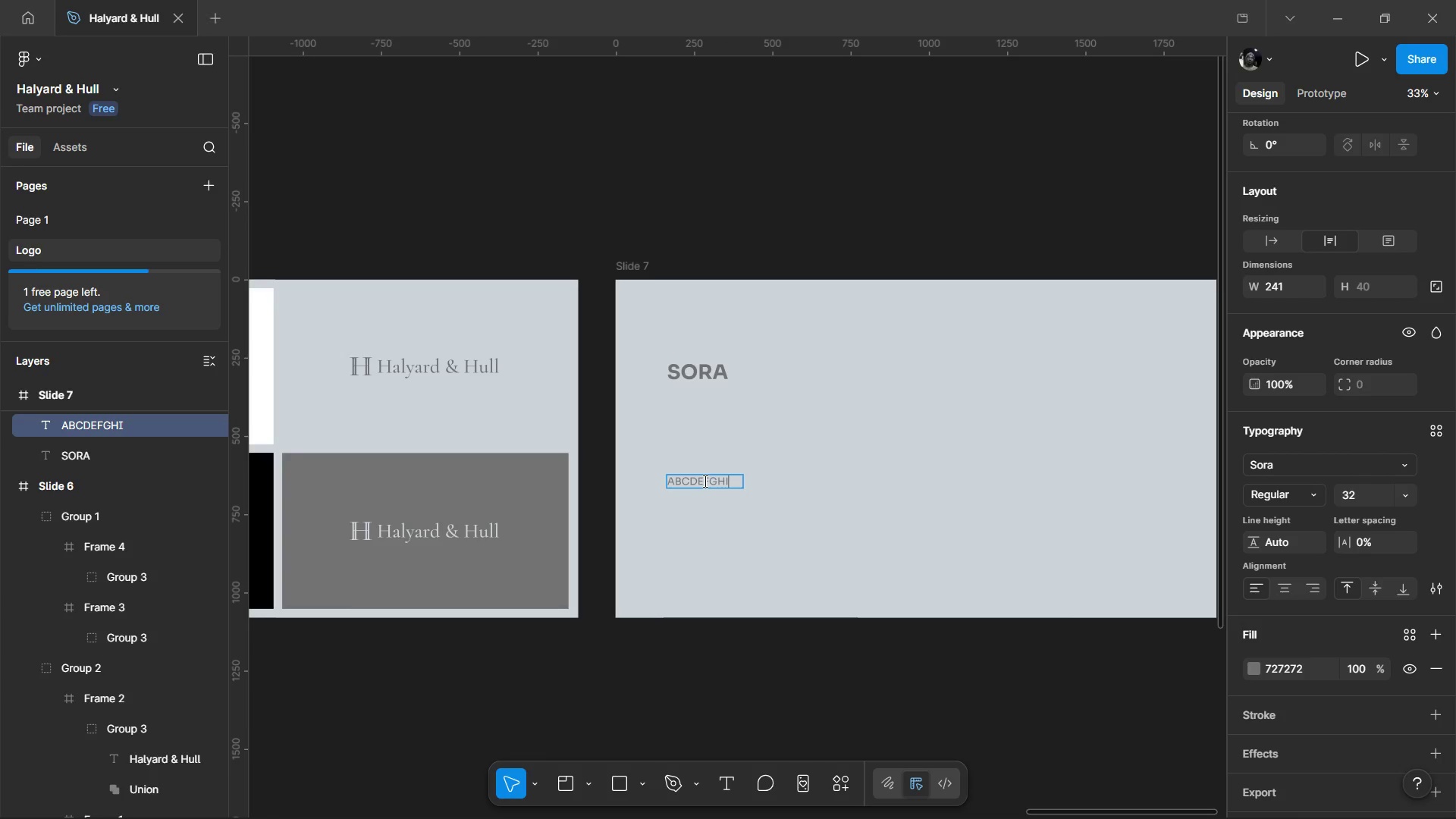 
wait(20.39)
 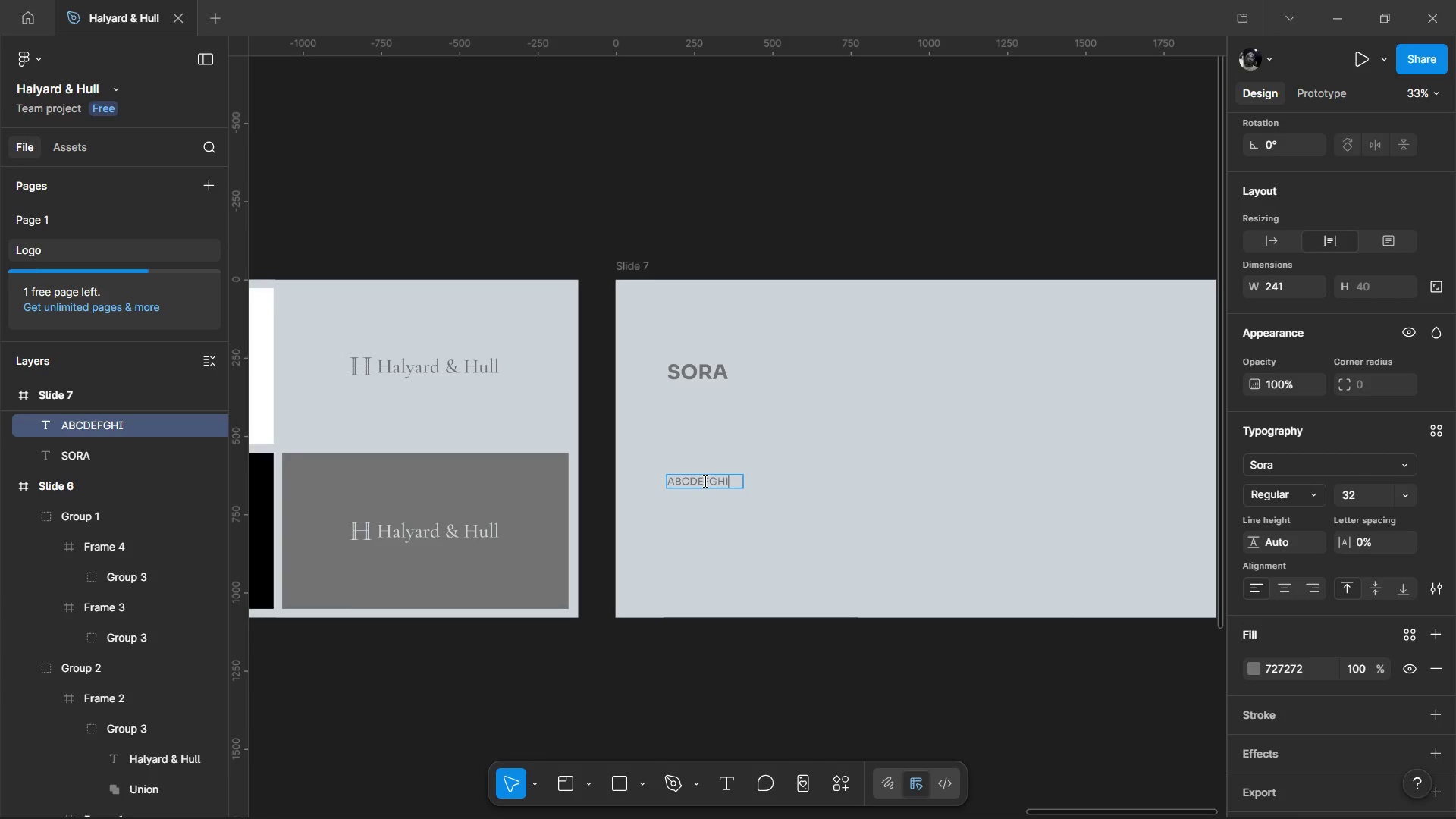 
key(J)
 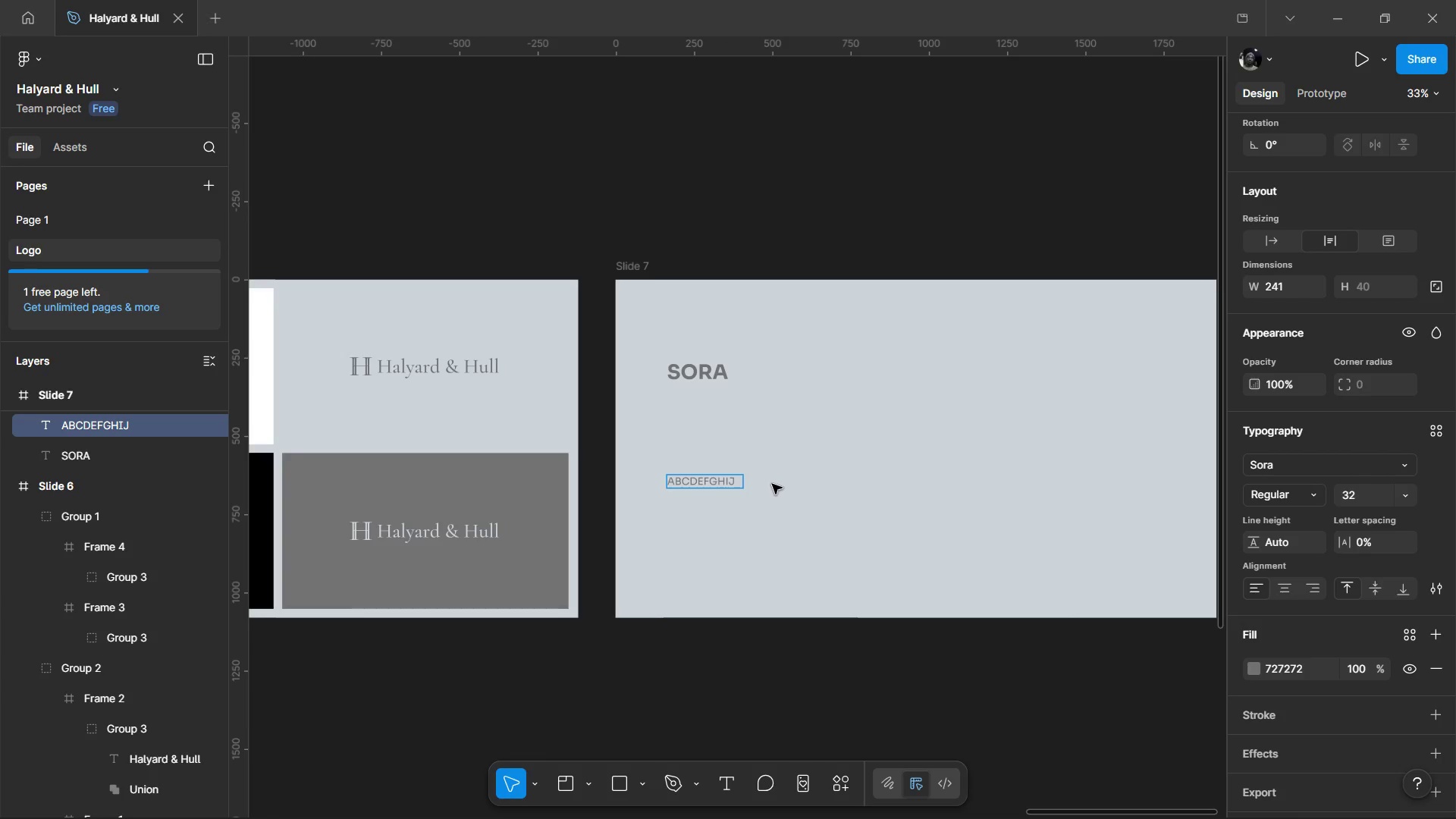 
wait(7.94)
 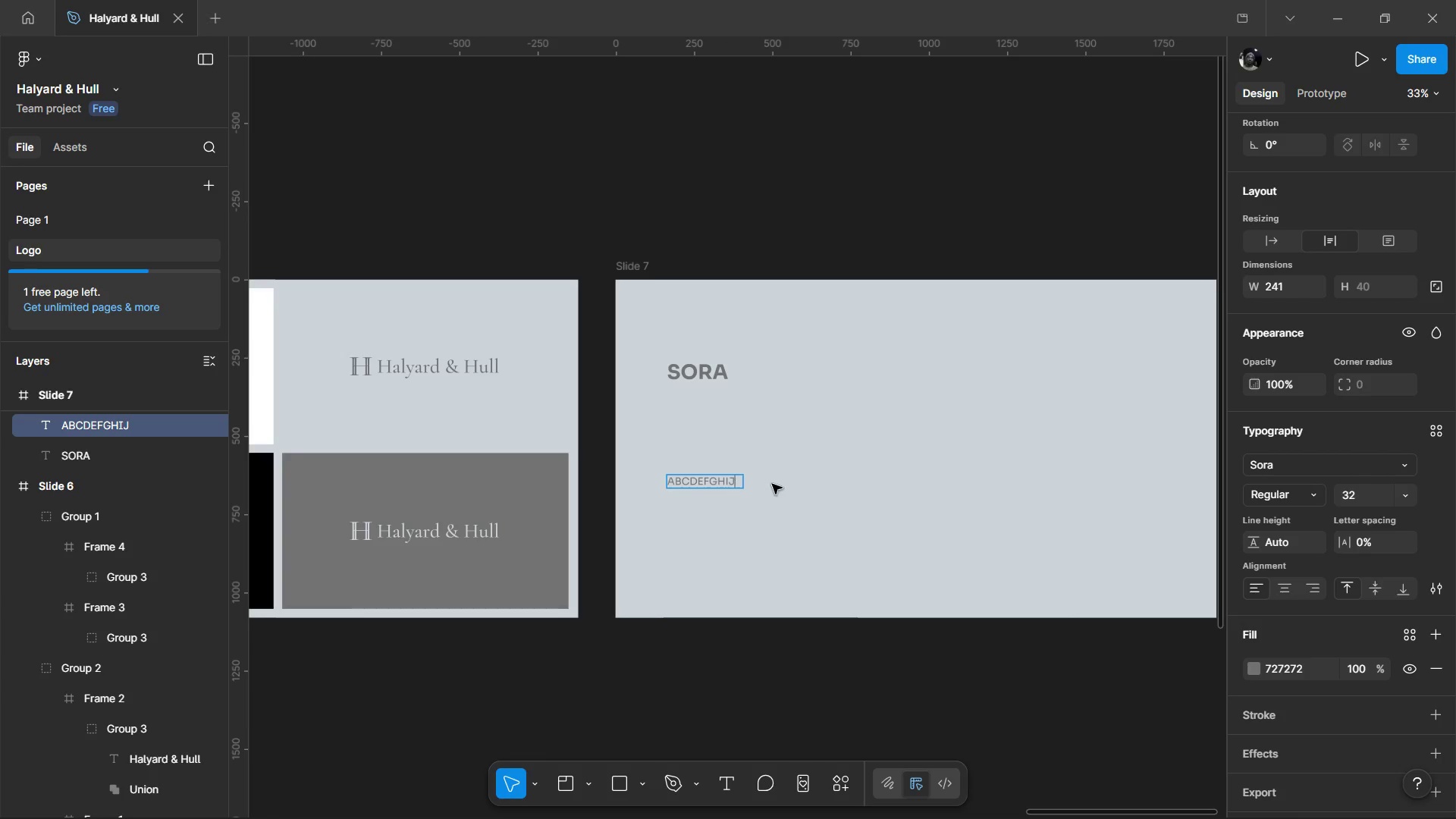 
type(KLM)
 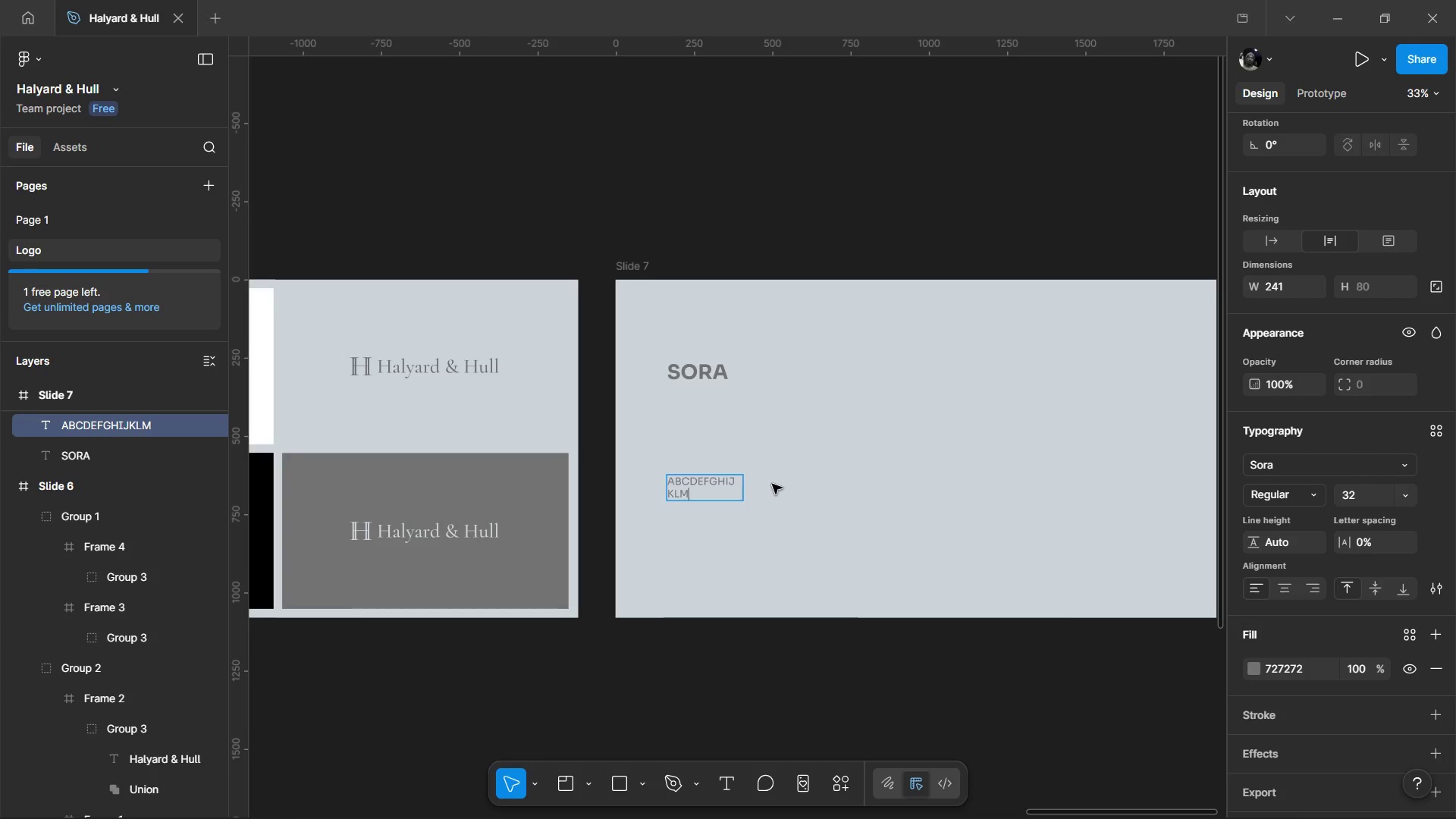 
key(N)
 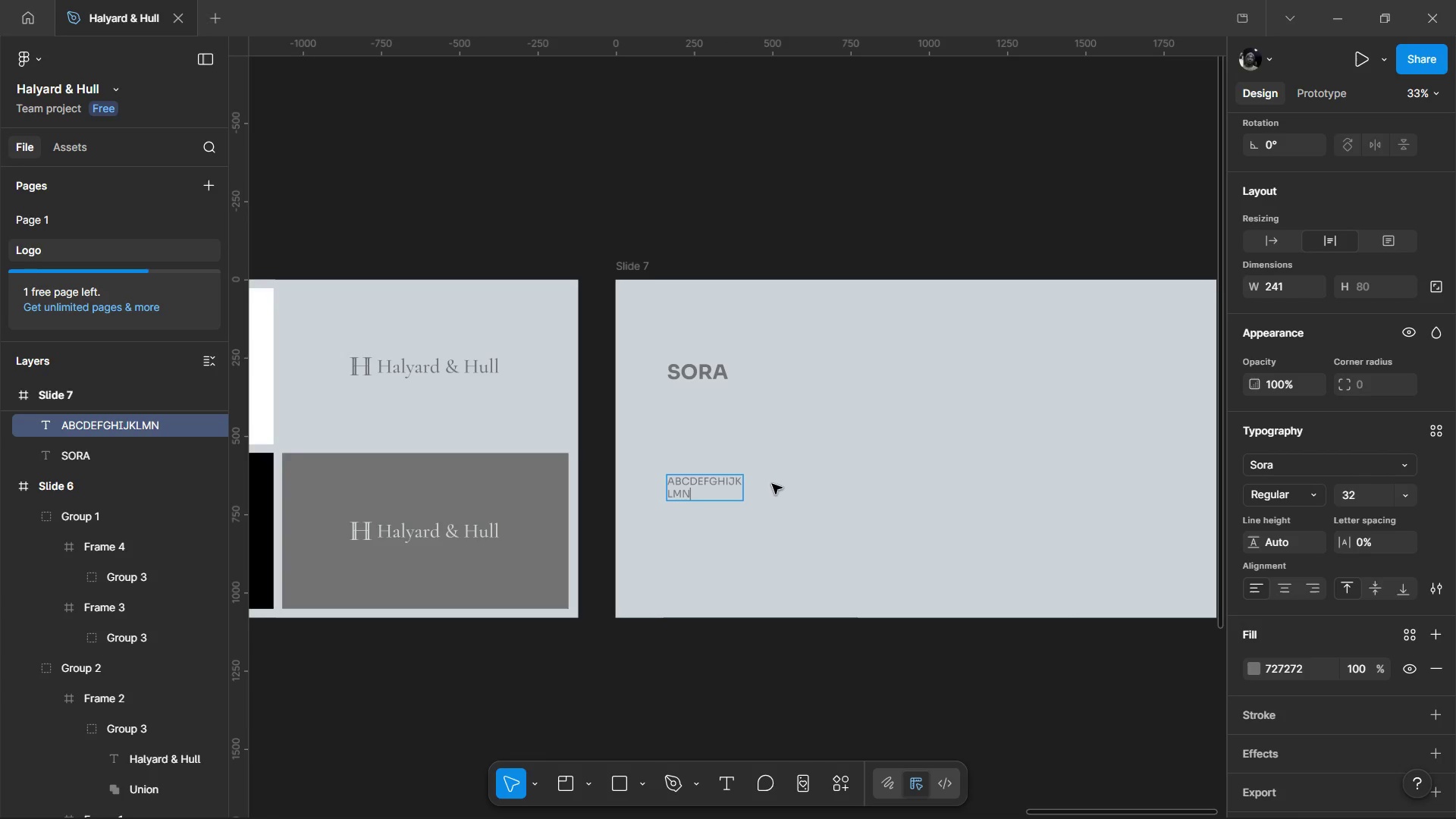 
type(OPQRSTUVWXYZ)
 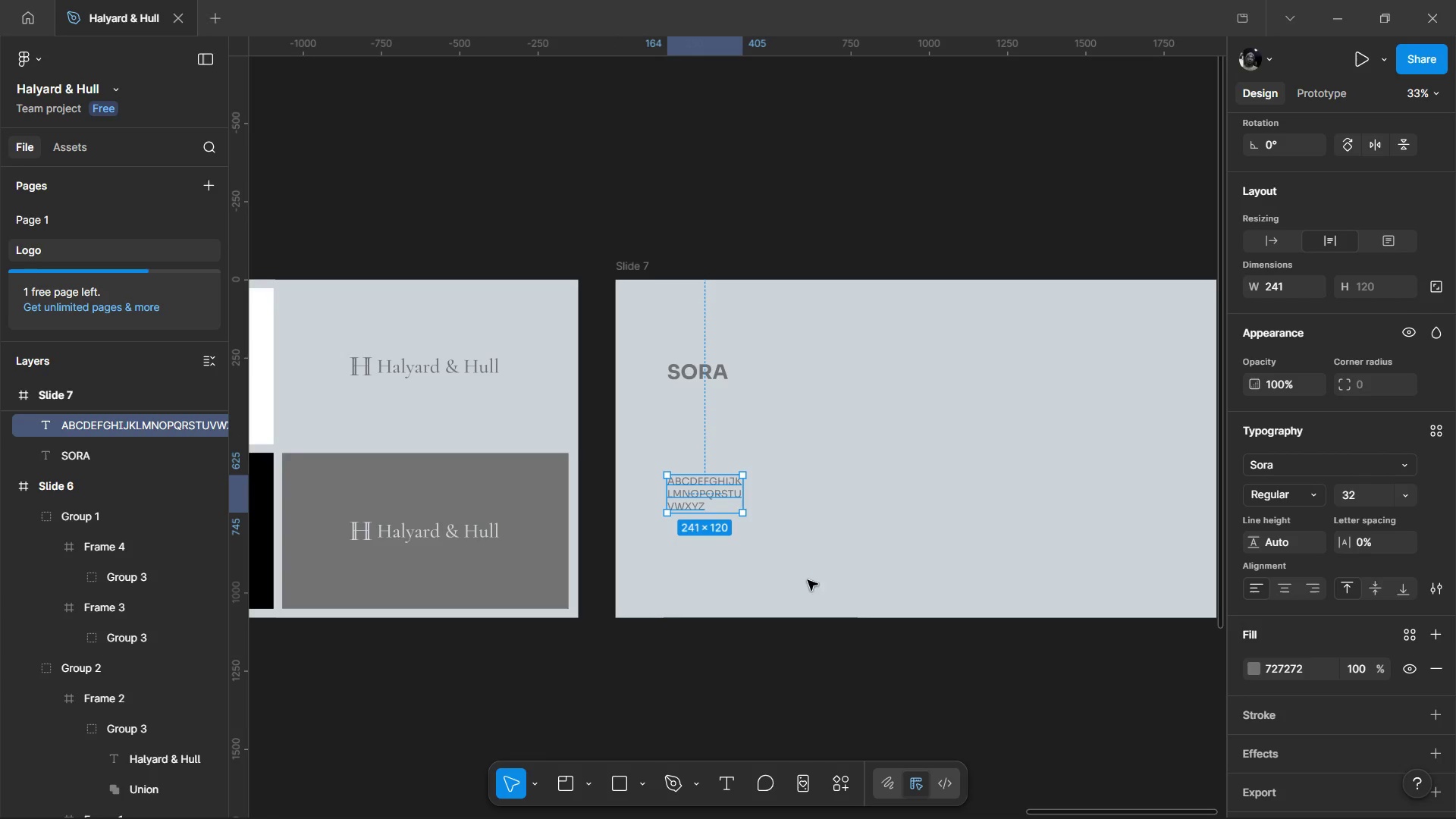 
left_click_drag(start_coordinate=[740, 492], to_coordinate=[811, 491])
 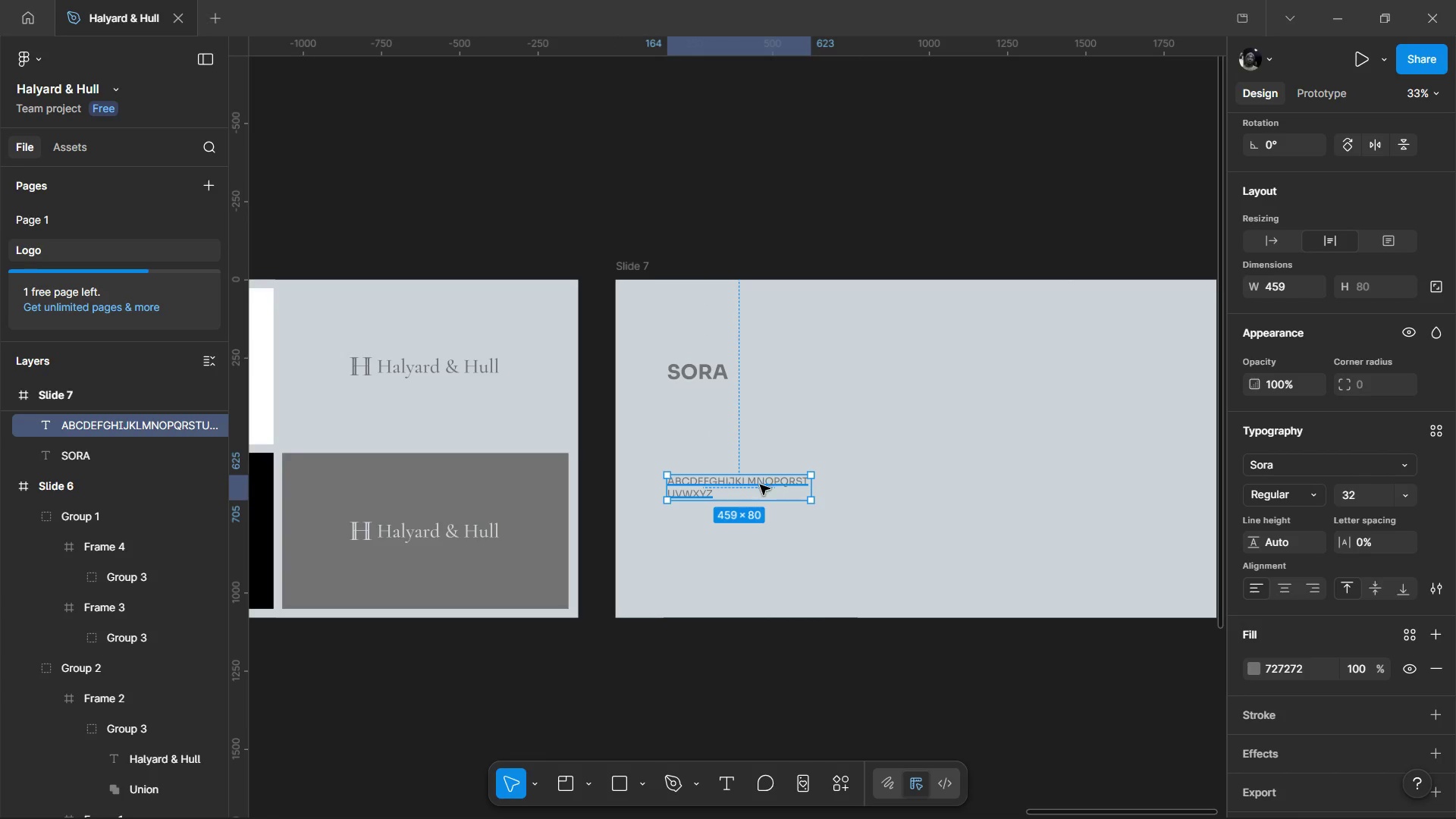 
left_click_drag(start_coordinate=[755, 485], to_coordinate=[754, 460])
 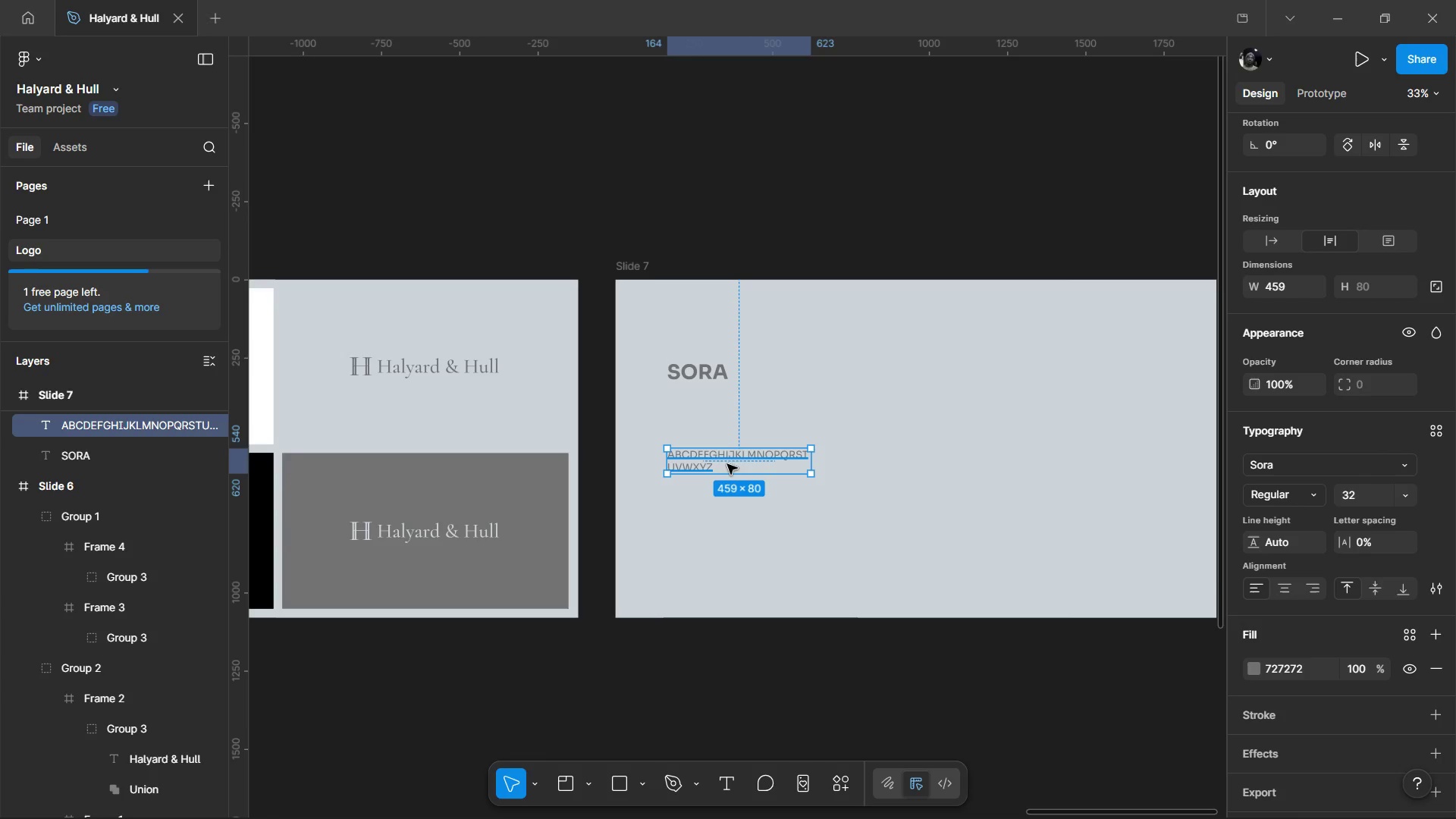 
double_click([725, 463])
 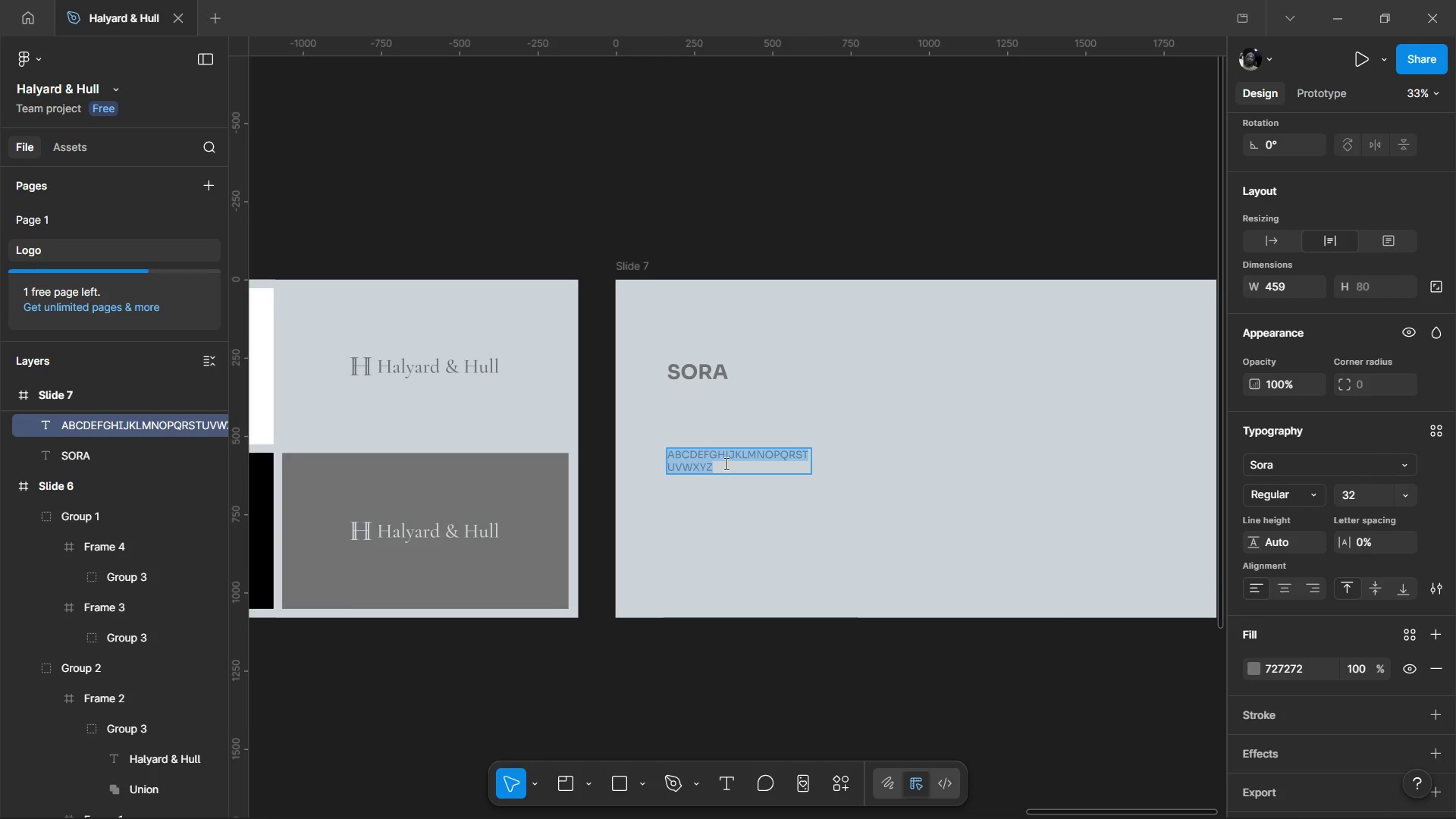 
key(Control+C)
 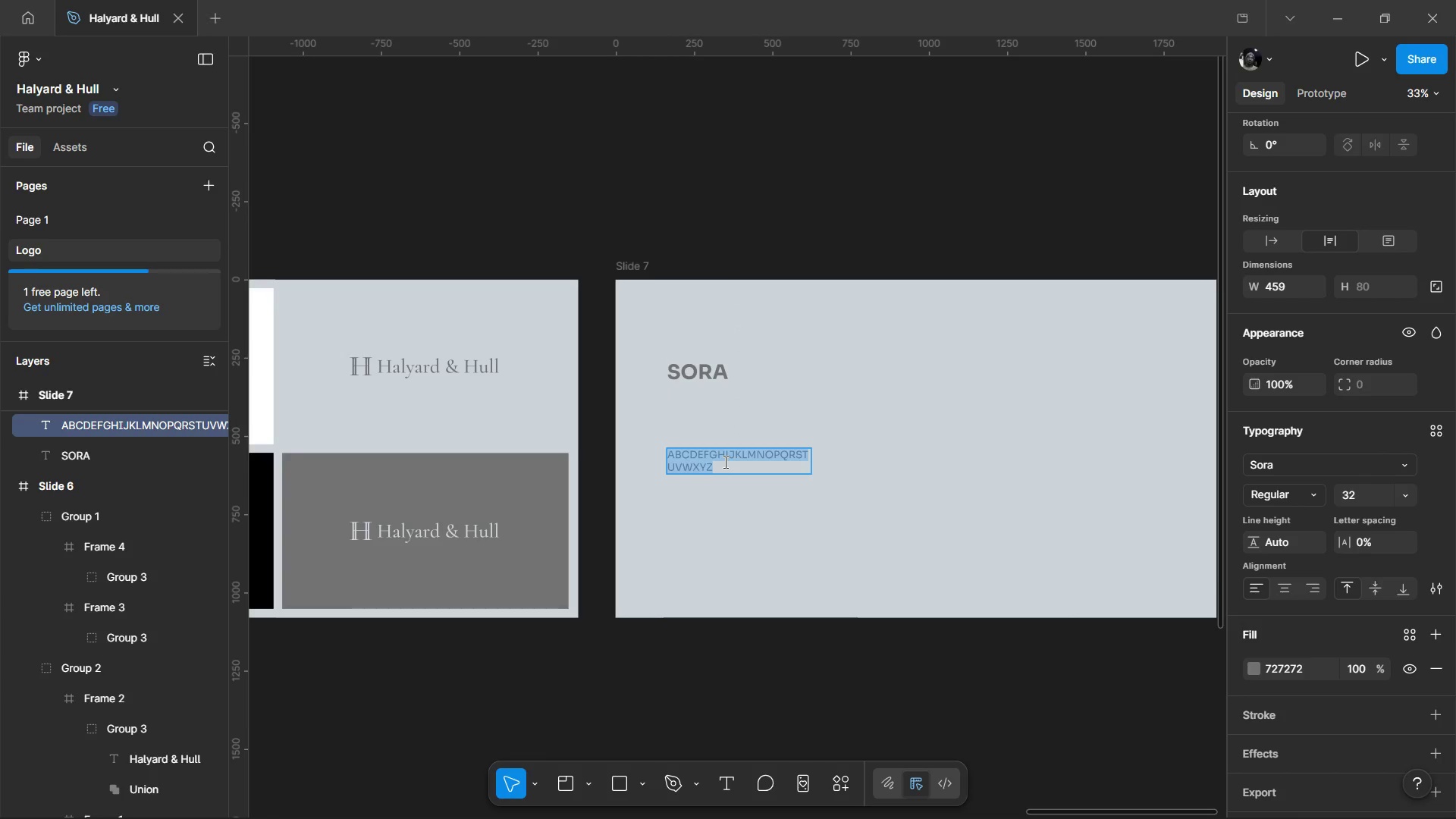 
left_click([724, 462])
 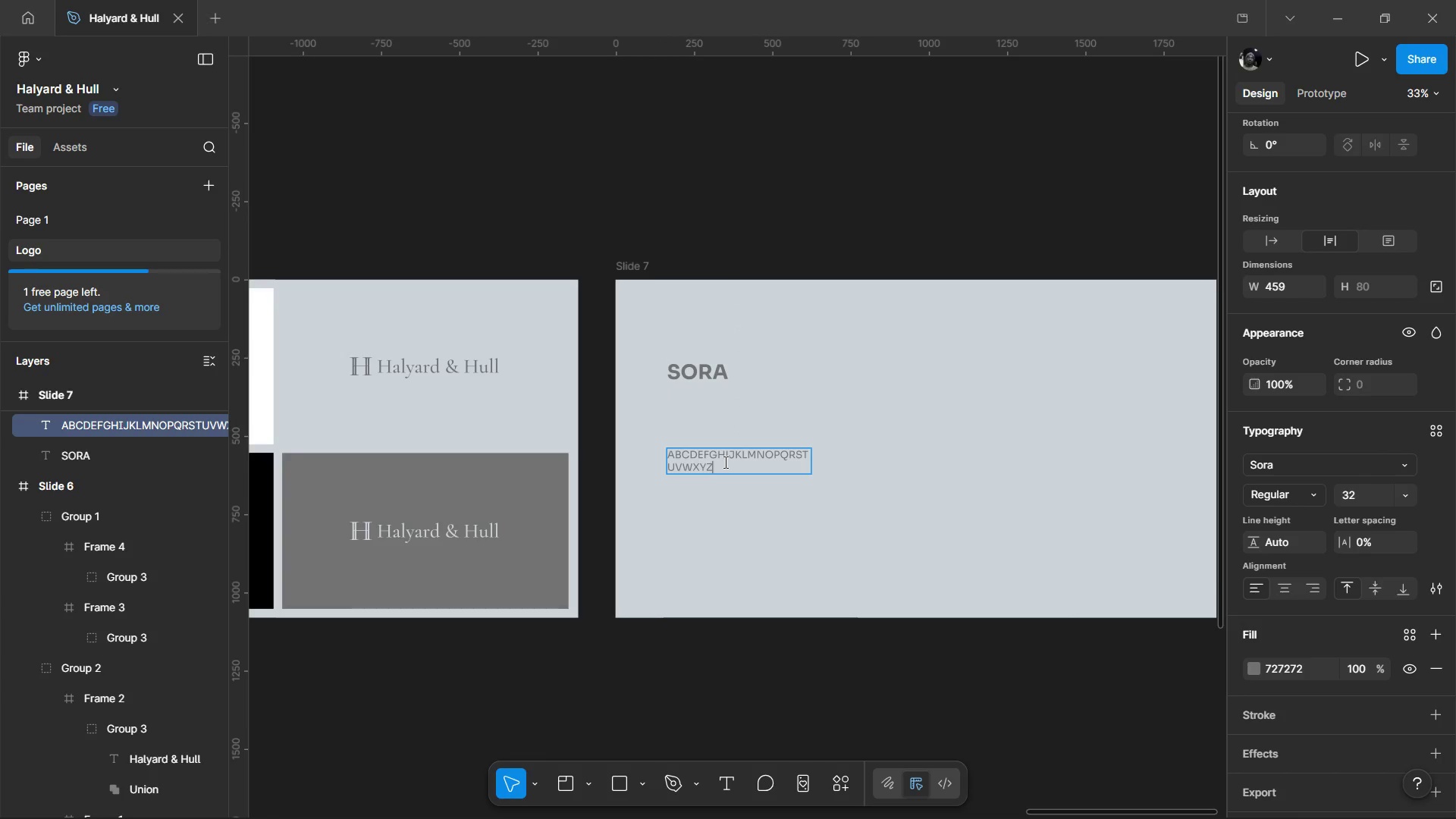 
key(Control+V)
 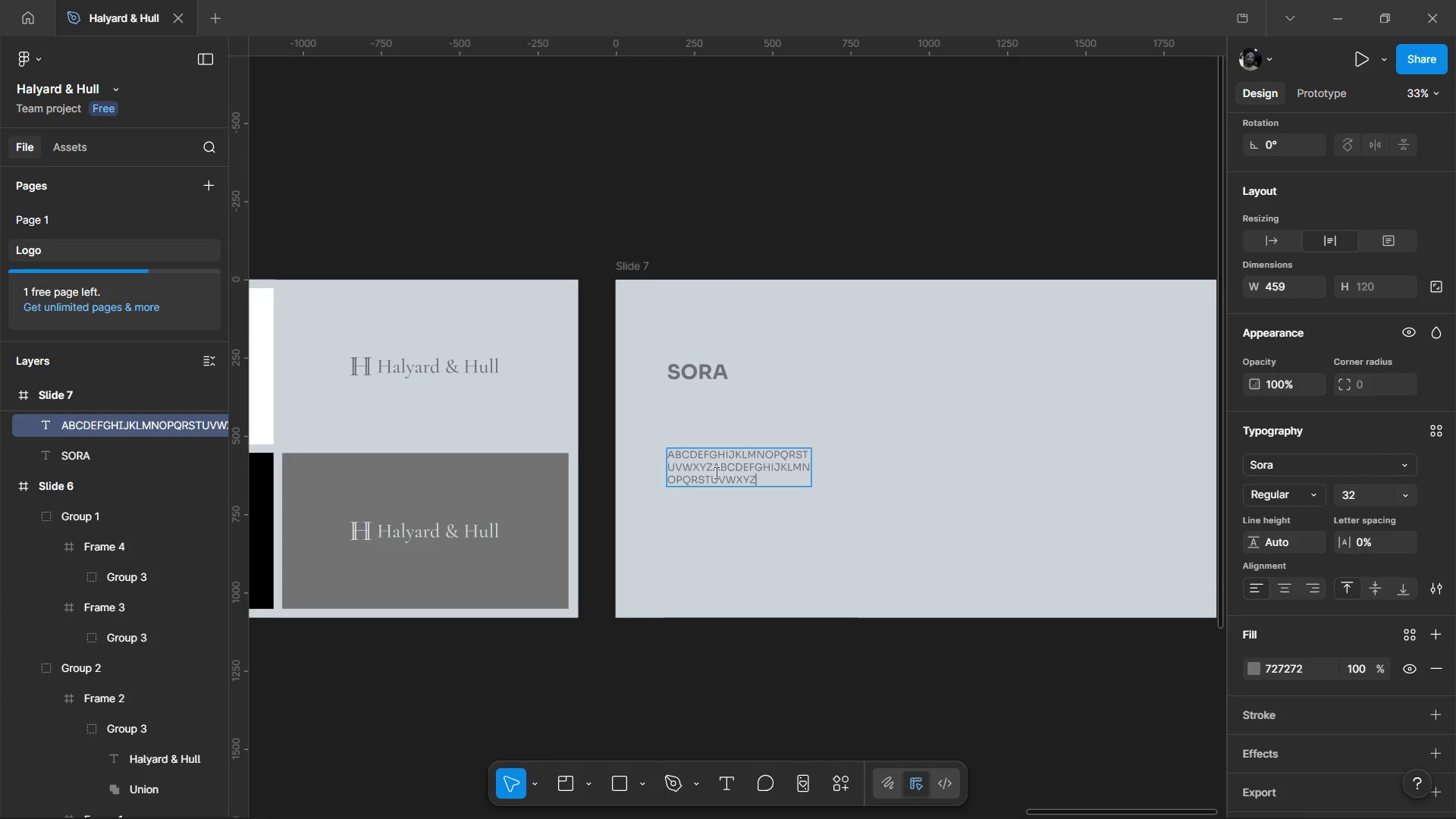 
left_click_drag(start_coordinate=[714, 472], to_coordinate=[765, 491])
 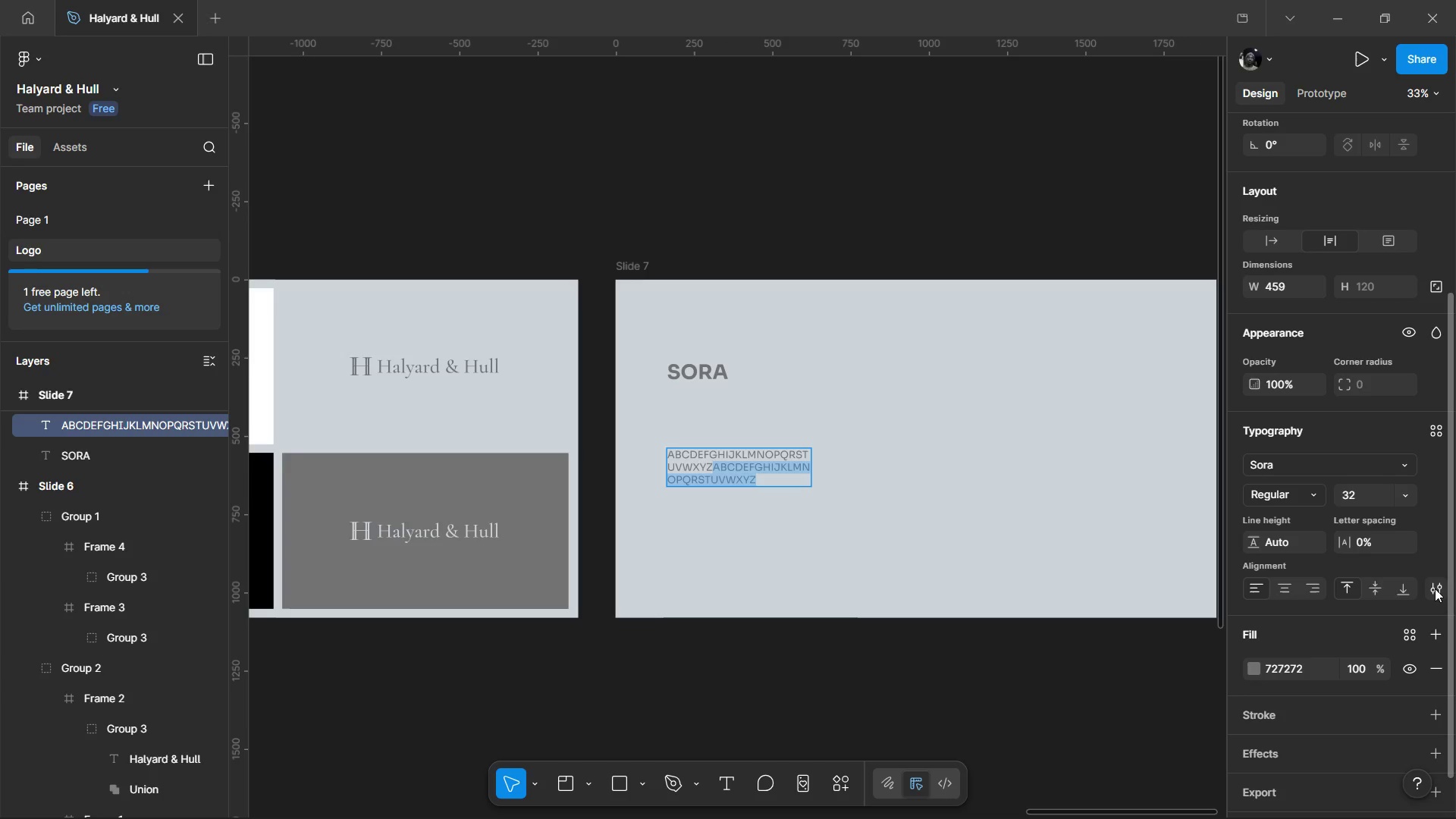 
left_click([1435, 588])
 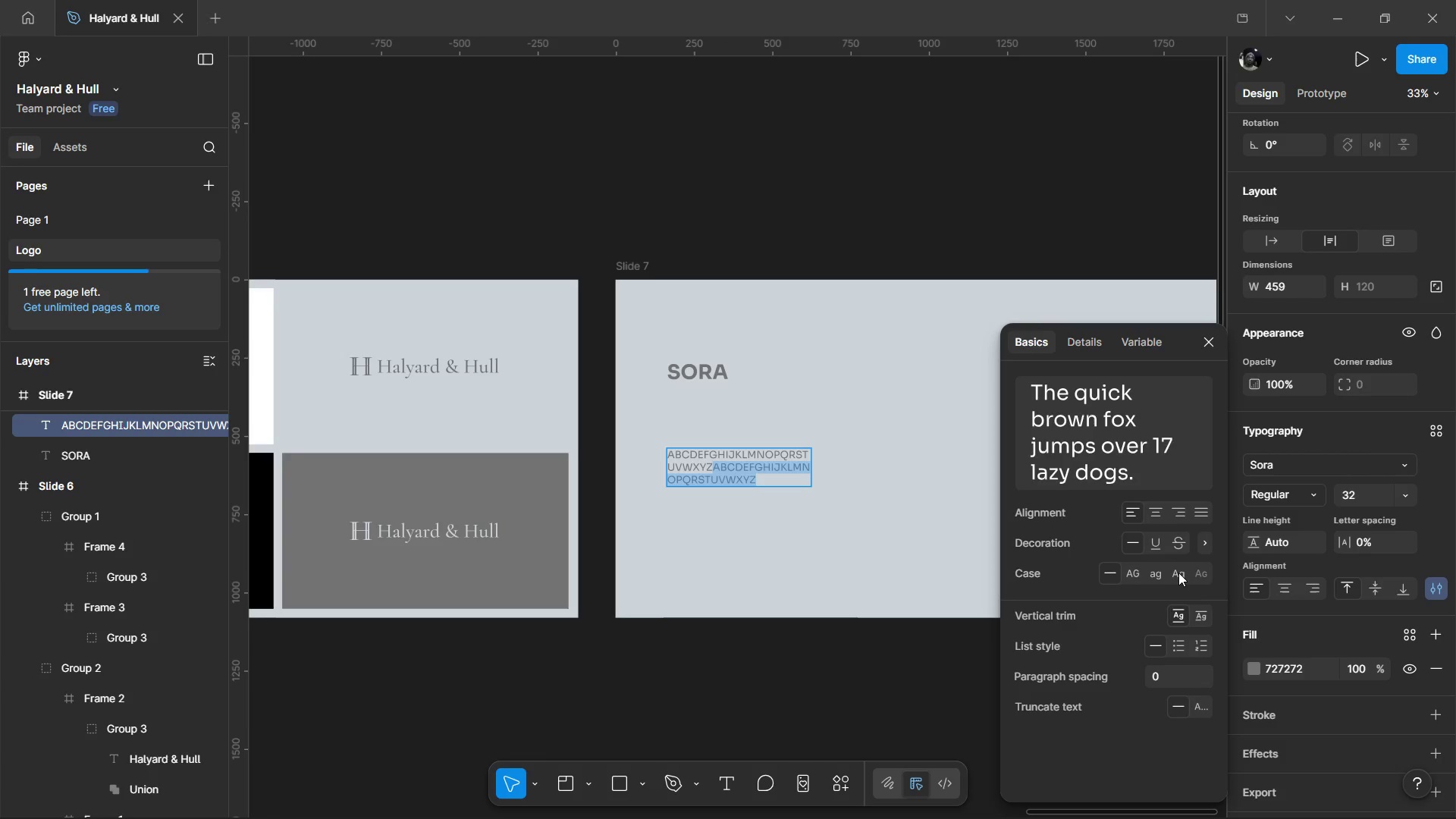 
left_click([1157, 574])
 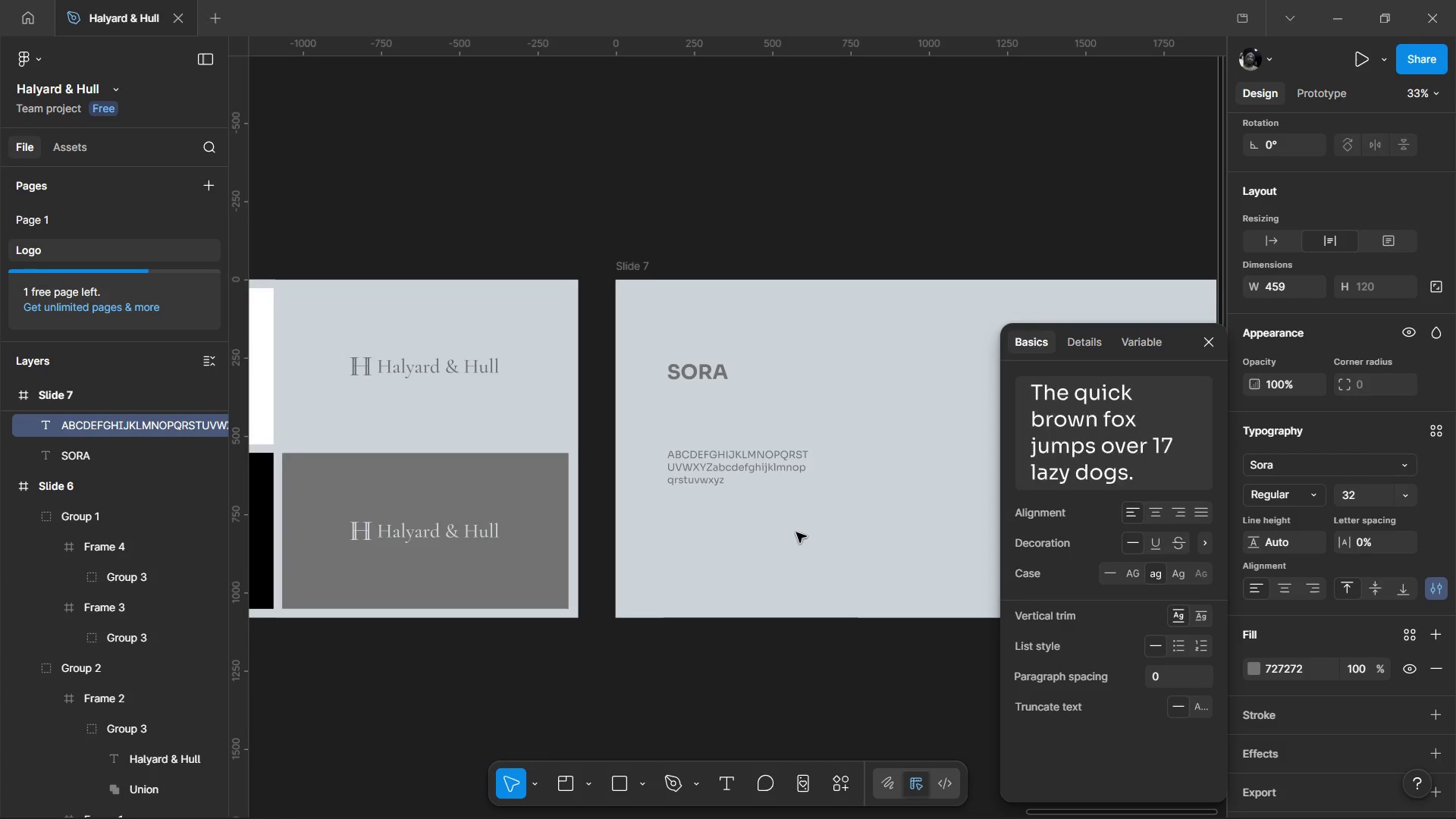 
left_click([792, 530])
 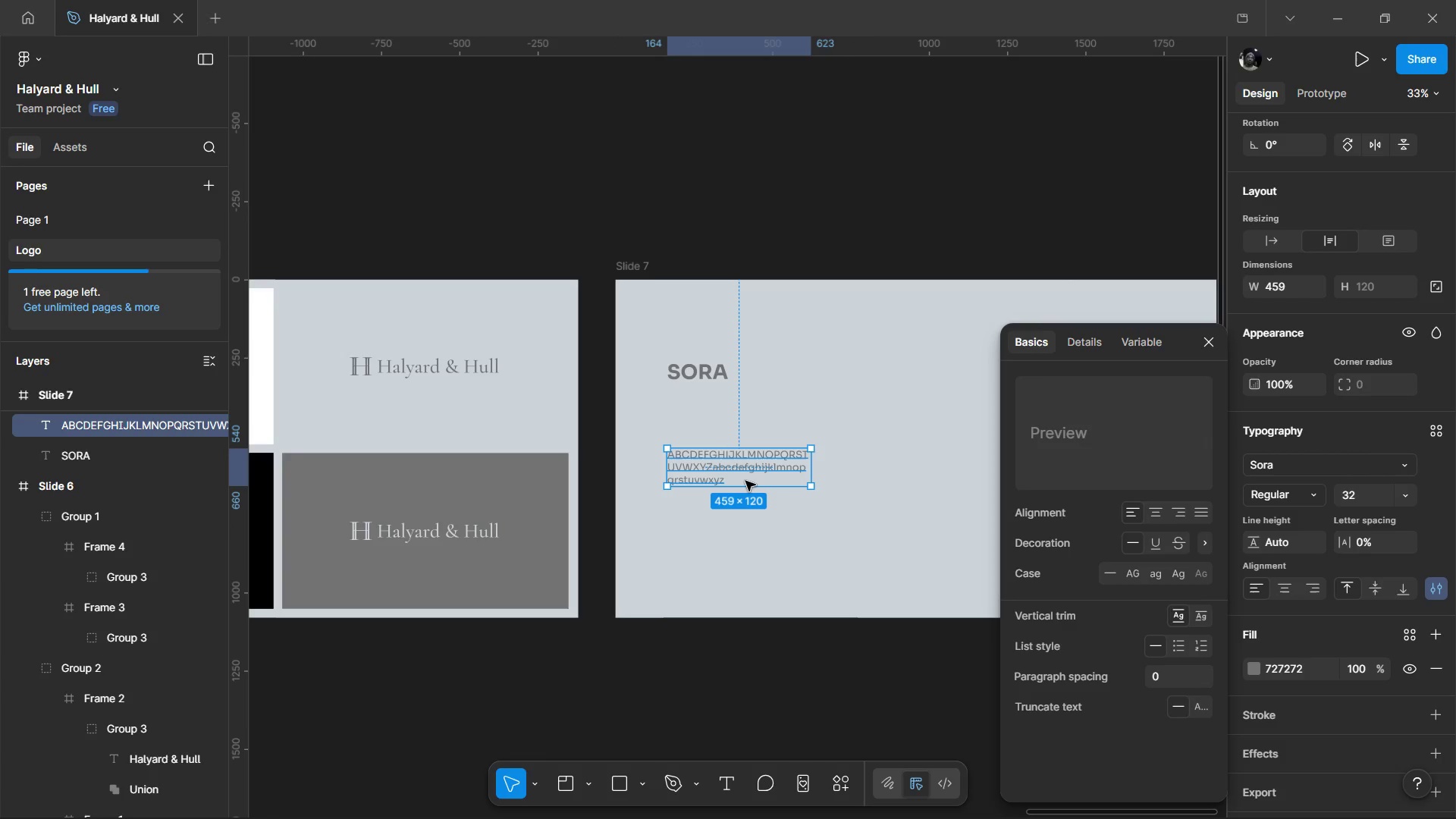 
double_click([745, 481])
 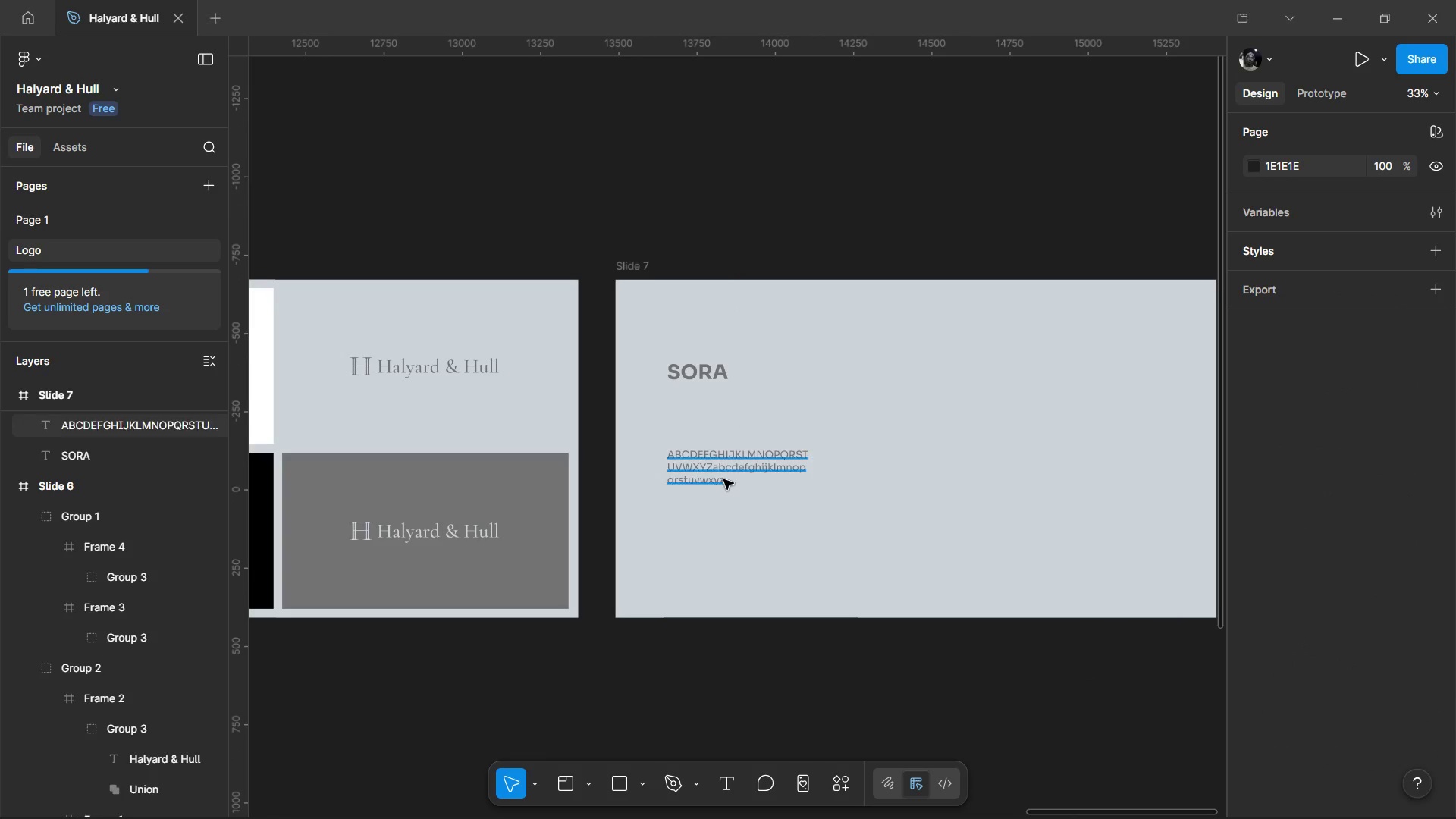 
triple_click([723, 479])
 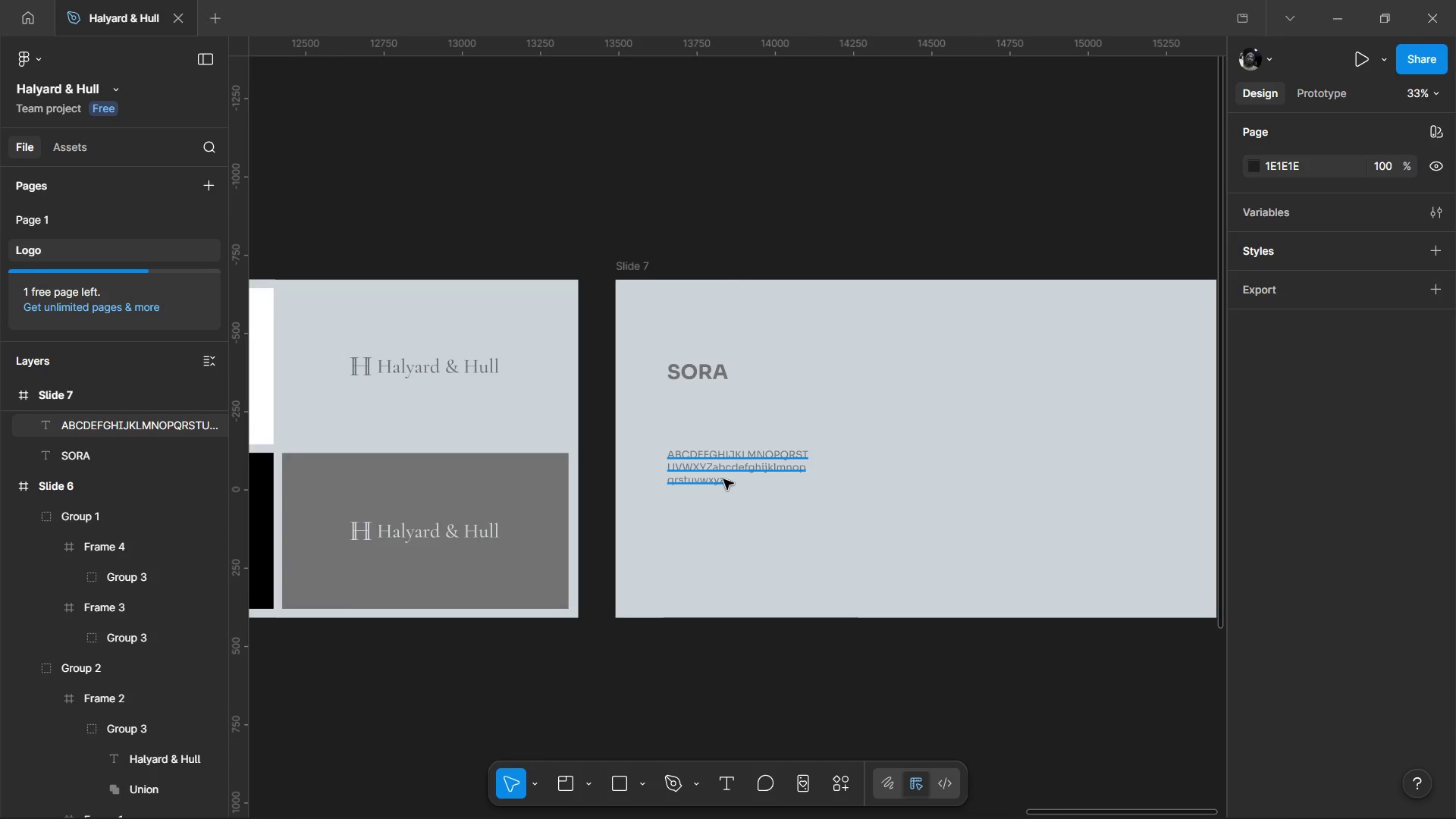 
triple_click([723, 479])
 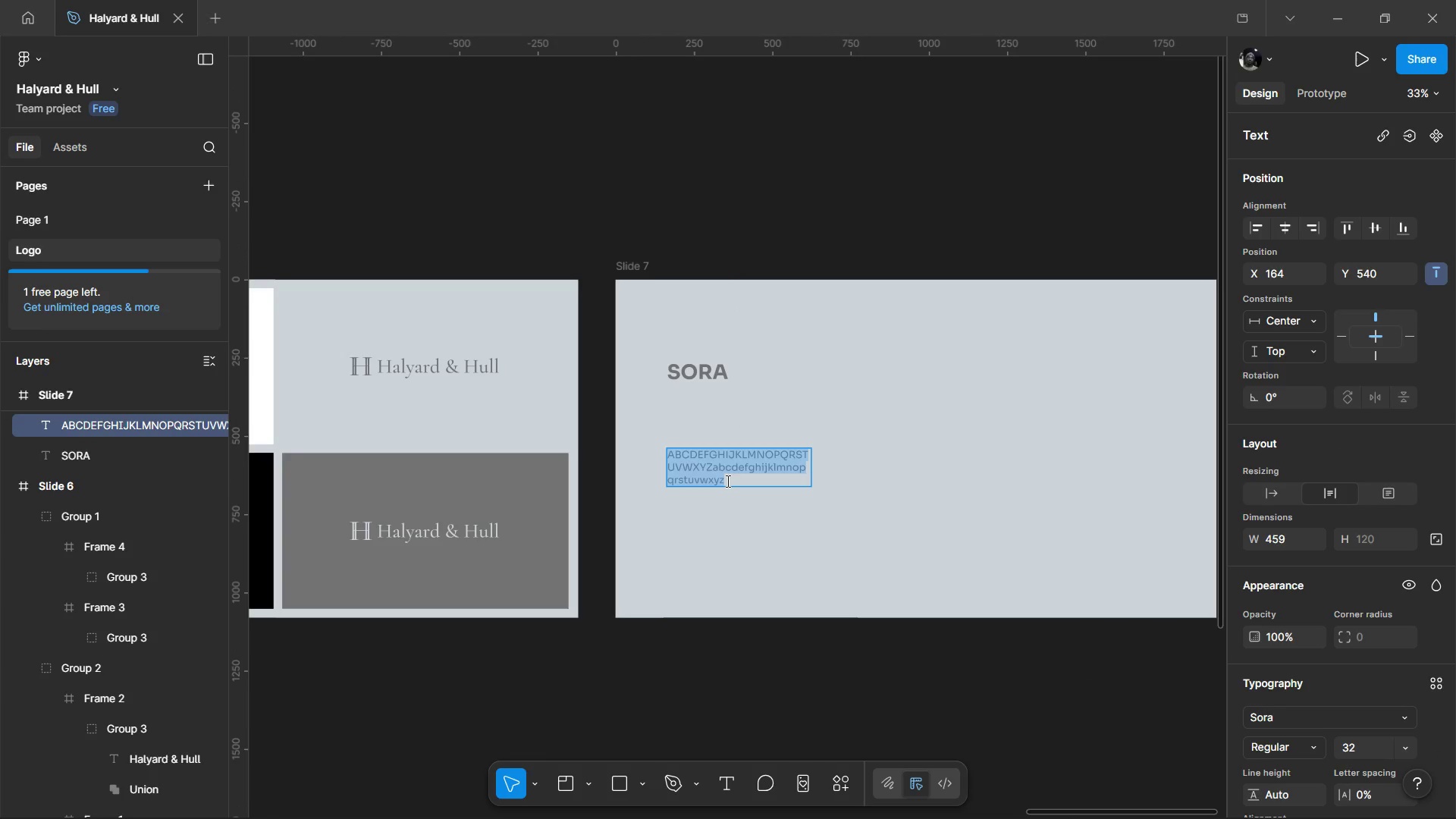 
triple_click([726, 481])
 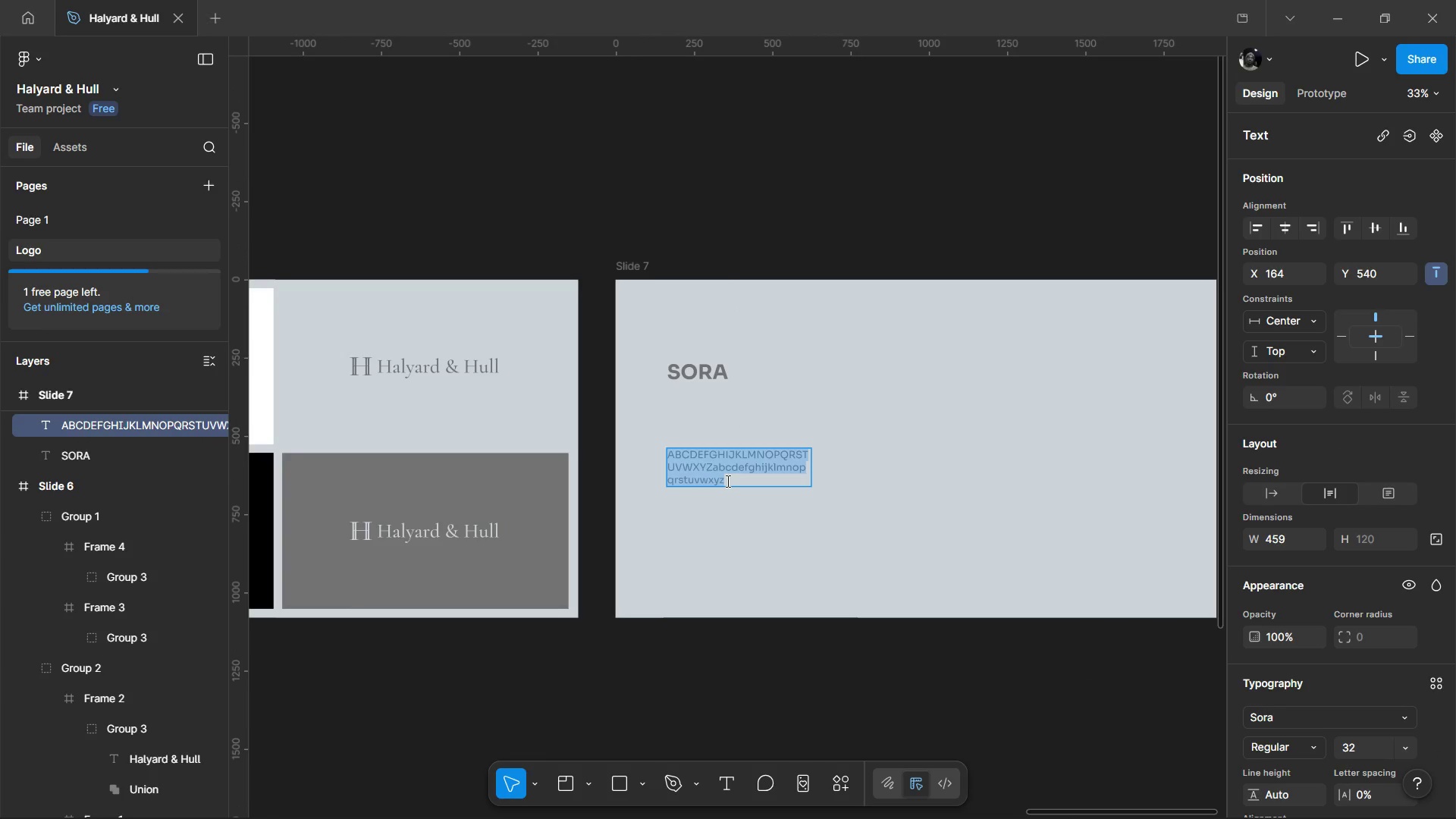 
left_click([726, 481])
 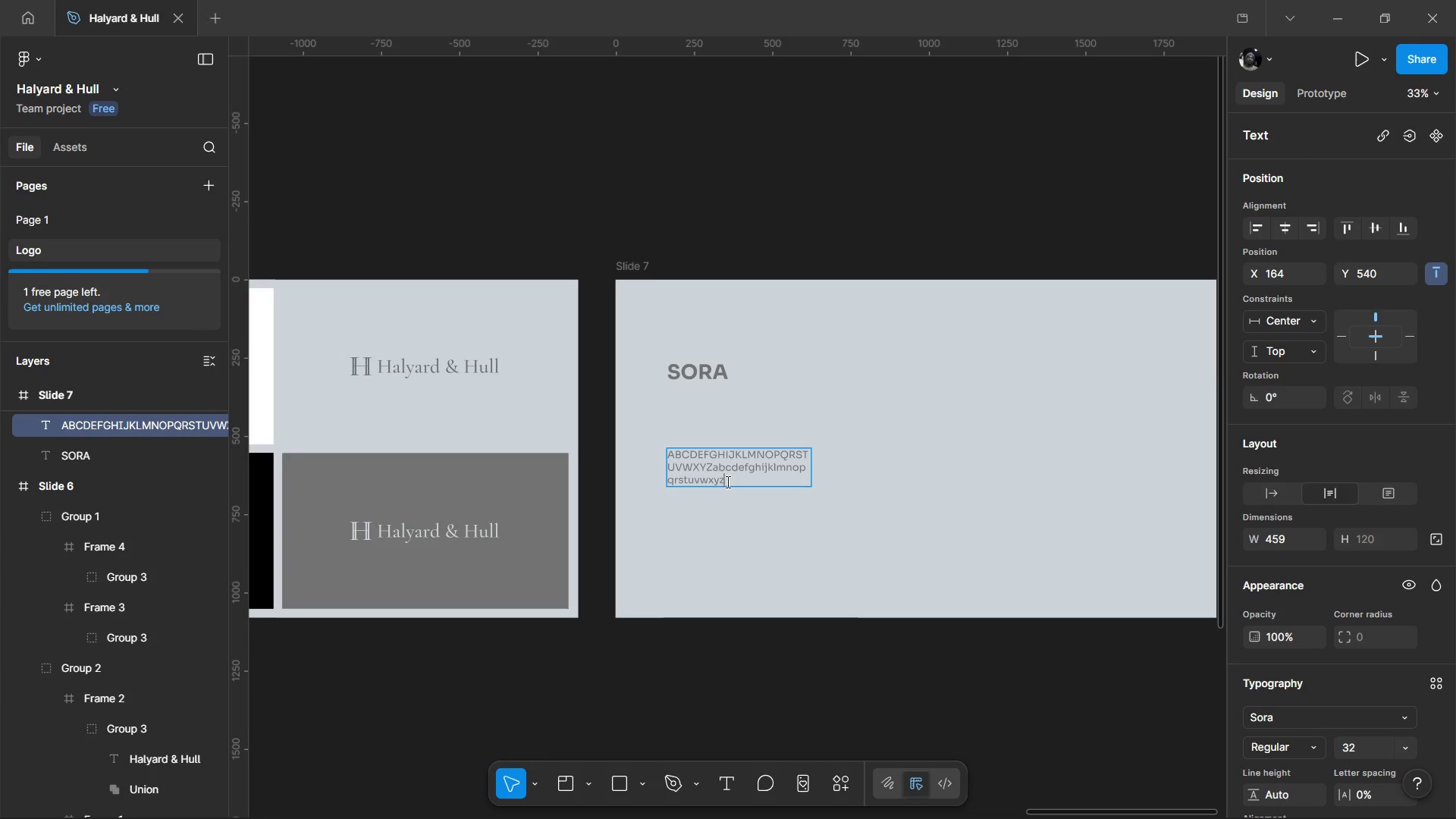 
type(0123456789)
 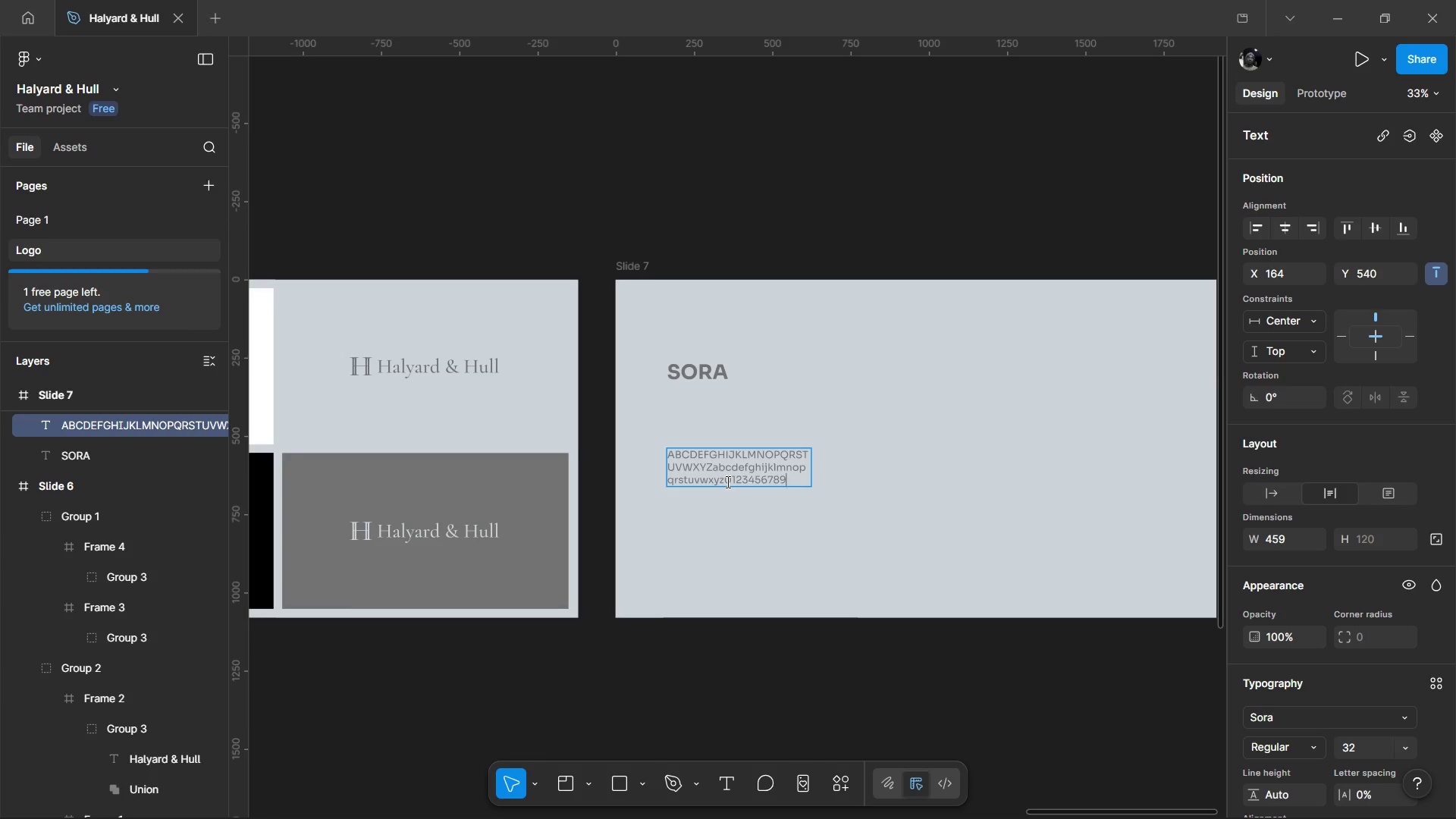 
wait(5.19)
 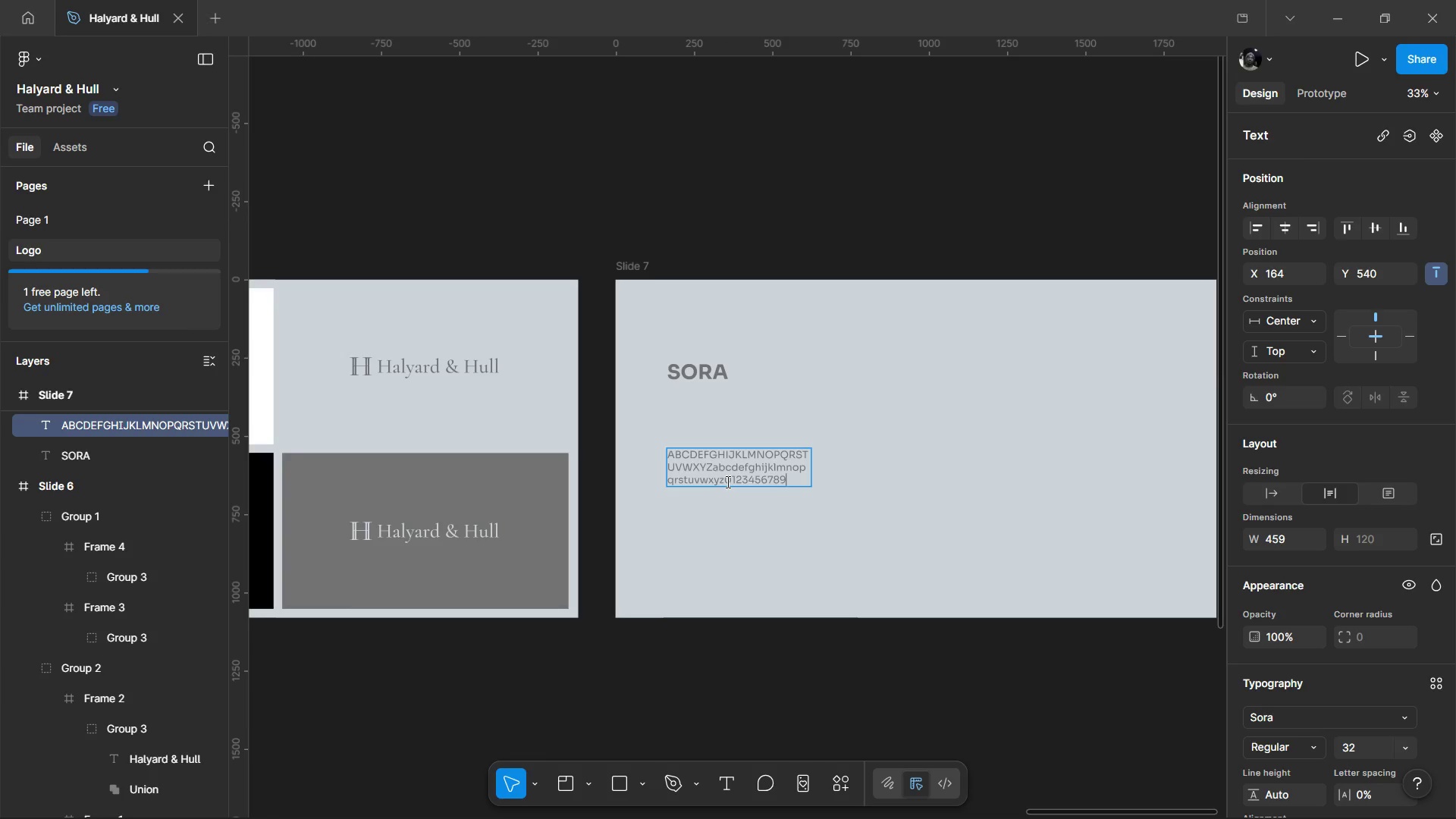 
hold_key(key=ShiftLeft, duration=1.52)
 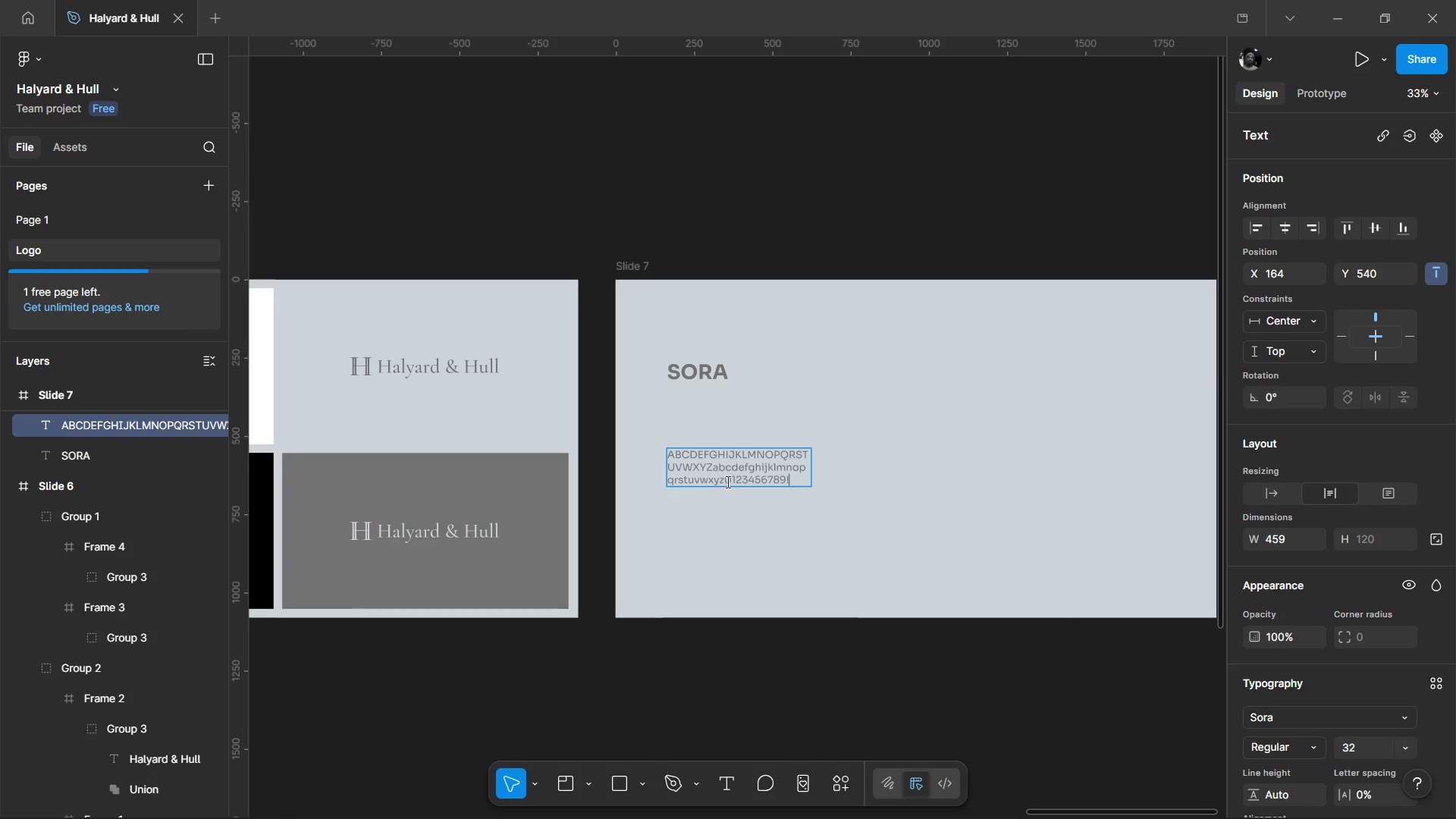 
type(!@#$%^&*())
 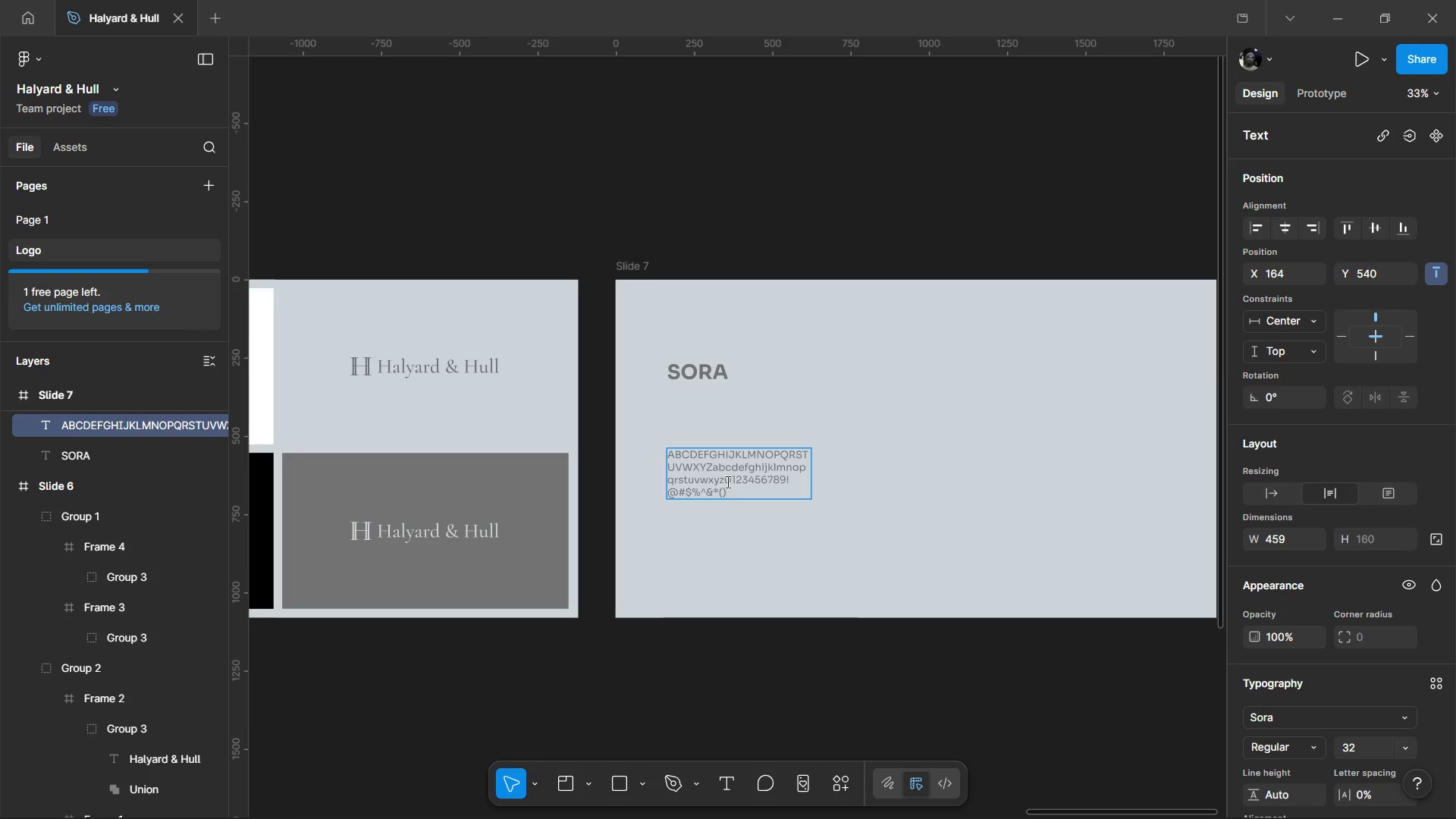 
wait(6.53)
 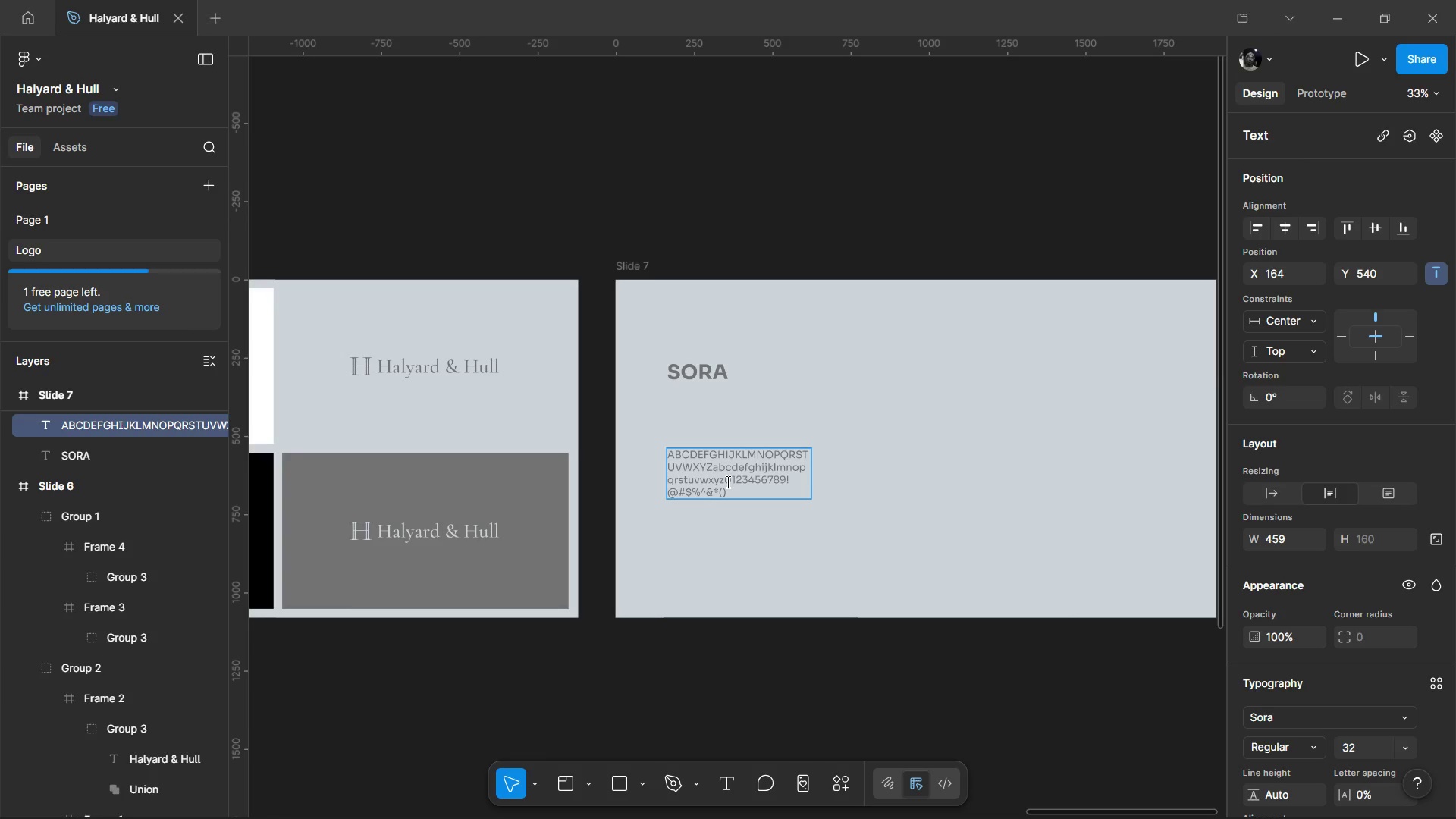 
key(Shift+Slash)
 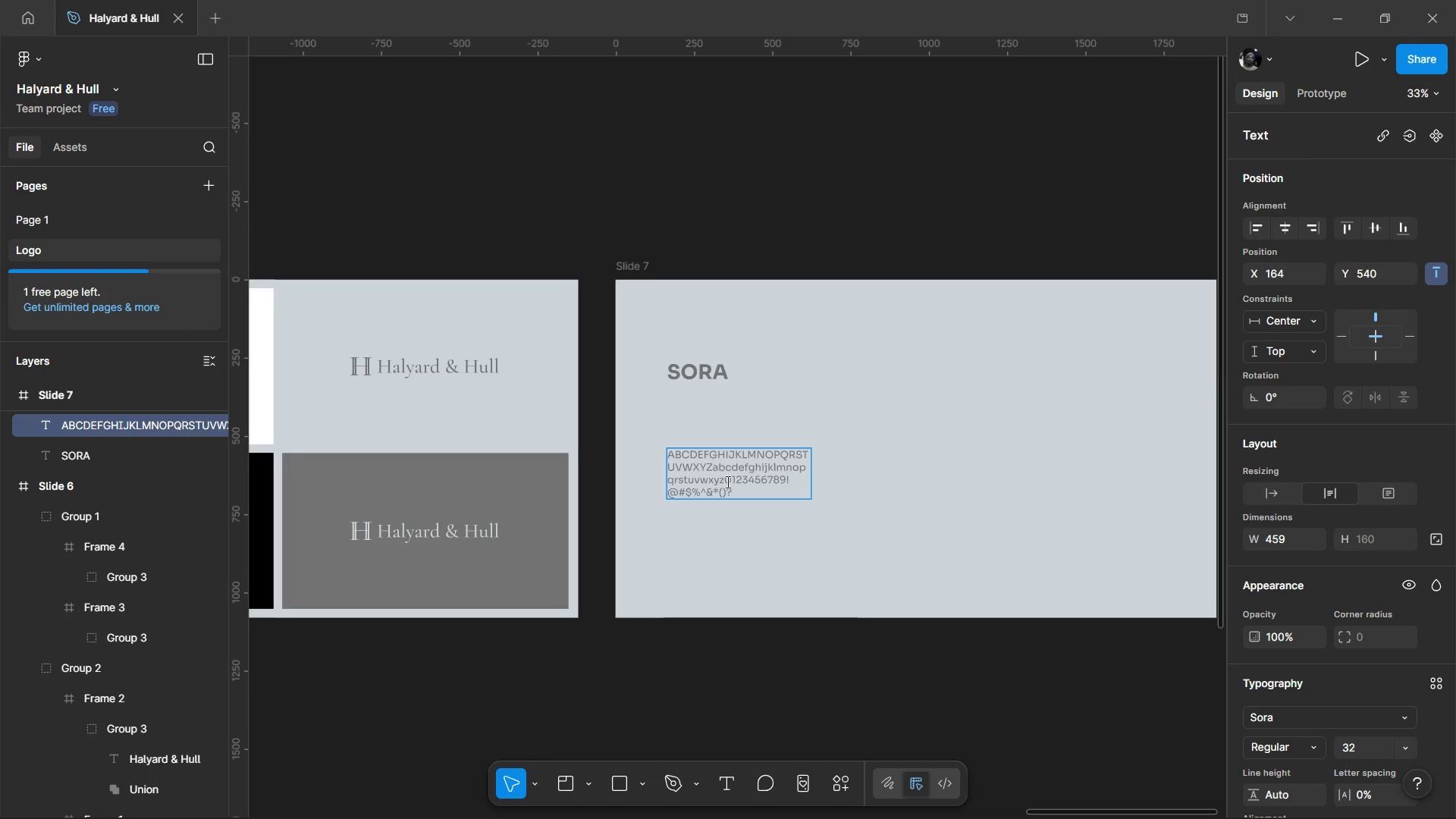 
left_click([940, 555])
 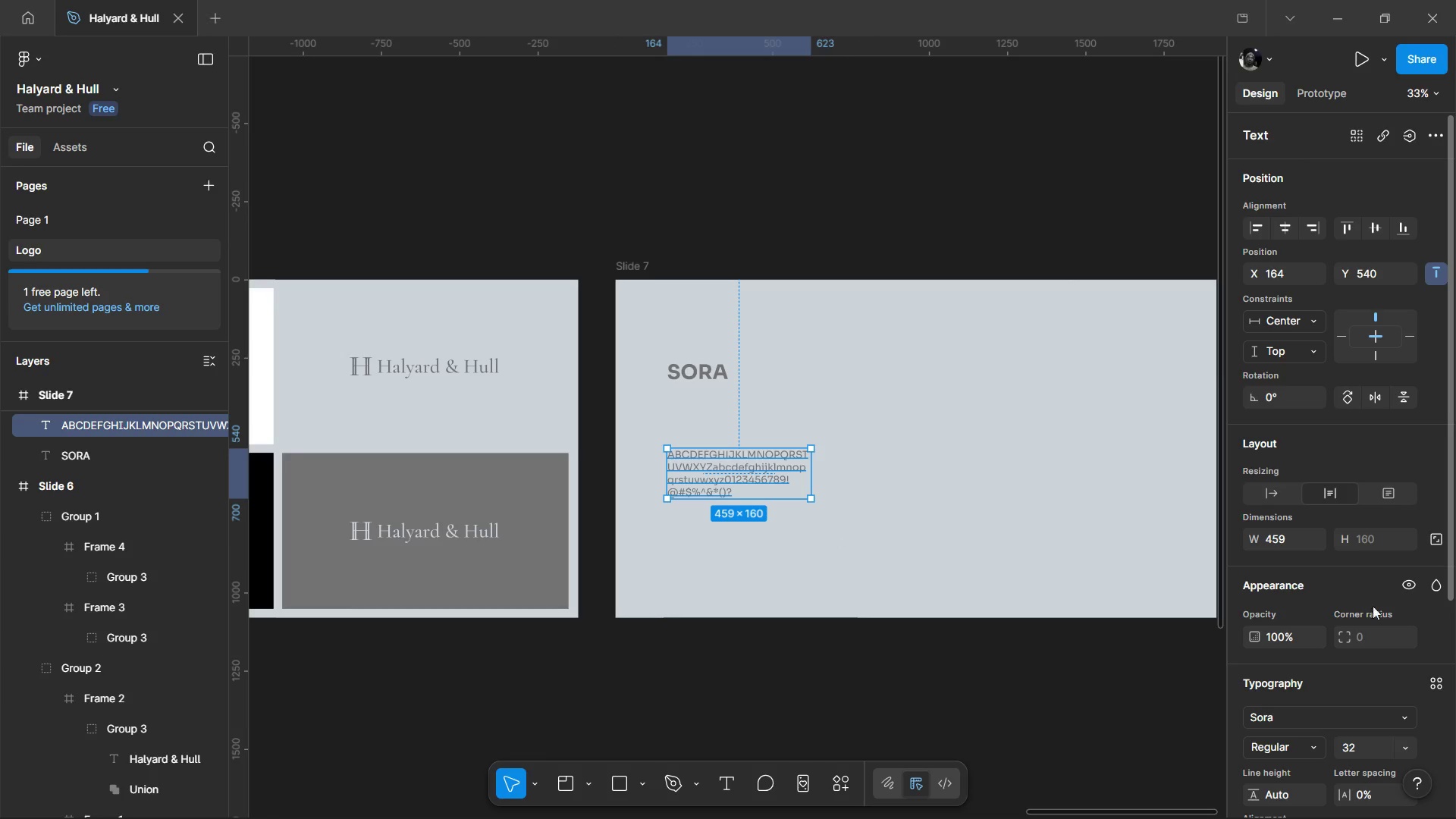 
scroll: coordinate [1385, 645], scroll_direction: down, amount: 2.0
 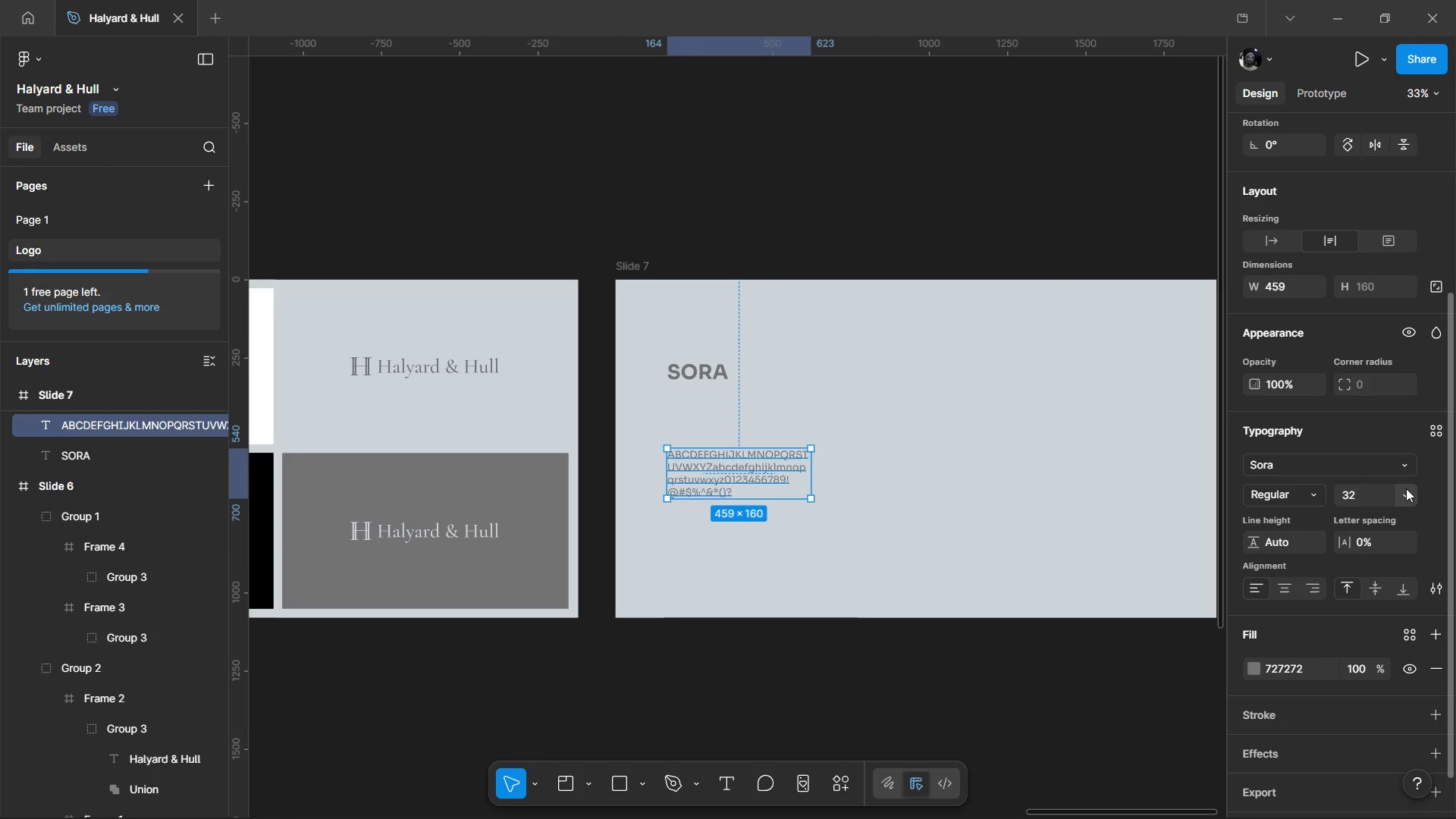 
left_click([1406, 491])
 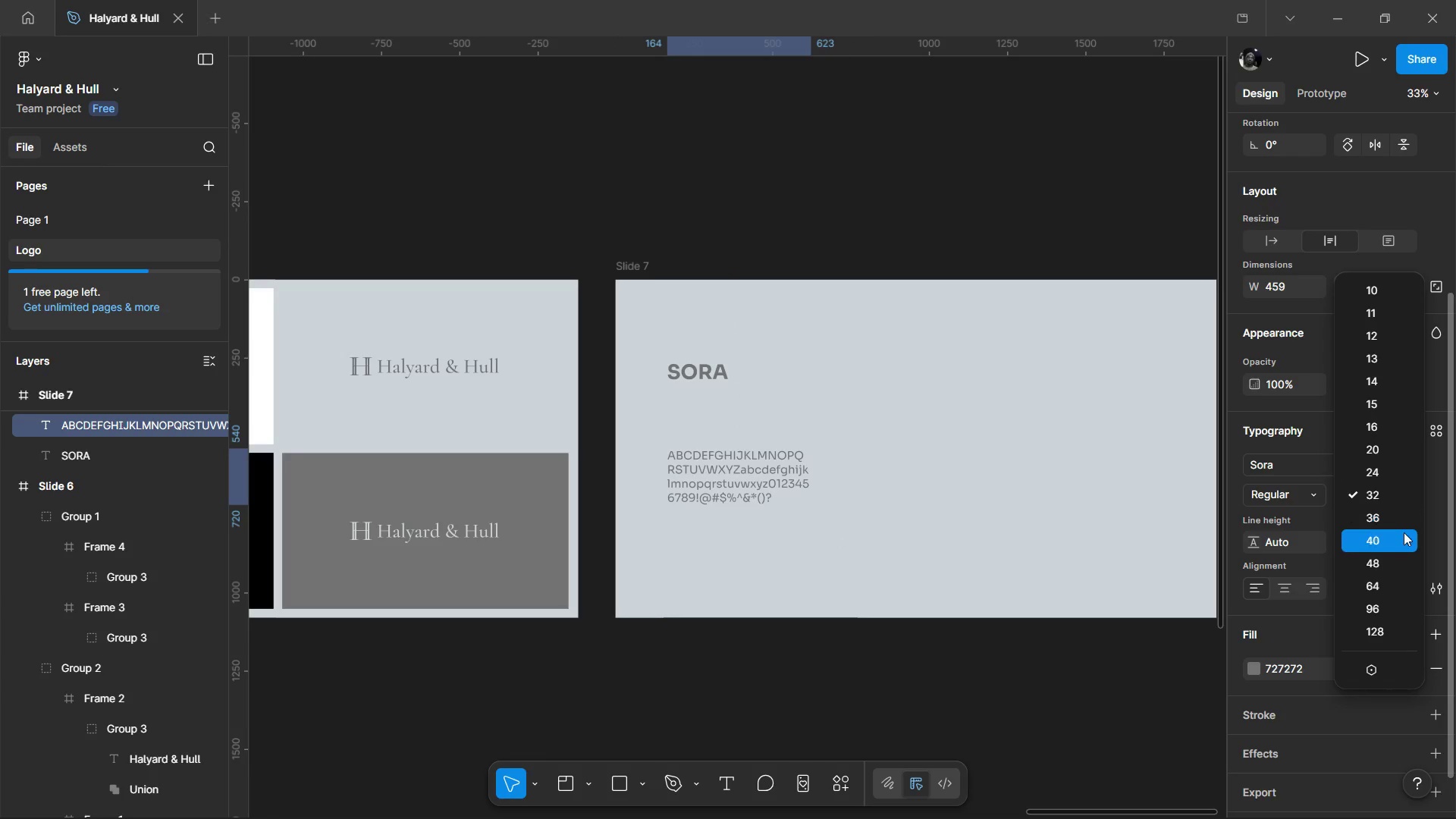 
left_click([1402, 535])
 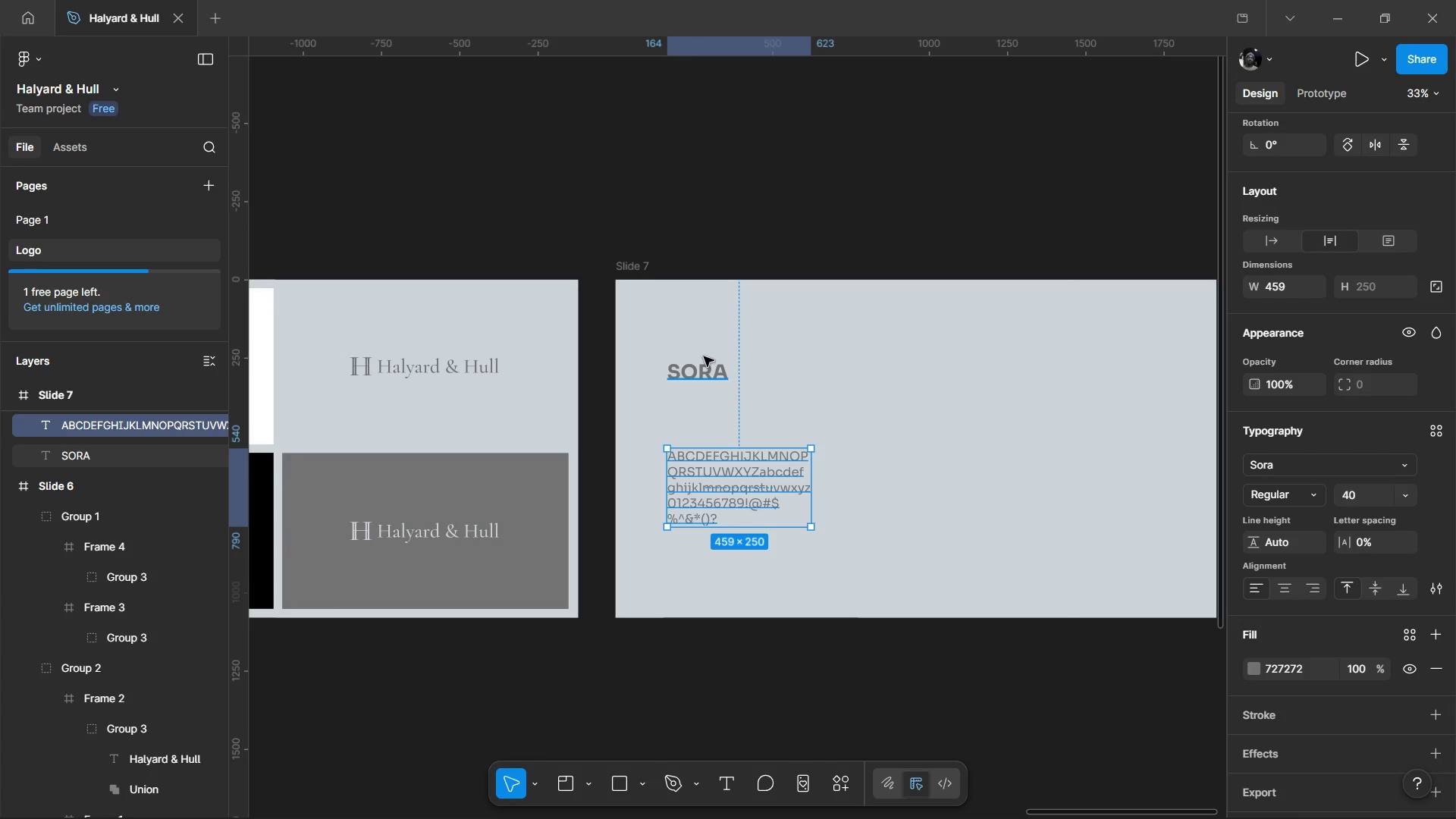 
left_click_drag(start_coordinate=[702, 362], to_coordinate=[705, 384])
 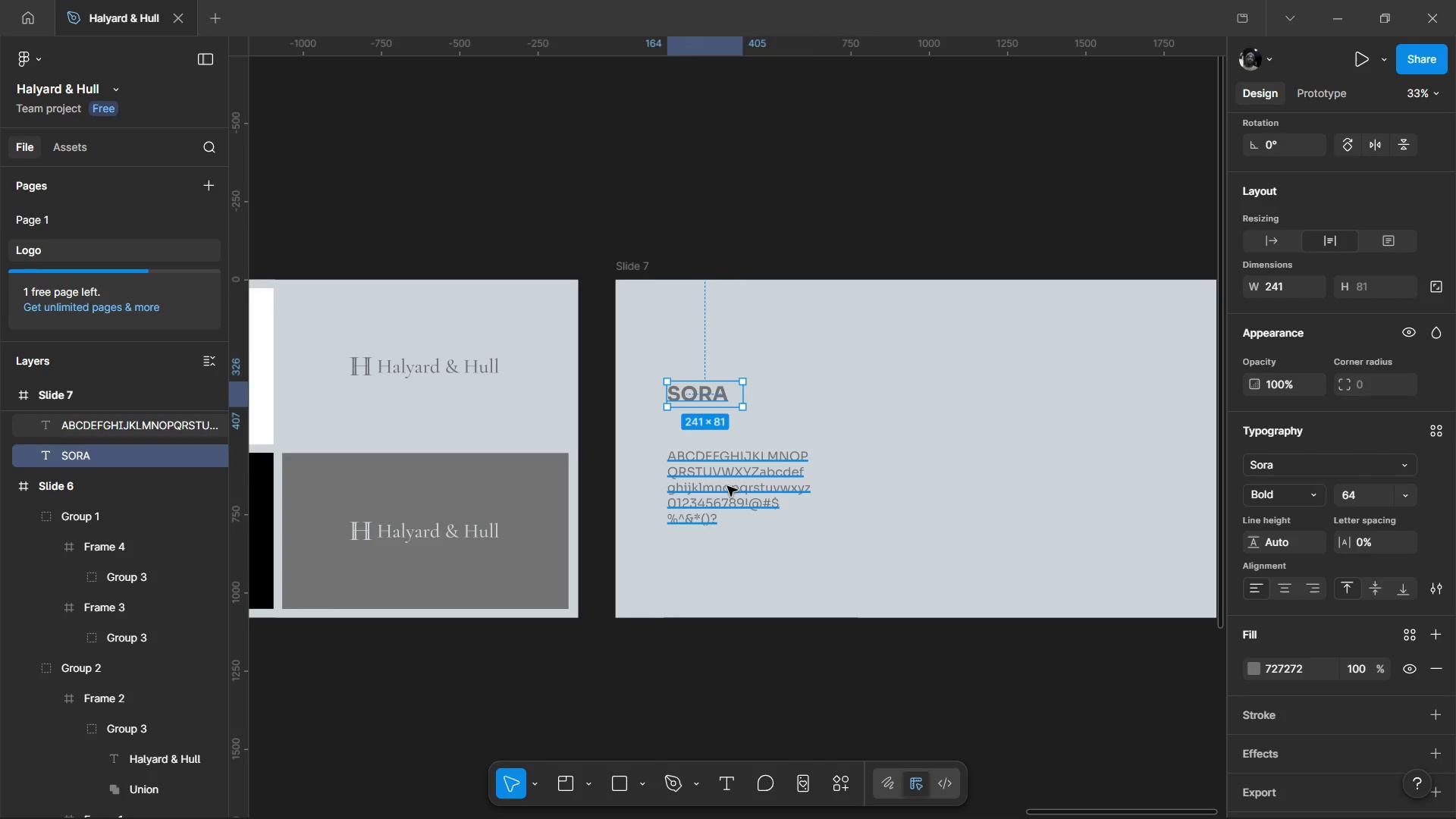 
left_click([727, 486])
 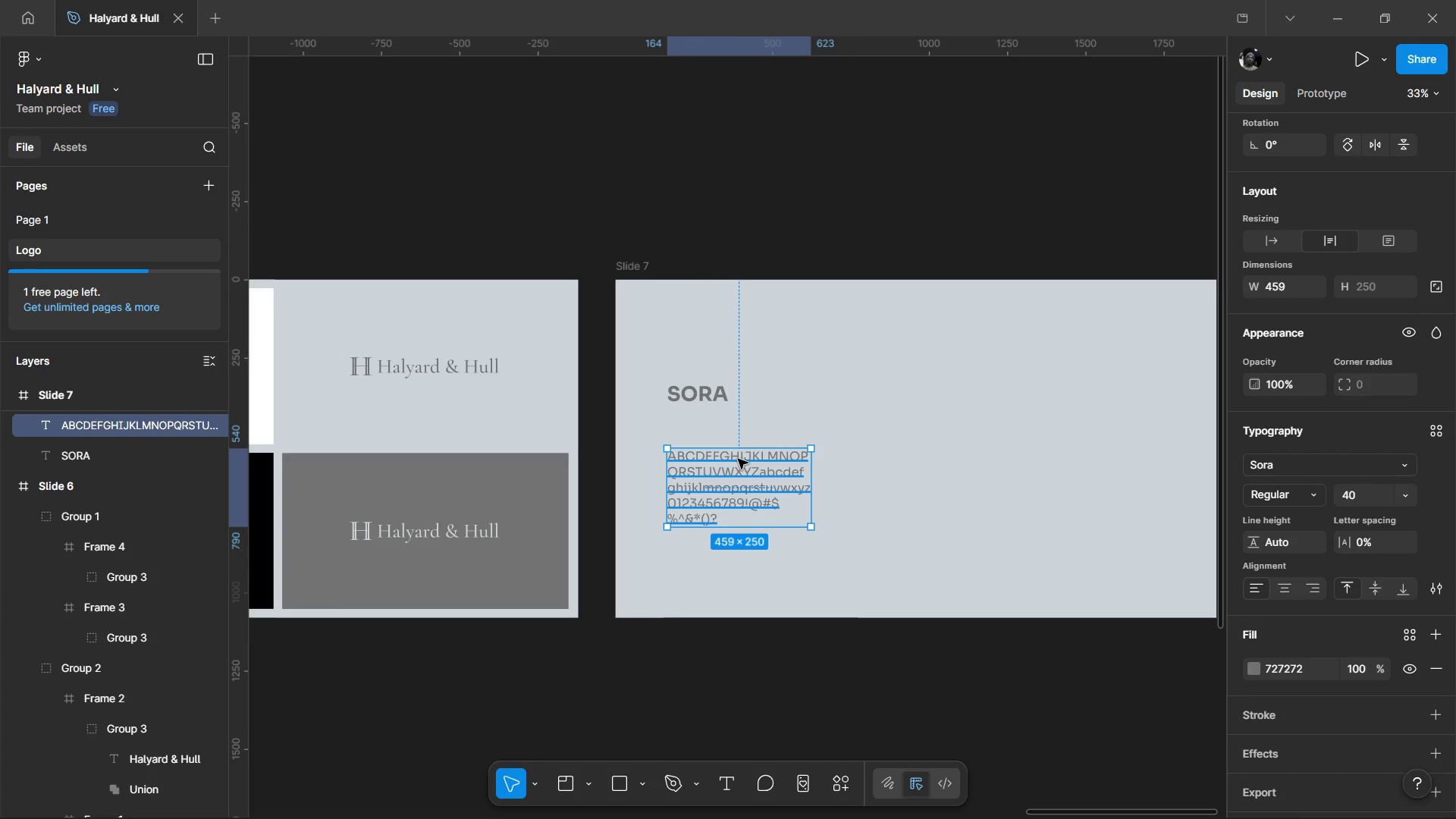 
wait(5.27)
 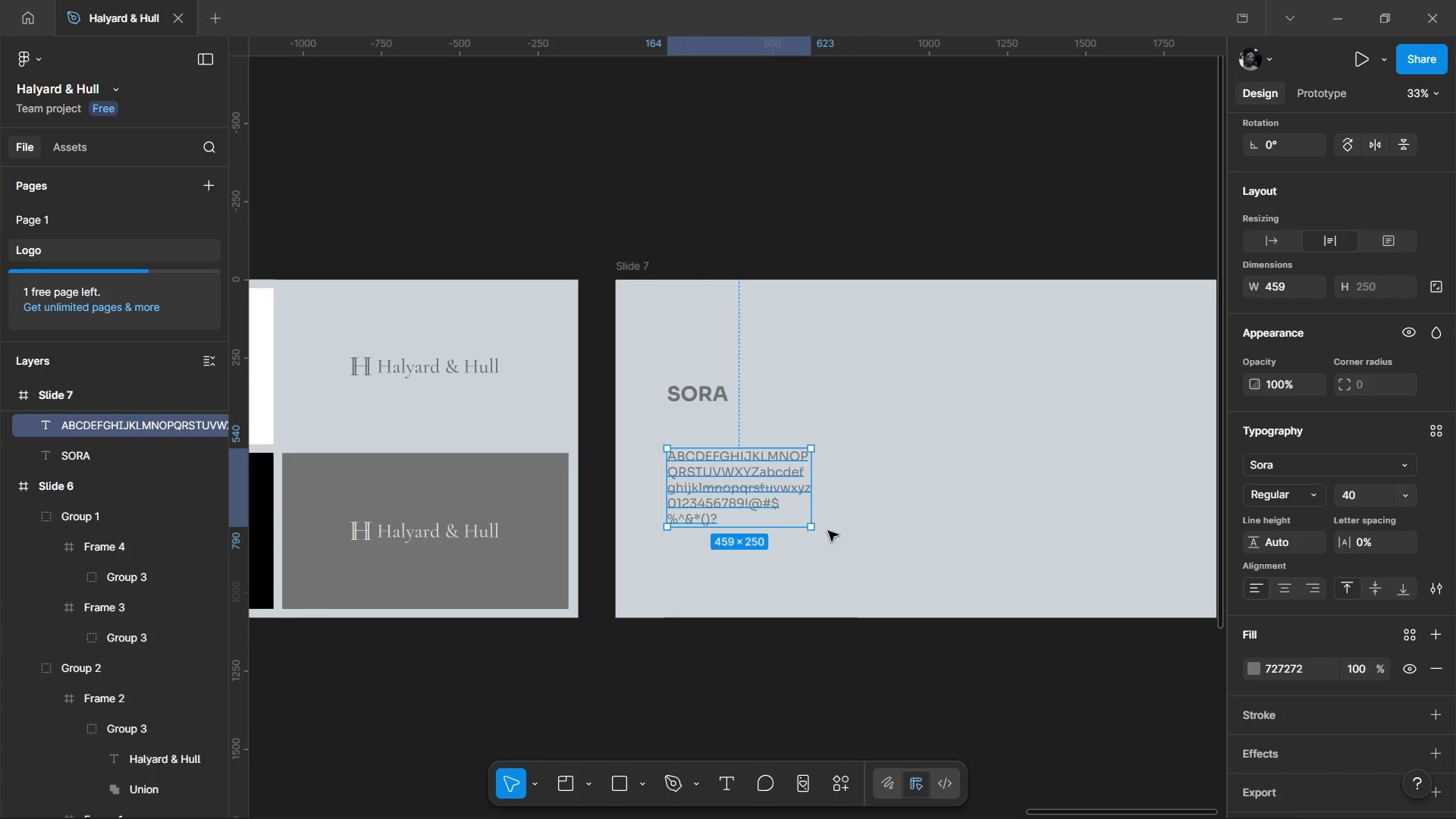 
left_click_drag(start_coordinate=[699, 394], to_coordinate=[701, 385])
 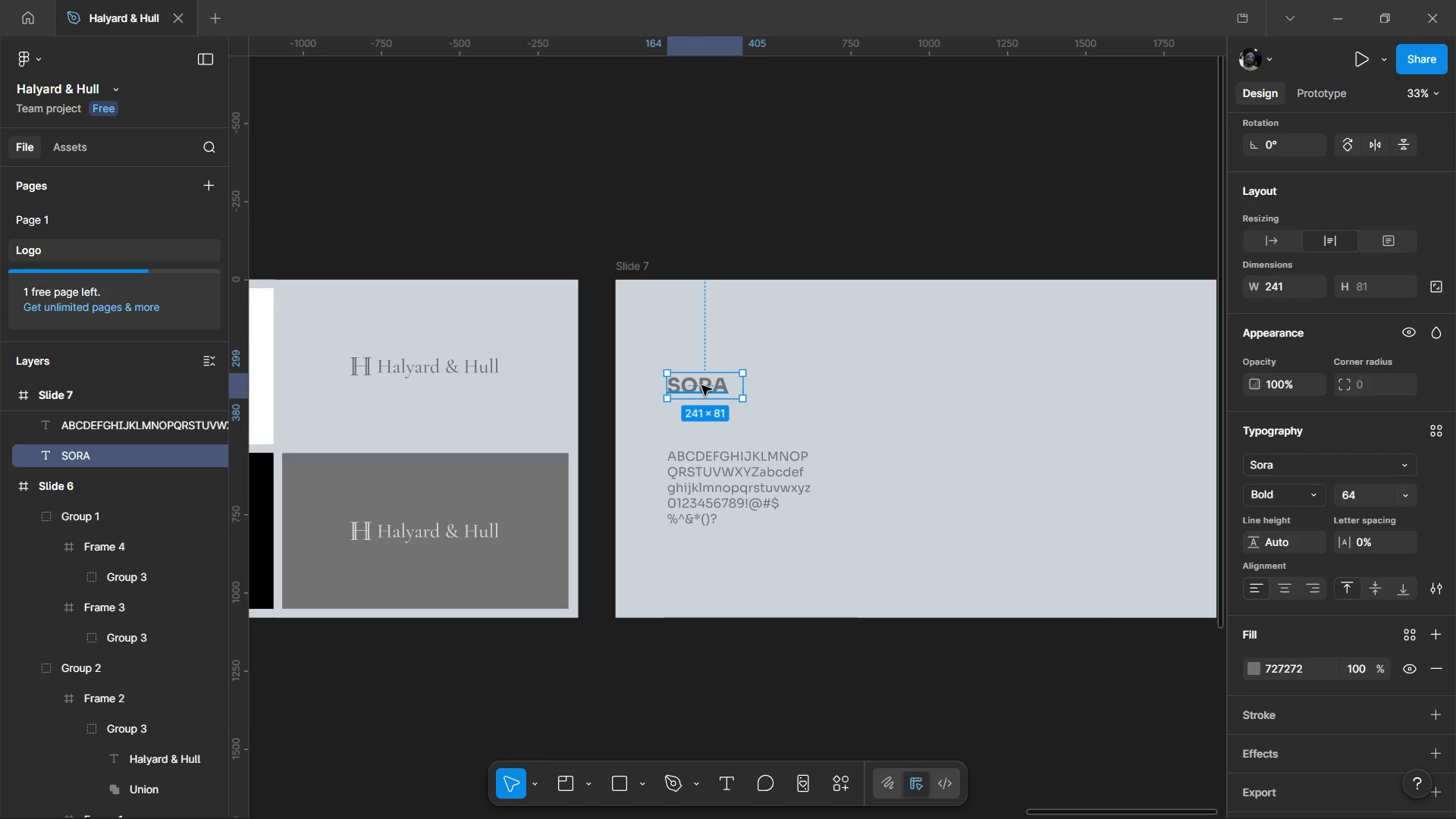 
wait(6.67)
 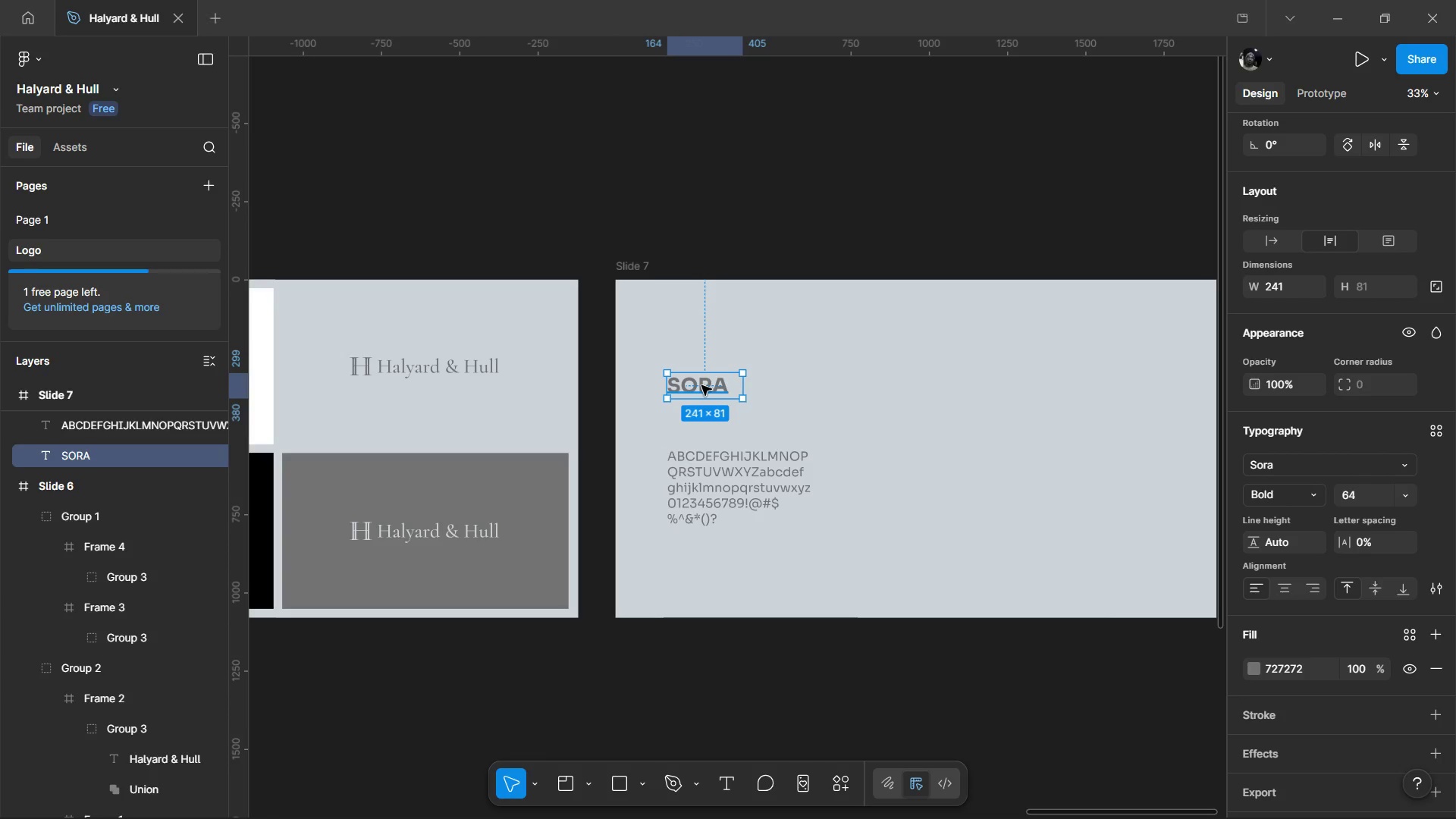 
hold_key(key=ControlLeft, duration=0.59)
scroll: coordinate [804, 600], scroll_direction: up, amount: 2.0
 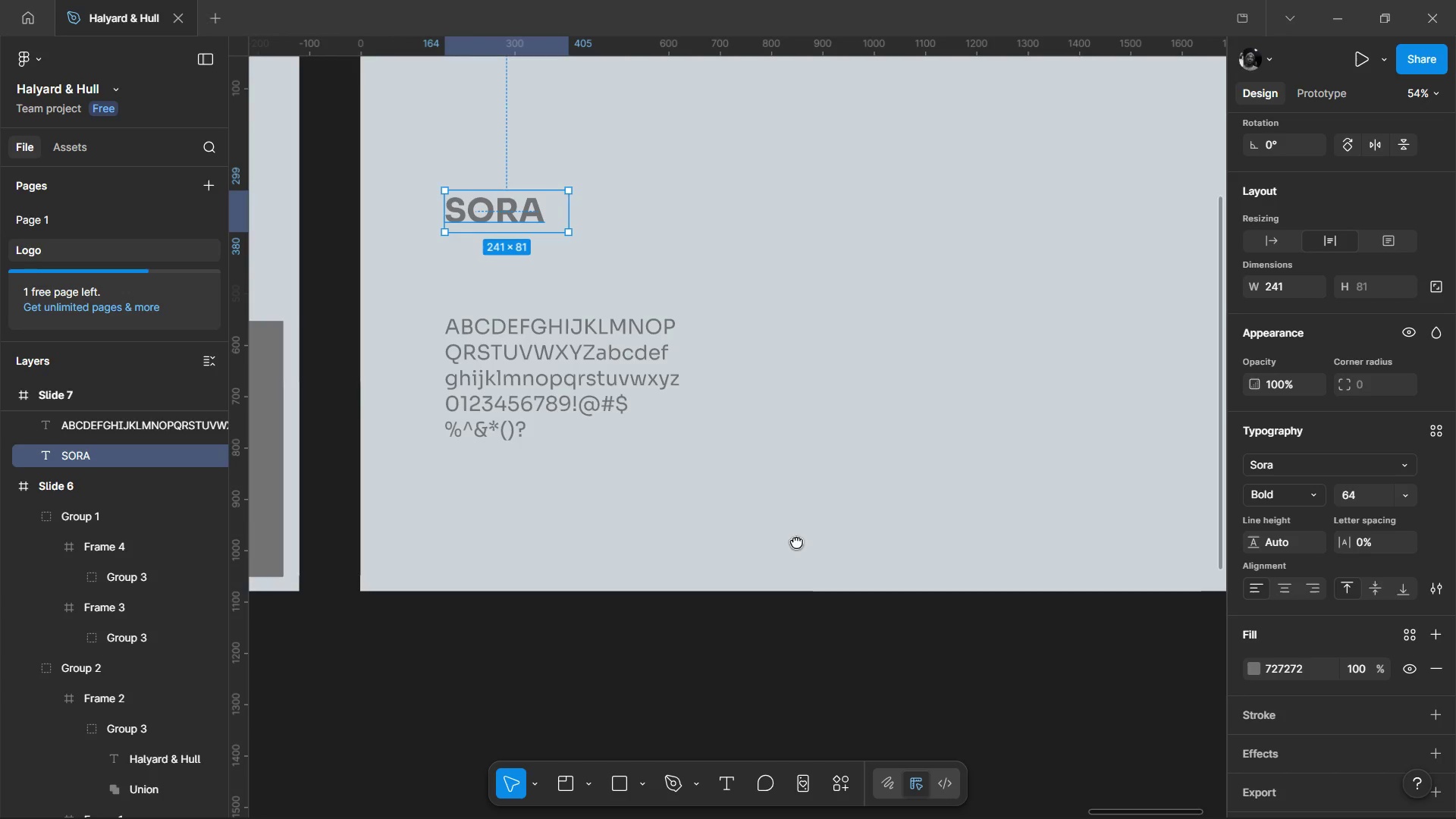 
hold_key(key=ControlLeft, duration=0.92)
scroll: coordinate [937, 551], scroll_direction: down, amount: 2.0
 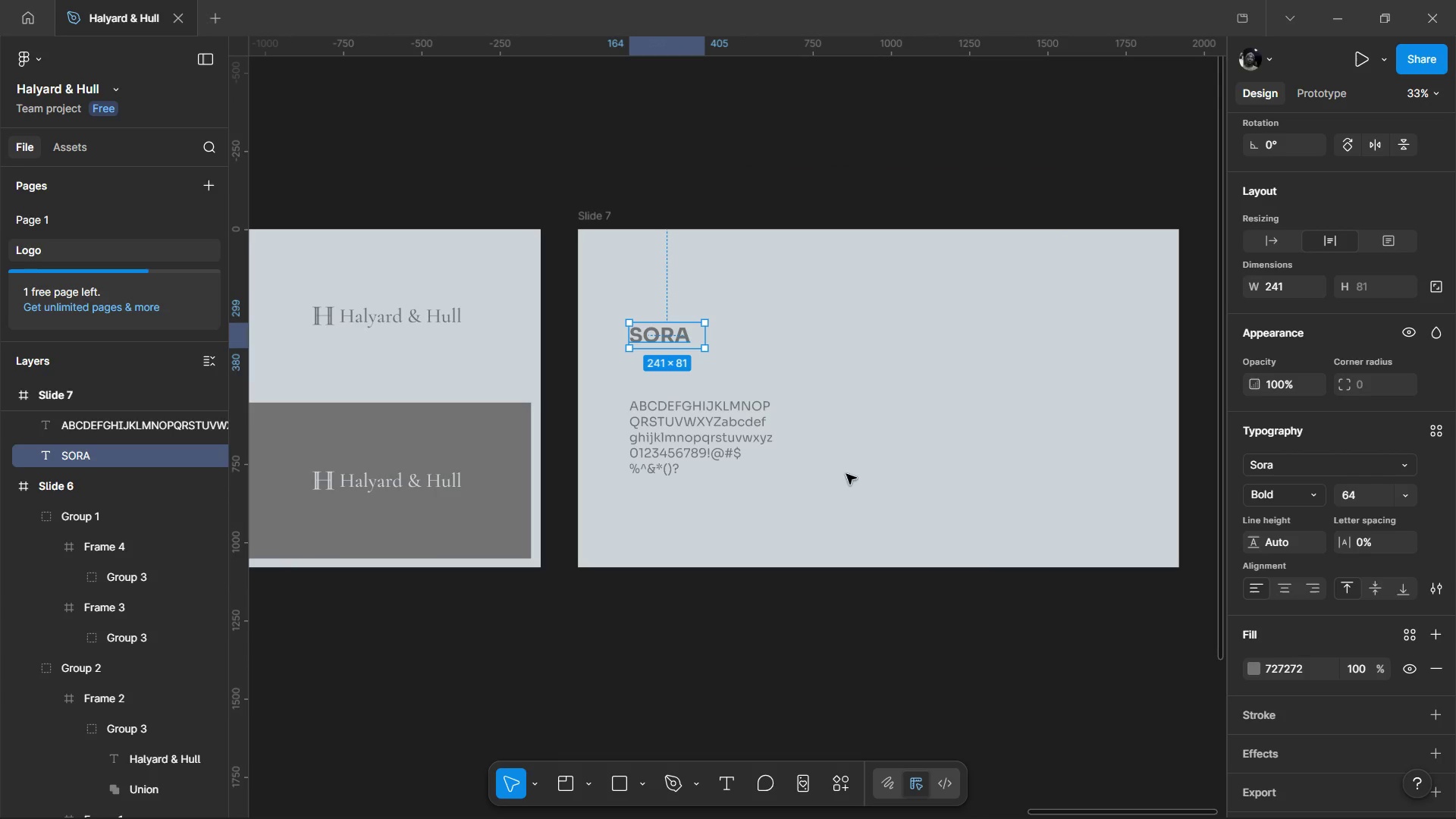 
left_click([657, 444])
 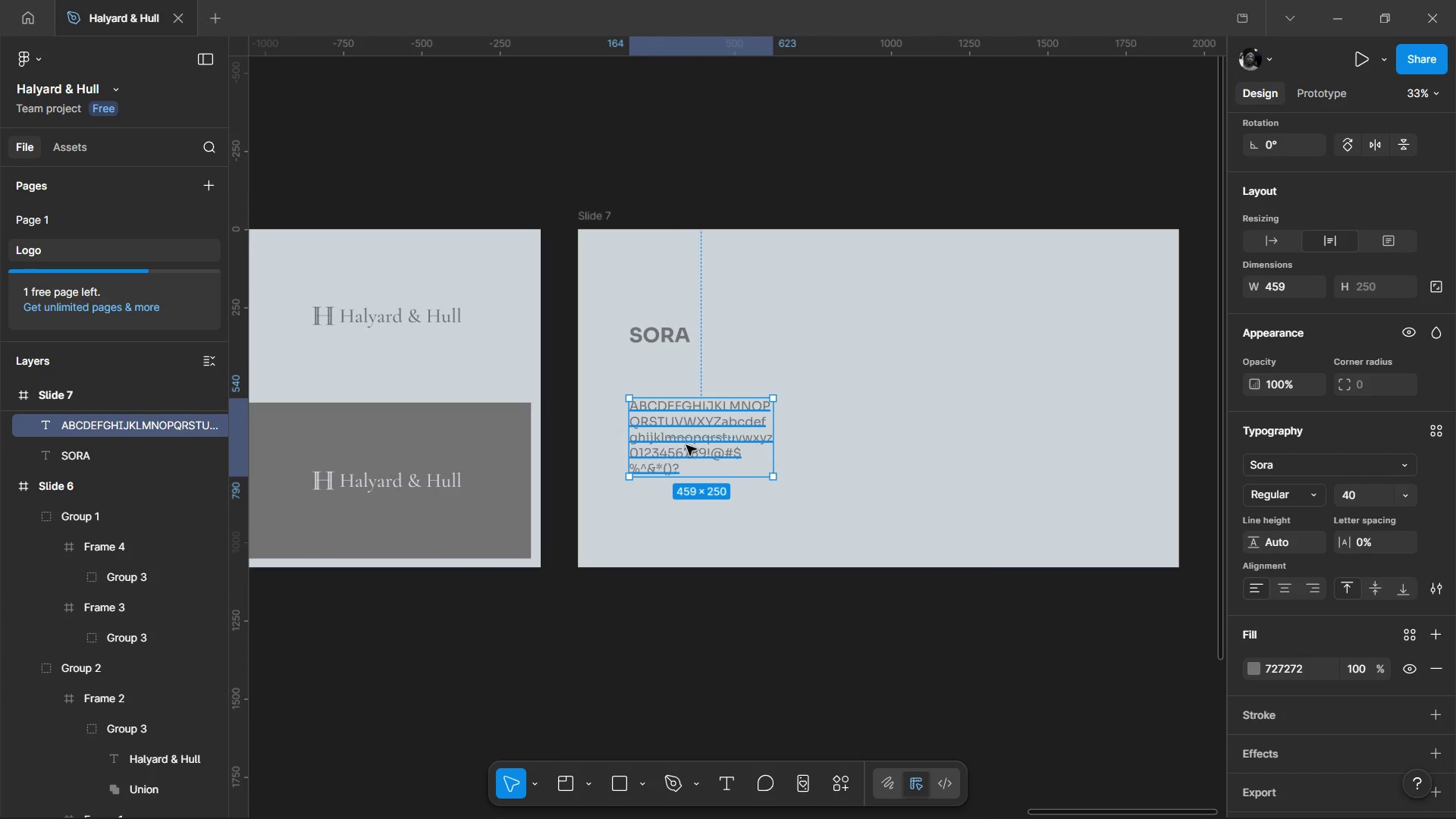 
left_click([939, 390])
 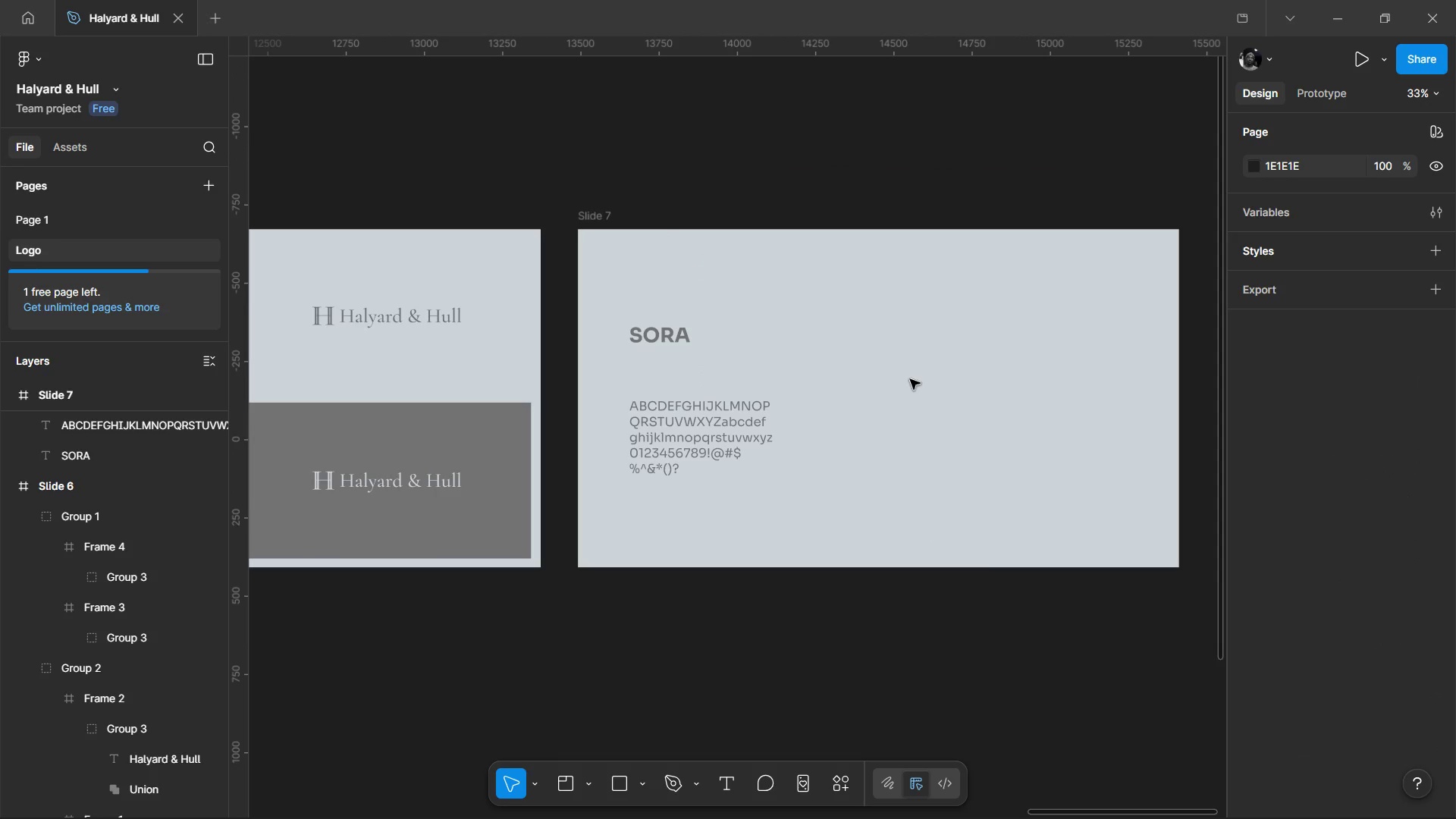 
hold_key(key=ControlLeft, duration=0.58)
scroll: coordinate [858, 369], scroll_direction: up, amount: 1.0
 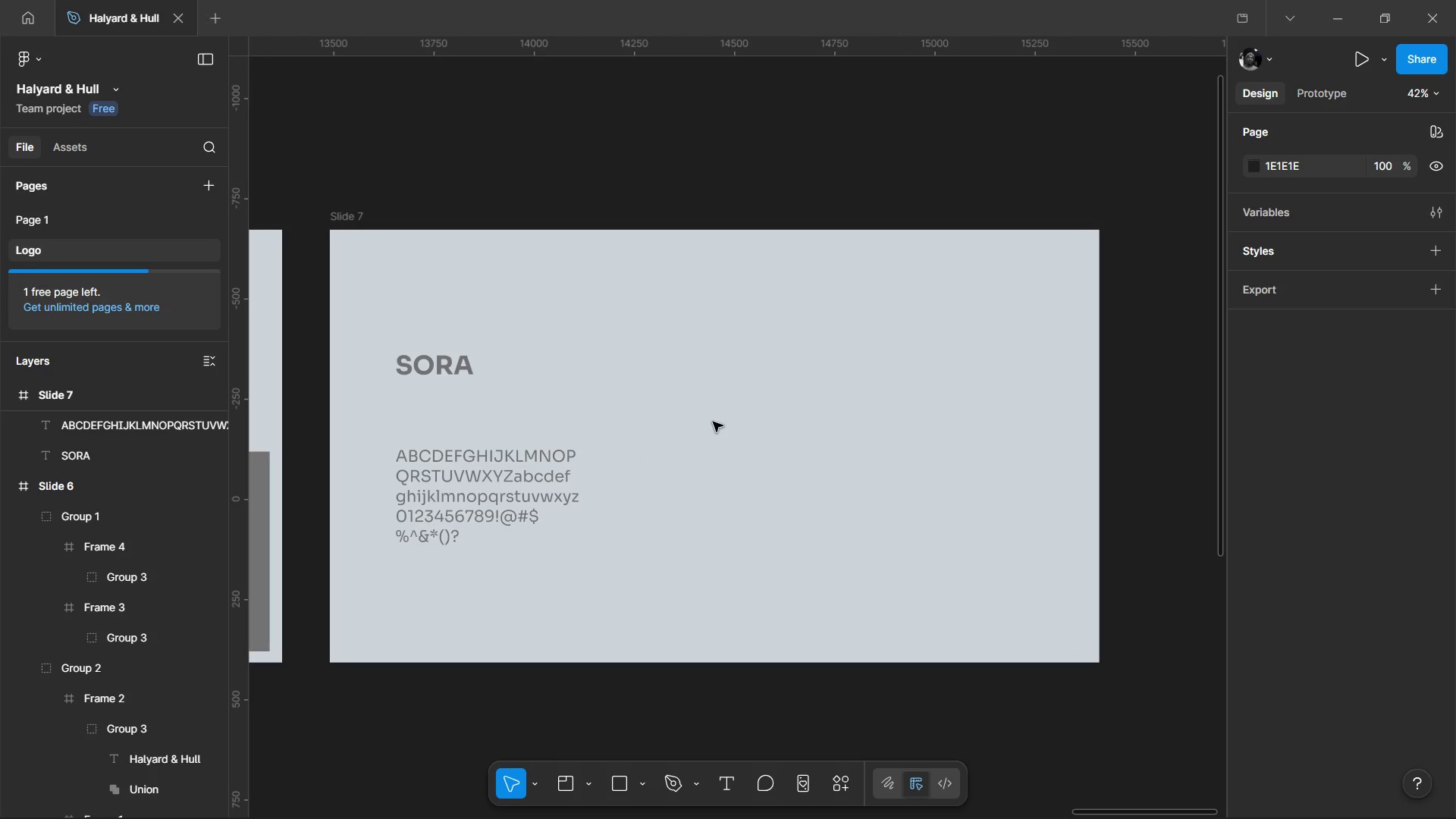 
key(T)
 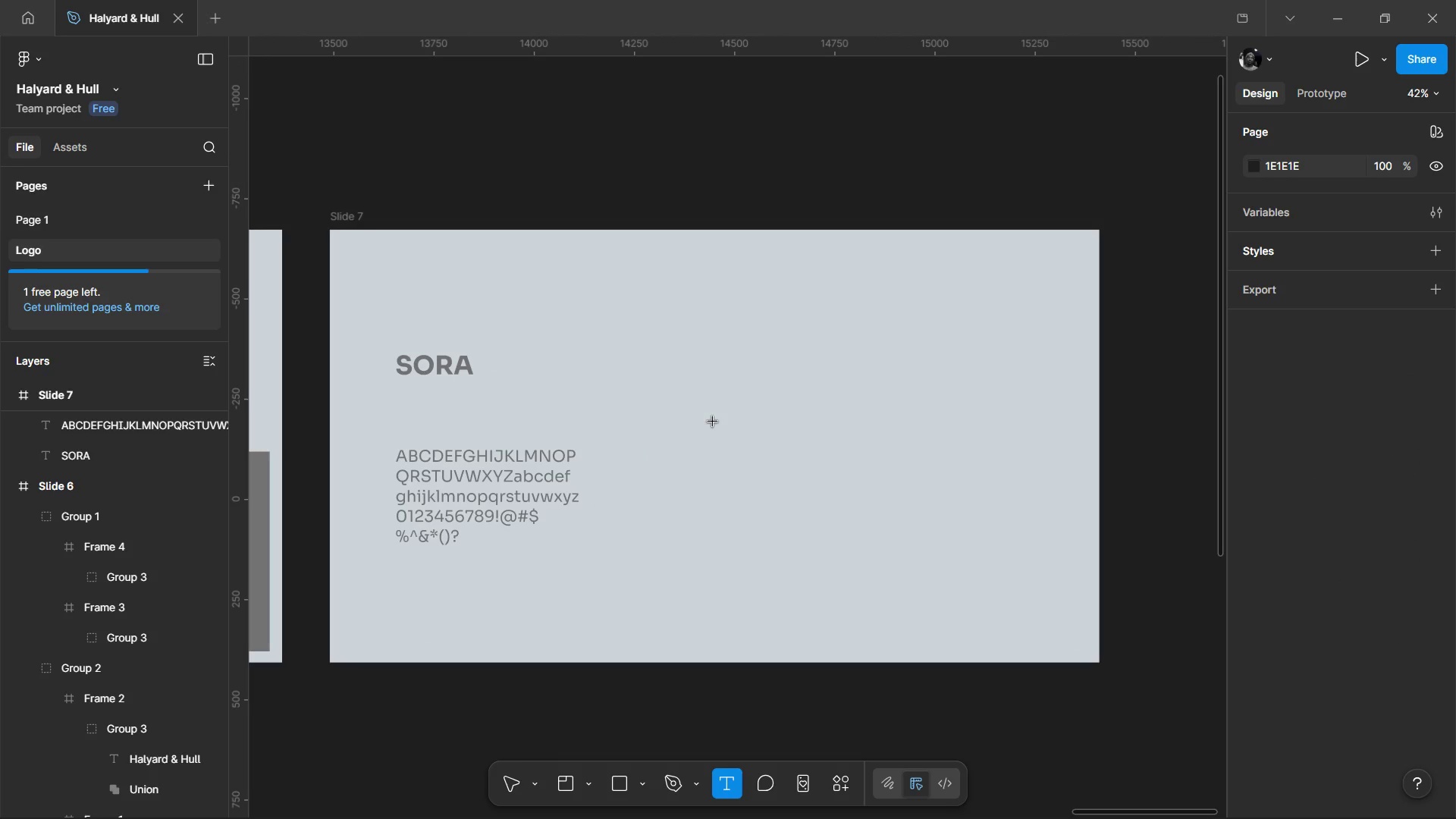 
key(CapsLock)
 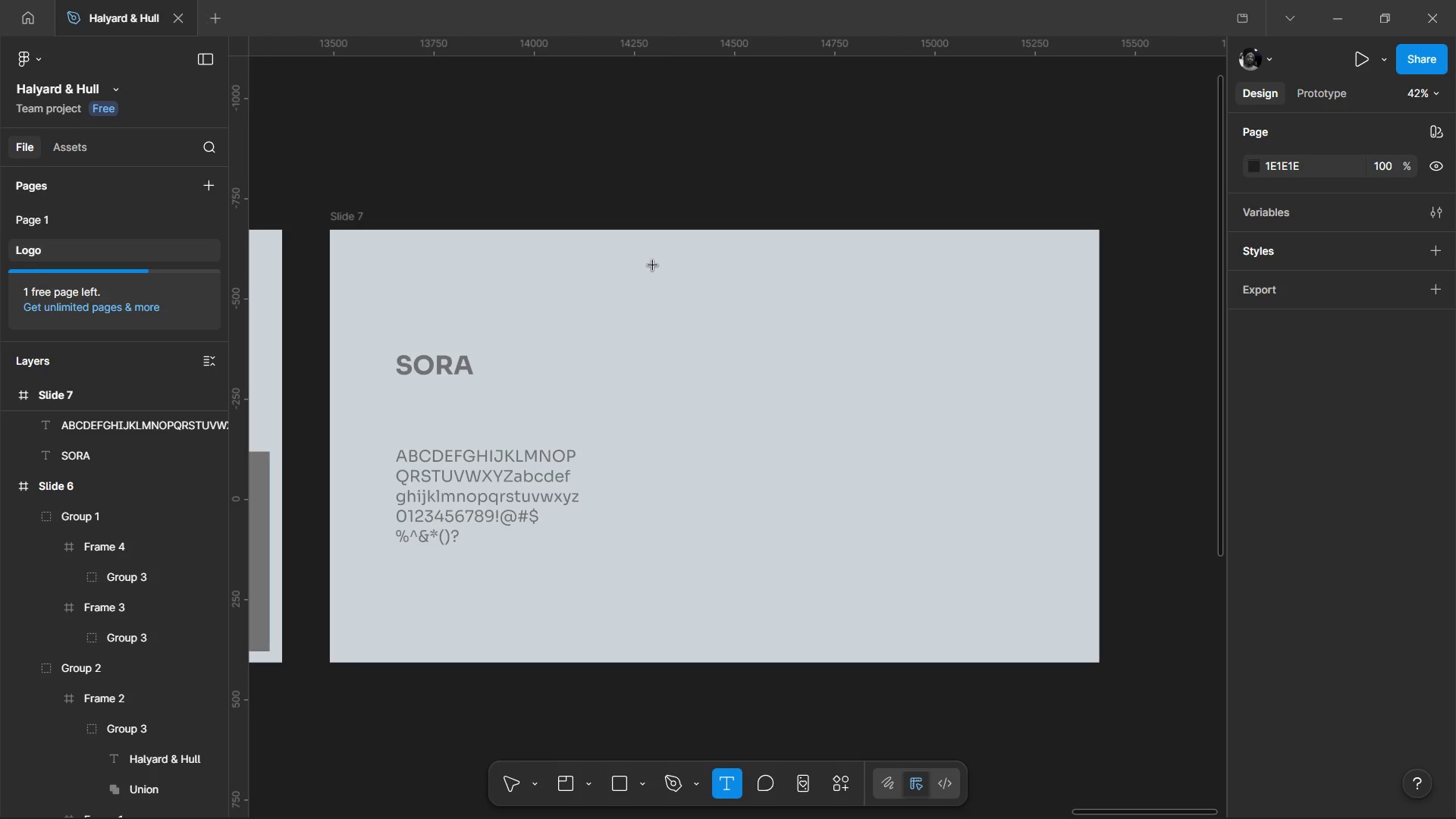 
left_click([657, 264])
 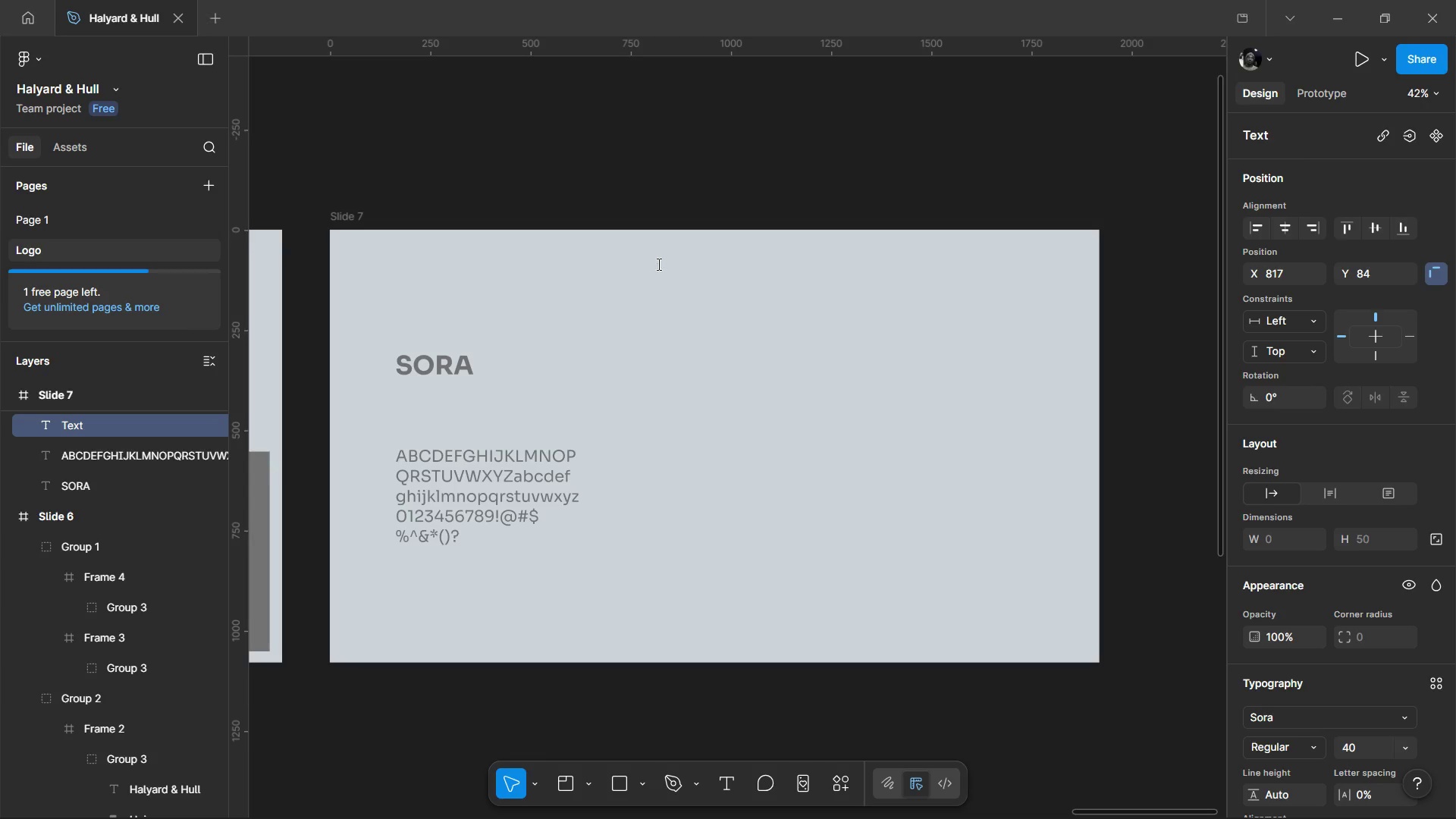 
wait(10.03)
 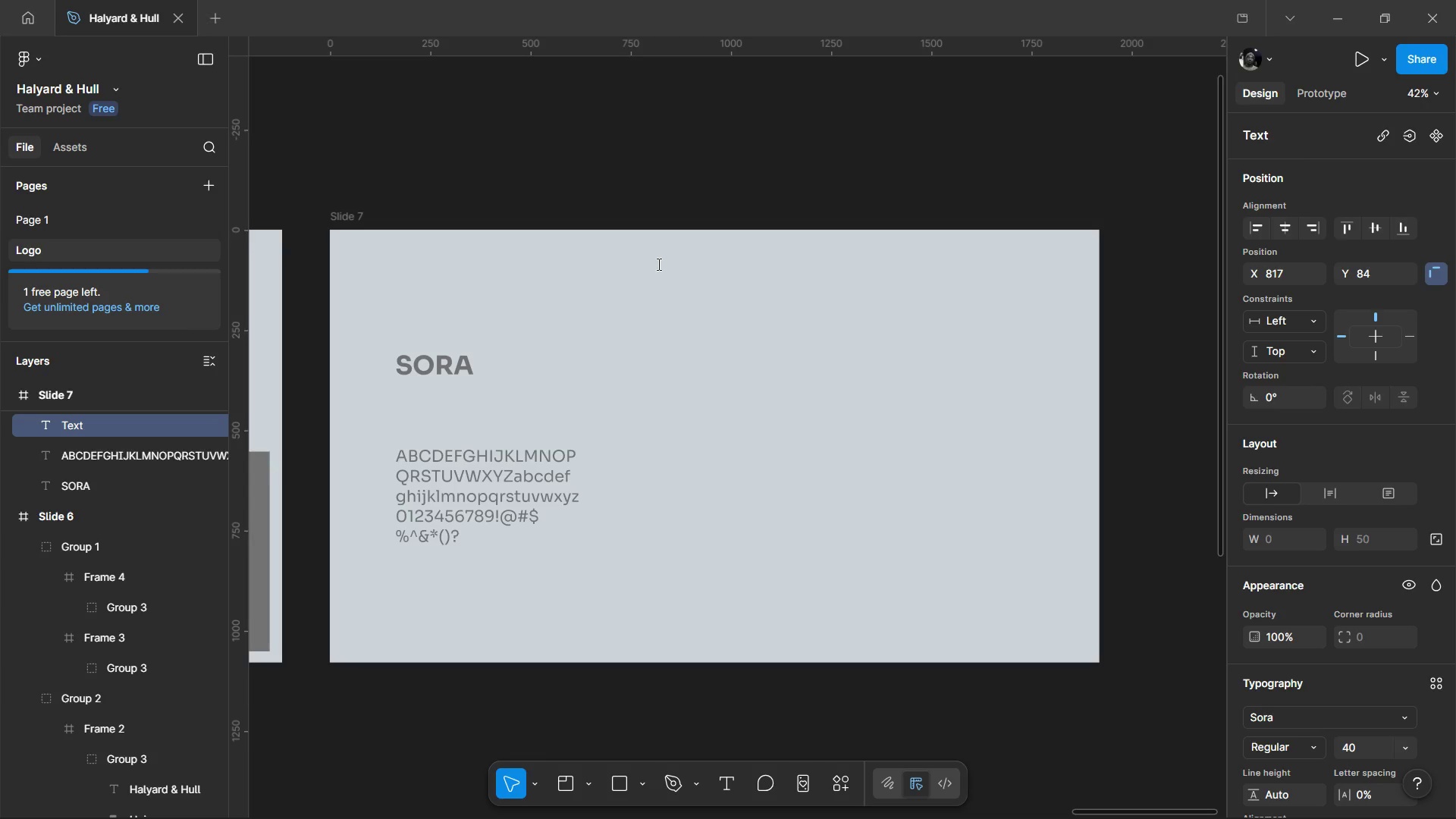 
type(Light)
 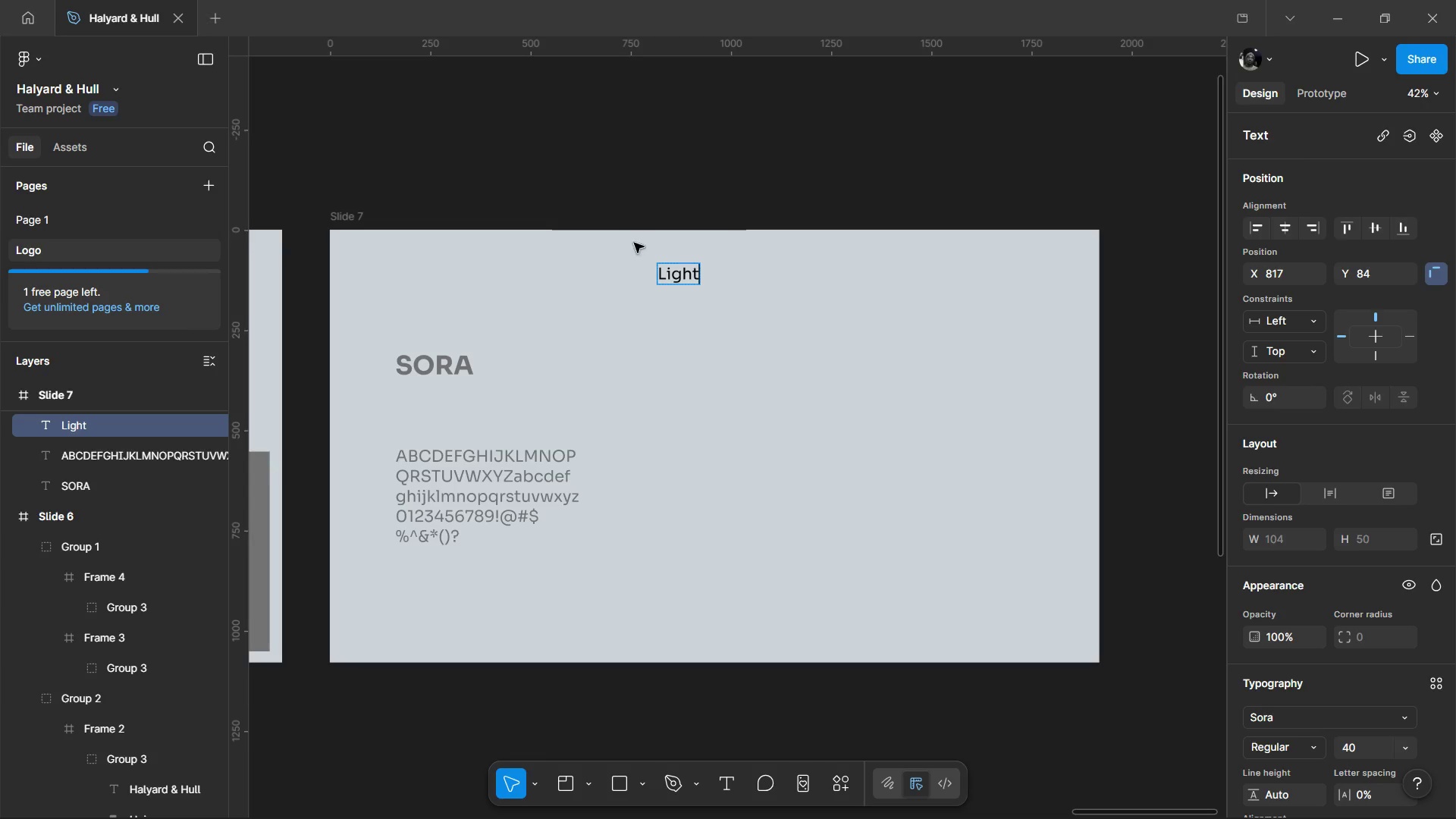 
left_click([765, 479])
 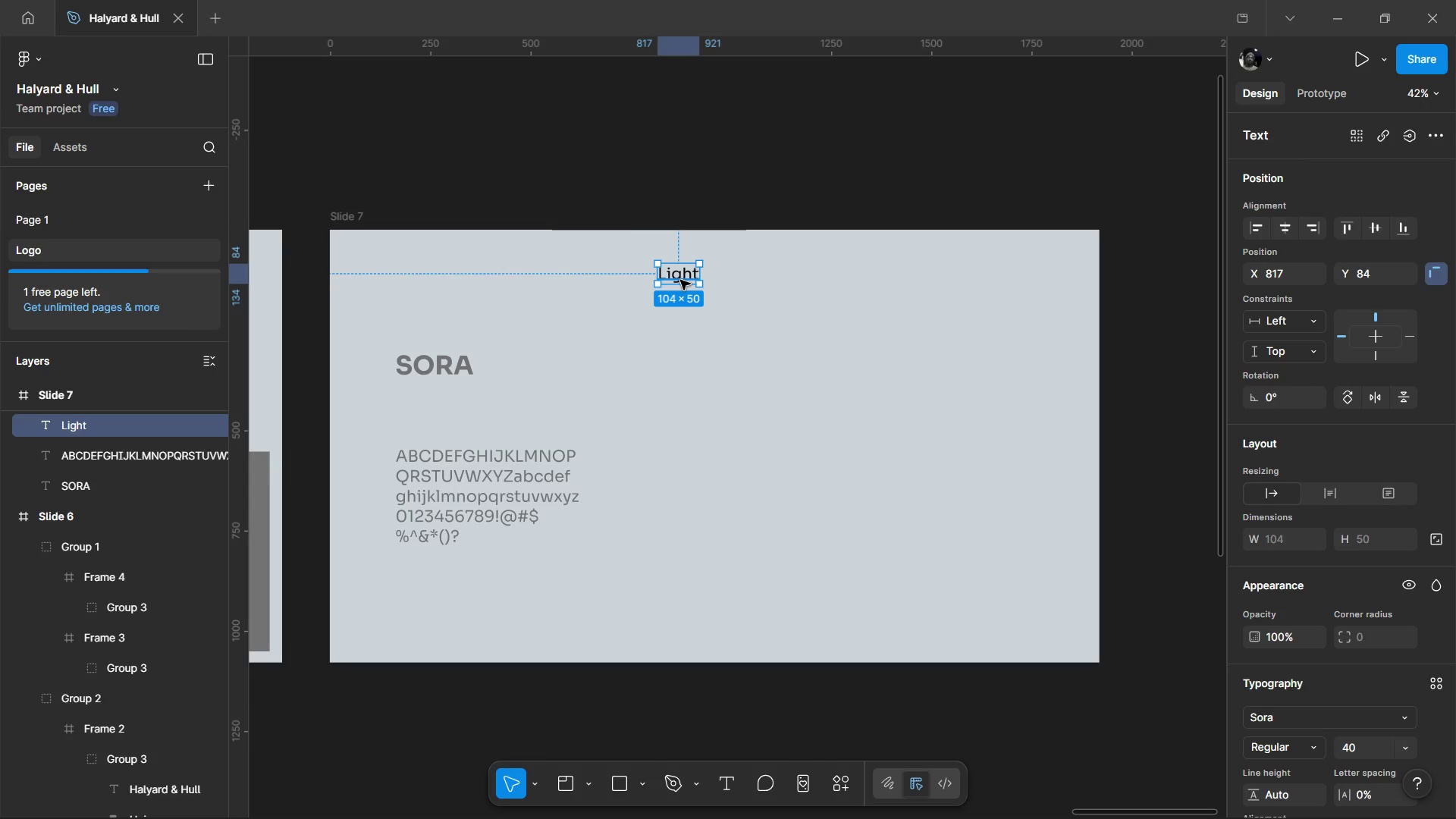 
hold_key(key=AltLeft, duration=1.53)
left_click_drag(start_coordinate=[680, 280], to_coordinate=[744, 278])
 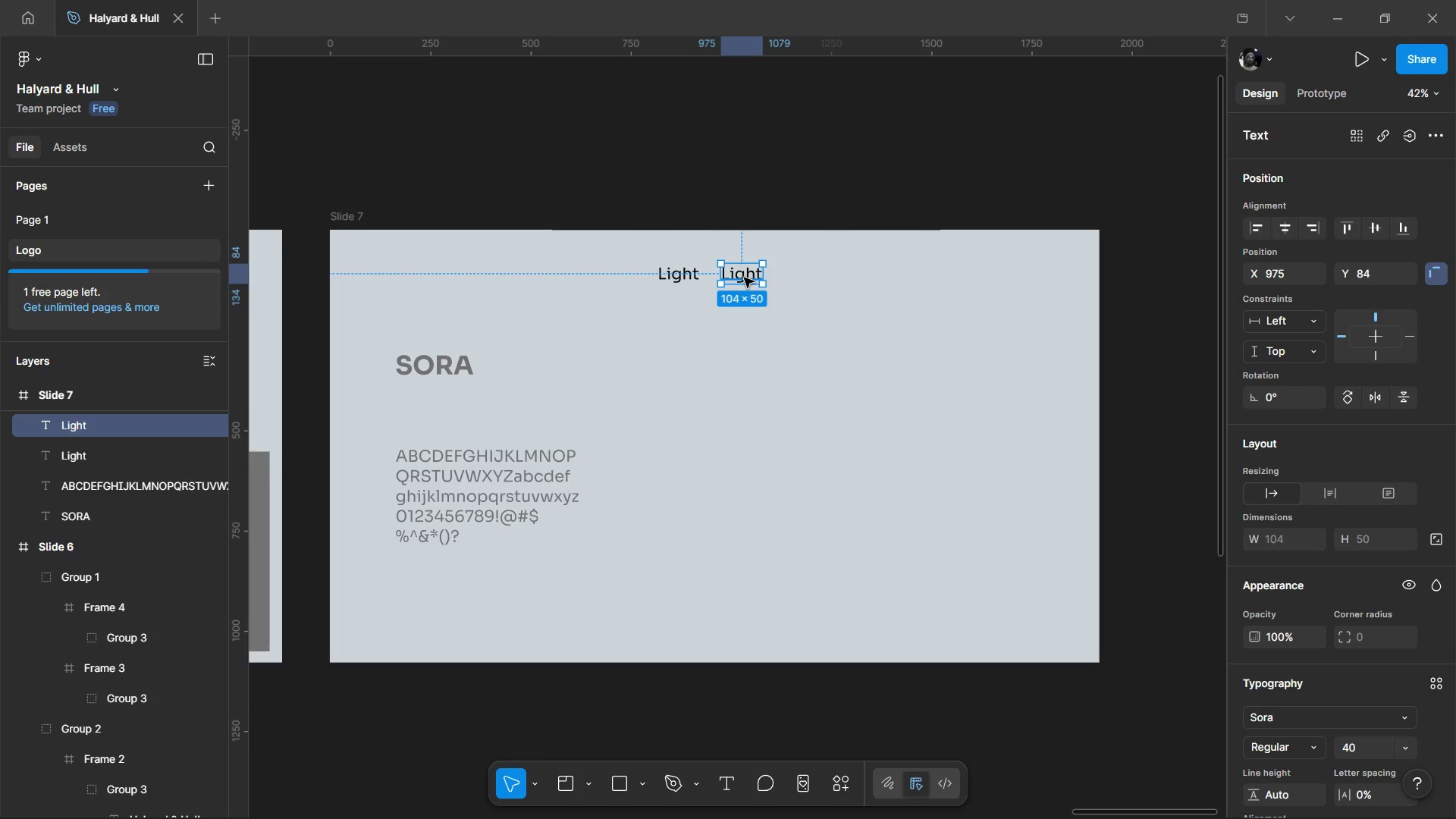 
key(Alt+AltLeft)
 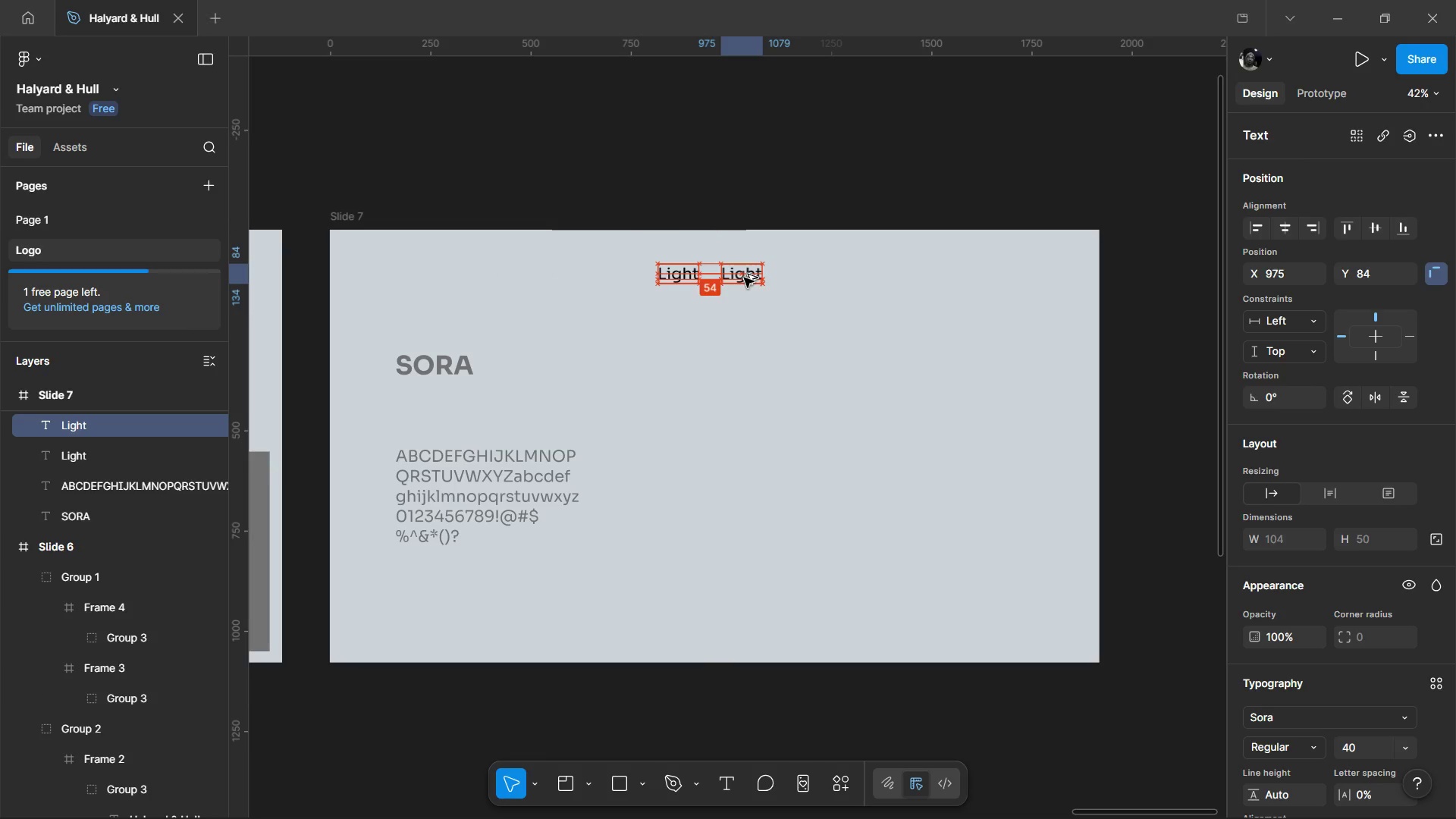 
key(Alt+AltLeft)
 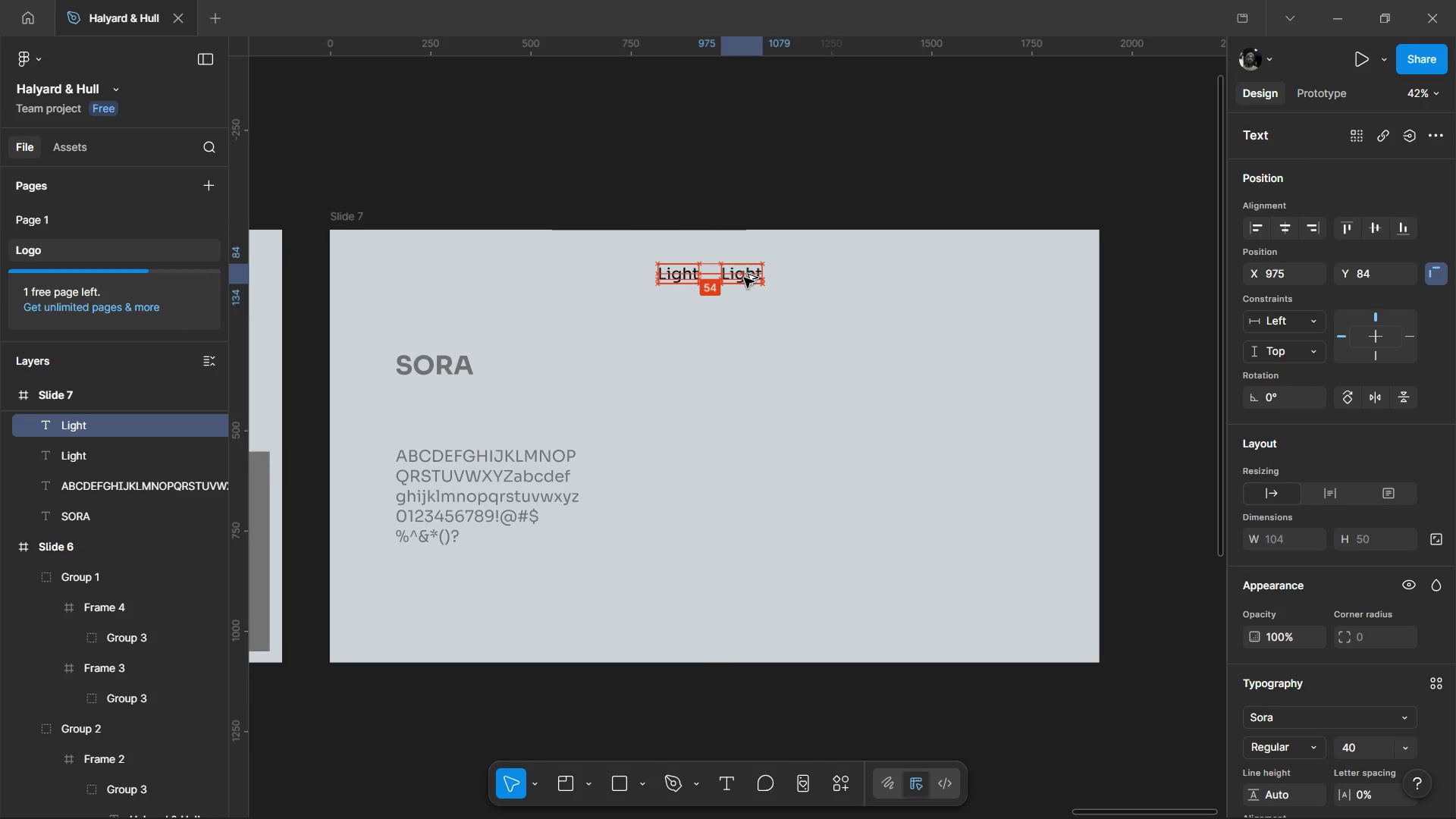 
key(Alt+AltLeft)
 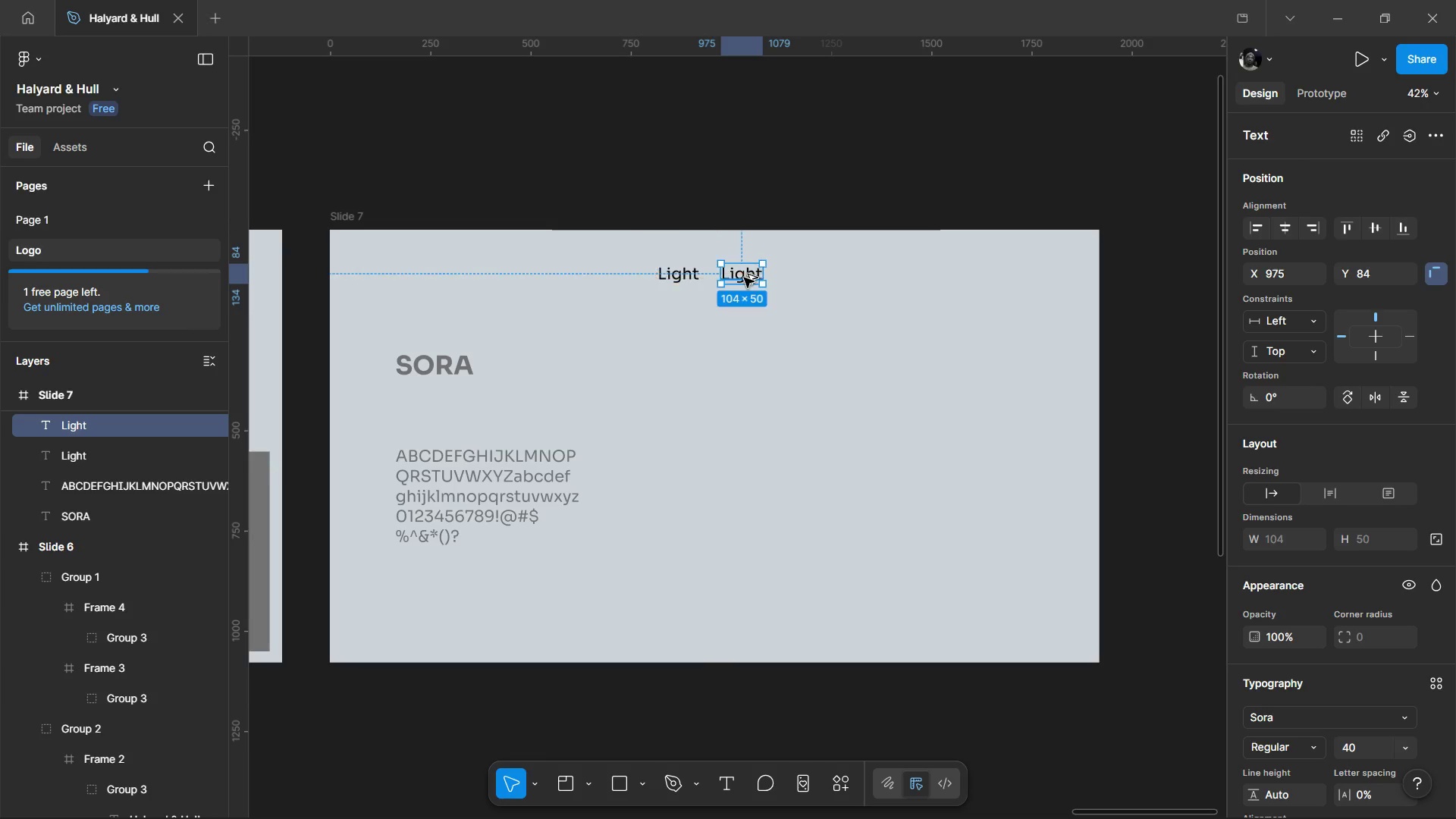 
key(Alt+AltLeft)
 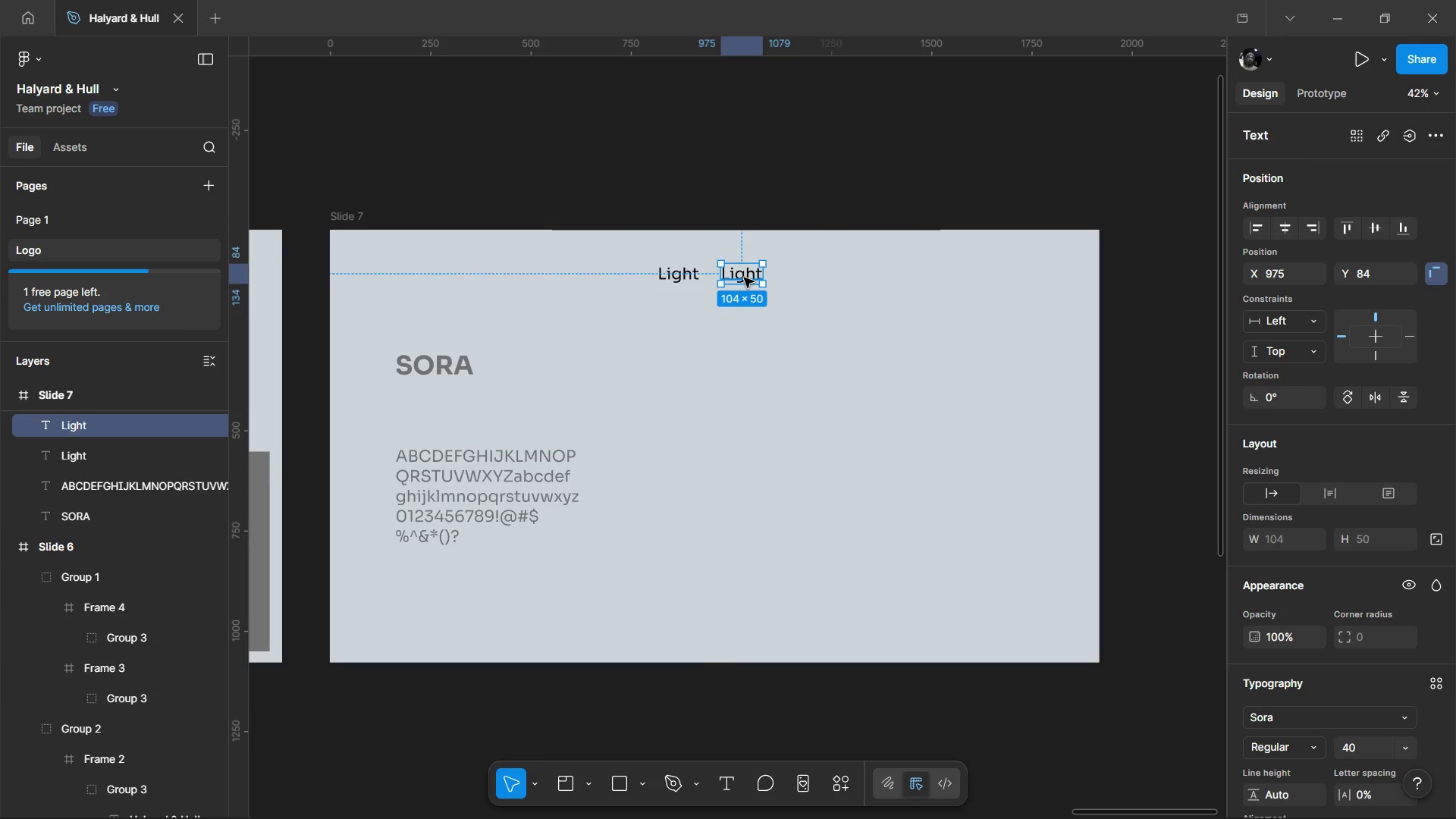 
key(Alt+AltLeft)
 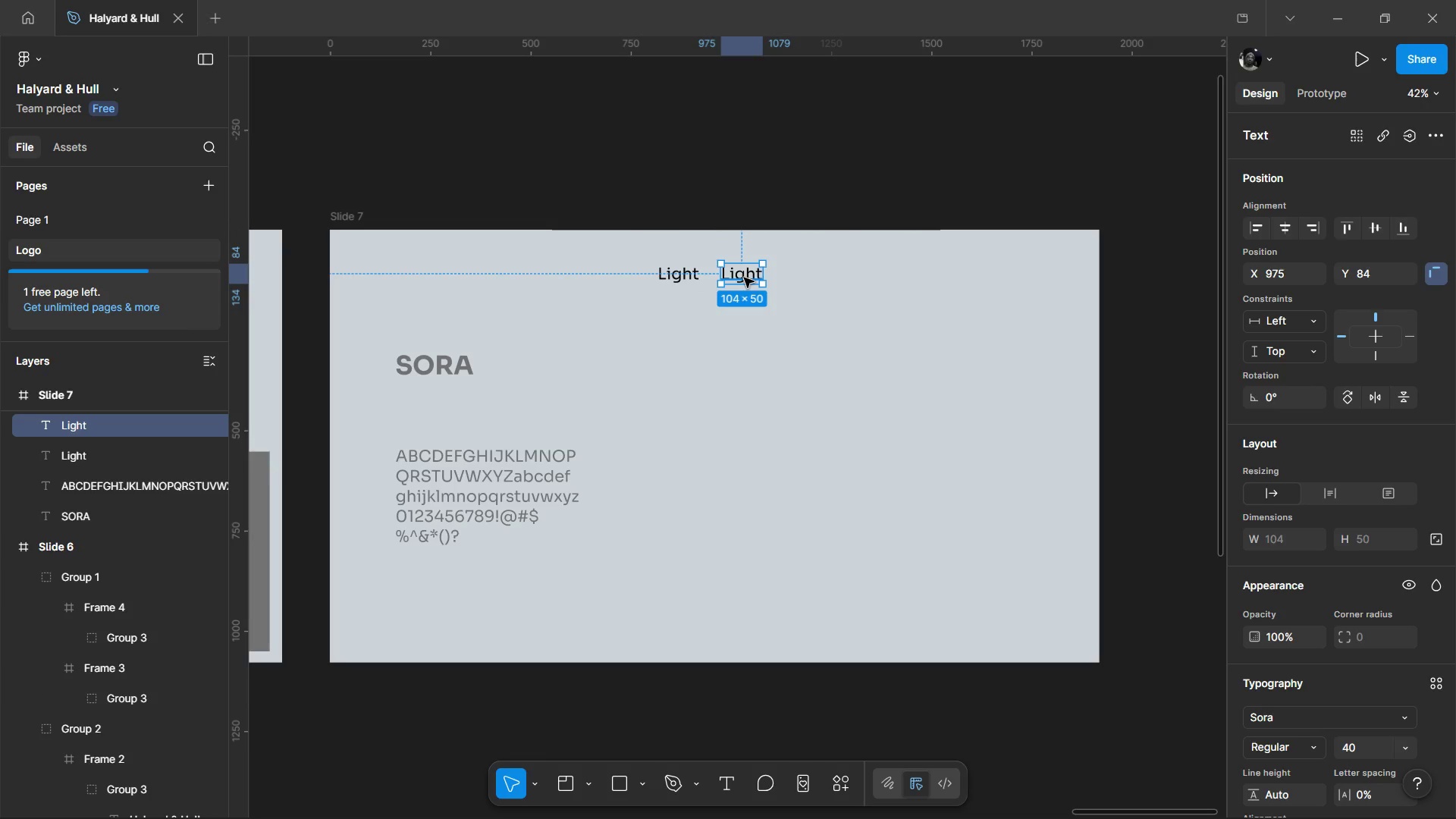 
double_click([744, 278])
 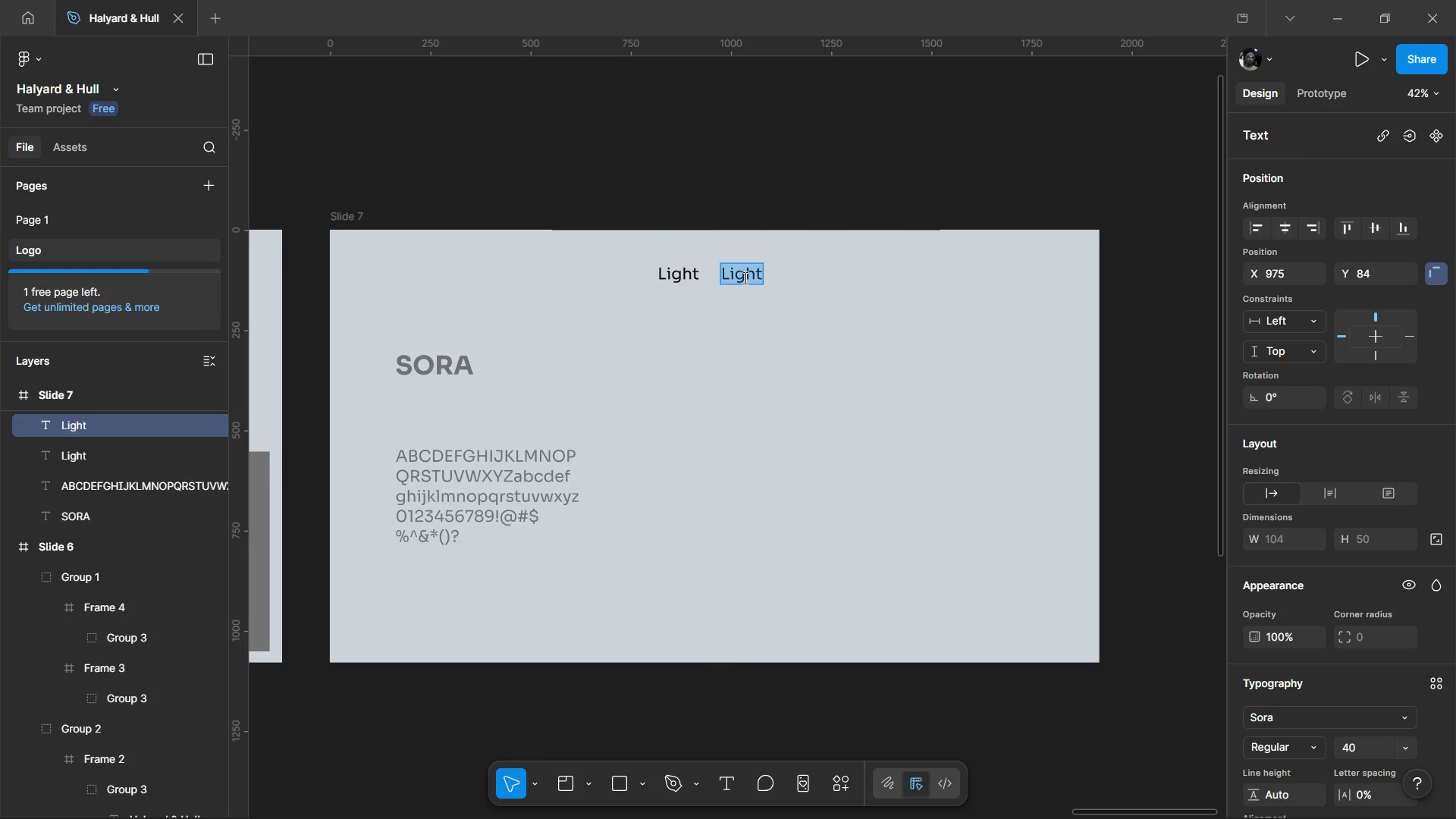 
type(Regyu)
 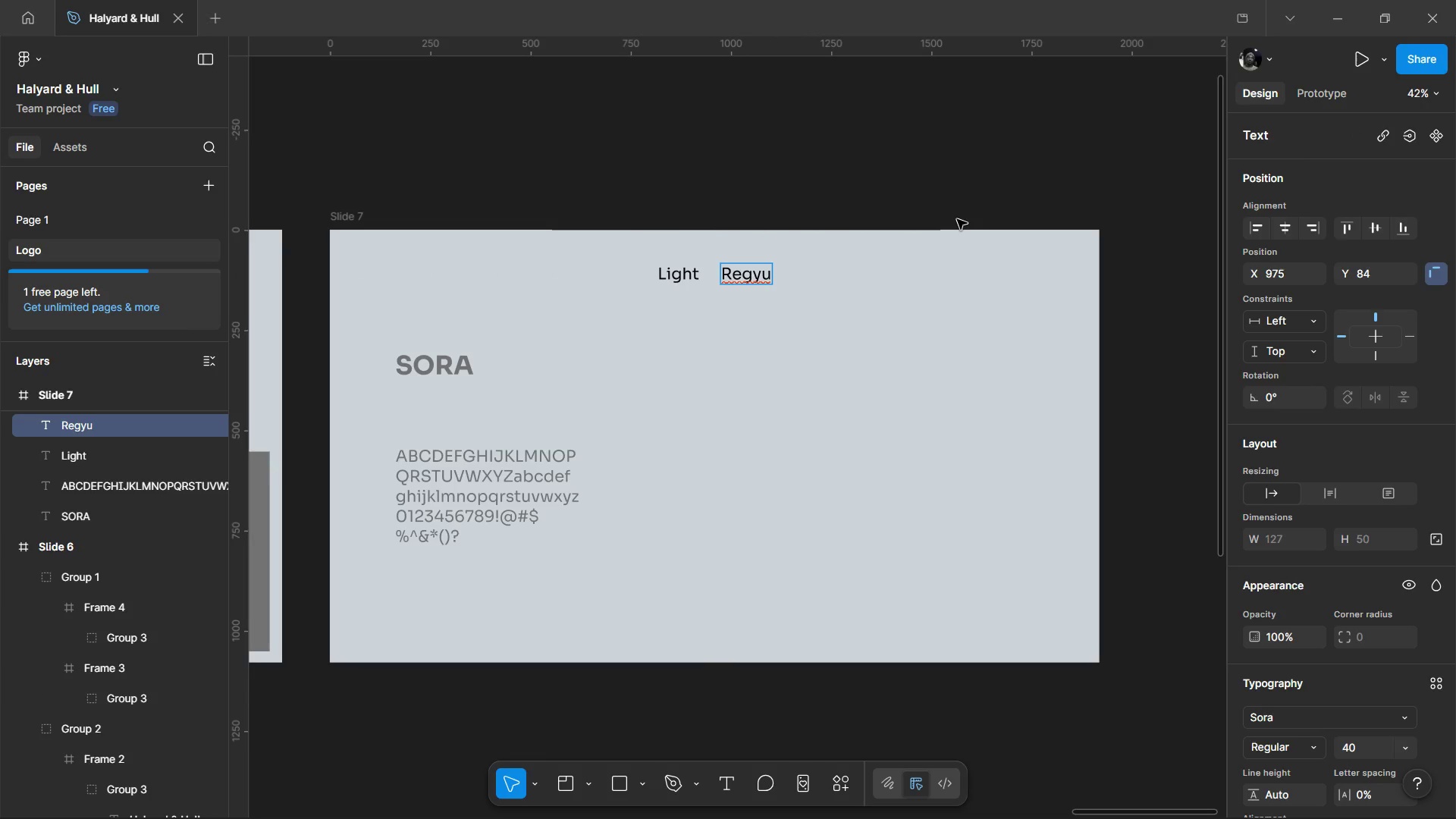 
key(Backspace)
key(Backspace)
type(ular)
 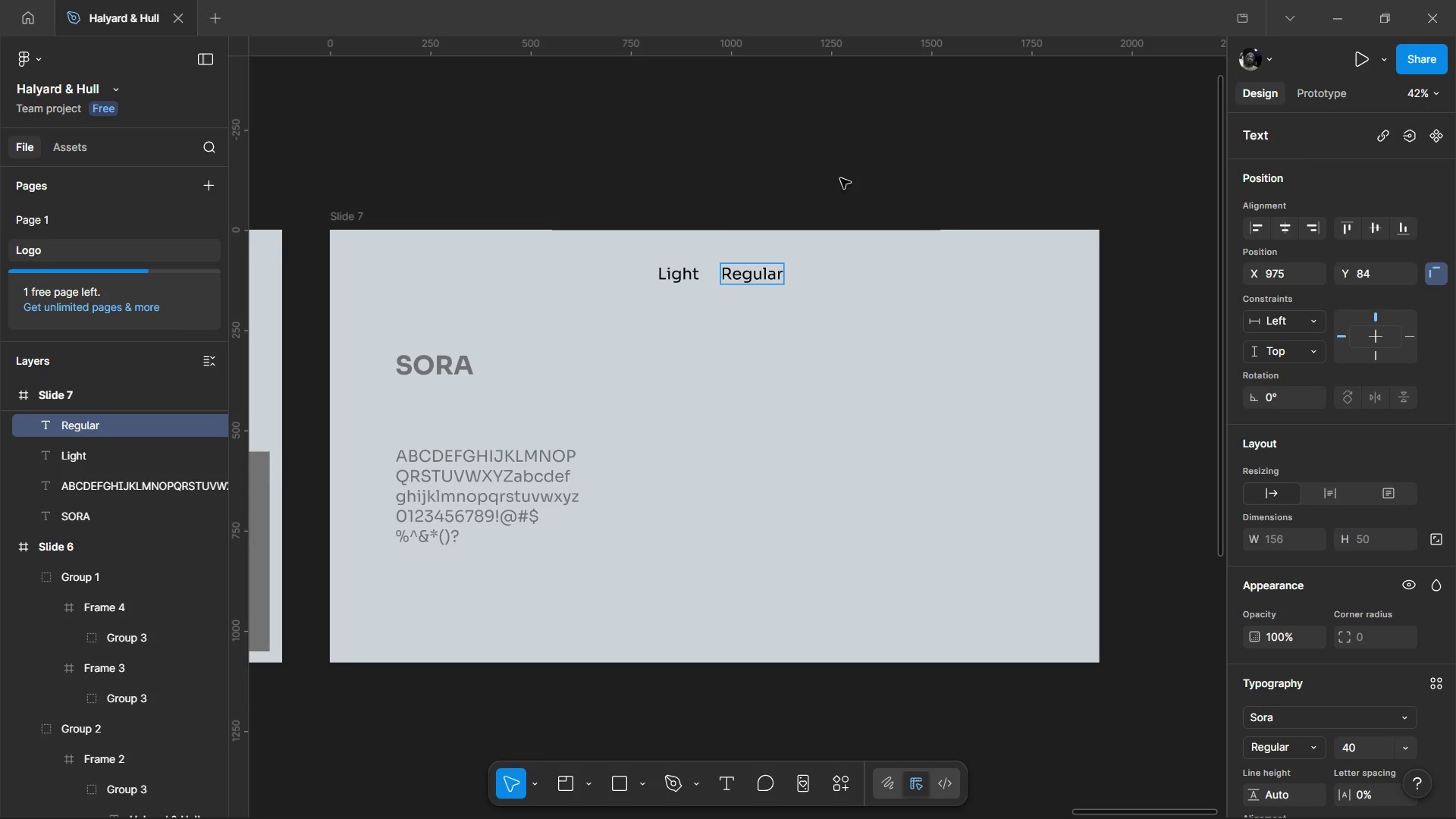 
left_click([817, 159])
 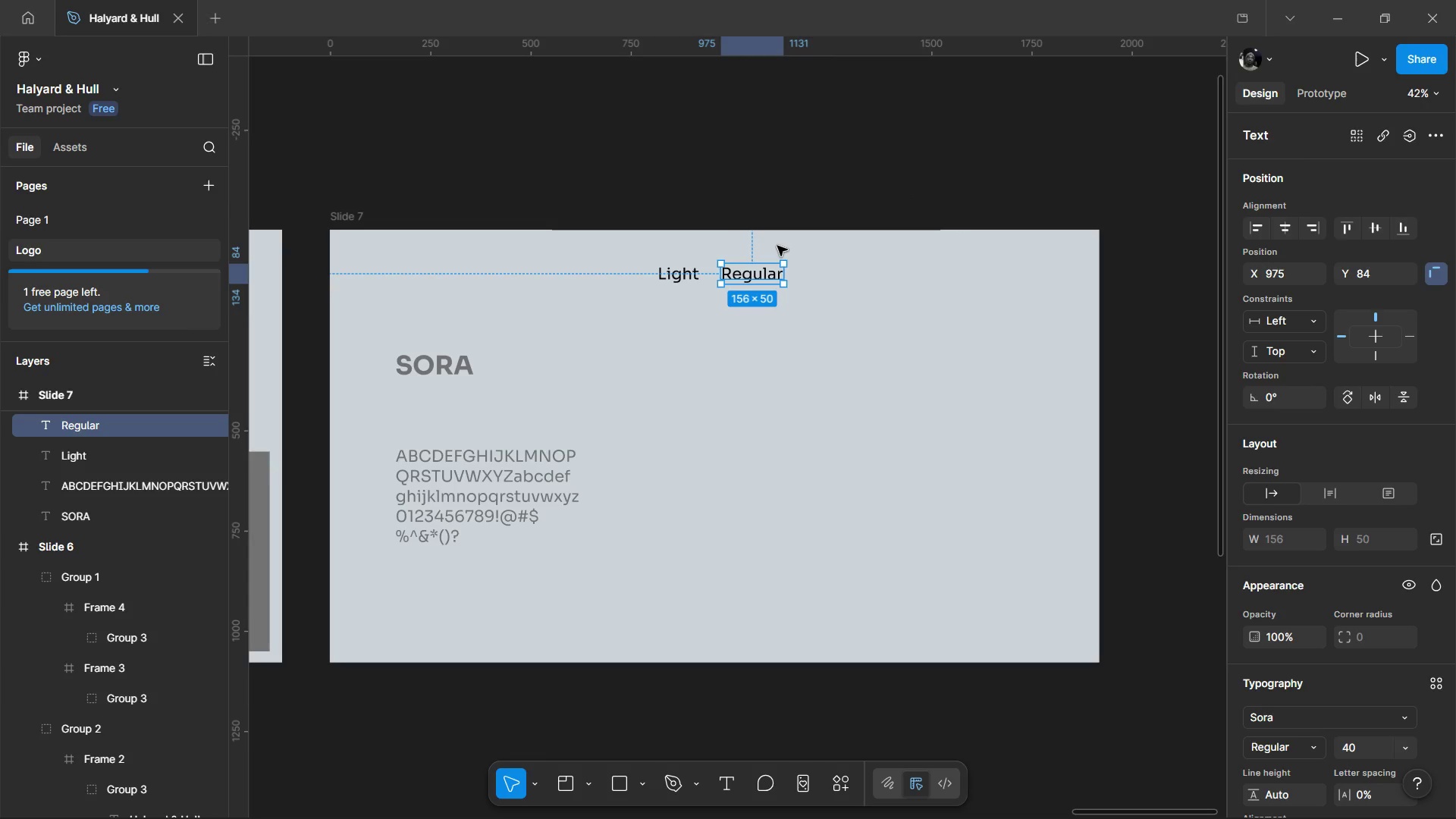 
hold_key(key=AltLeft, duration=1.53)
left_click_drag(start_coordinate=[749, 271], to_coordinate=[829, 271])
 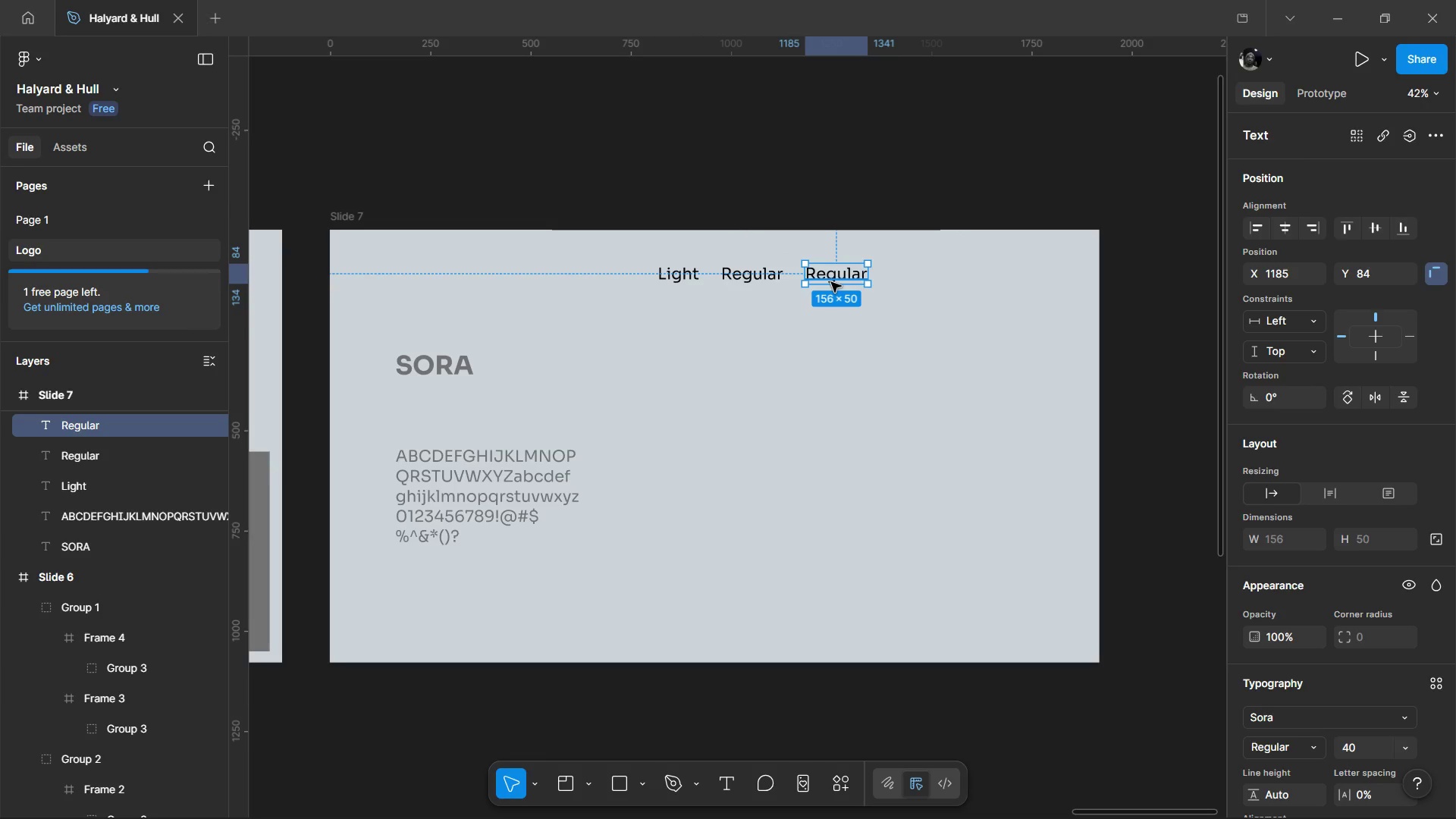 
hold_key(key=AltLeft, duration=1.49)
 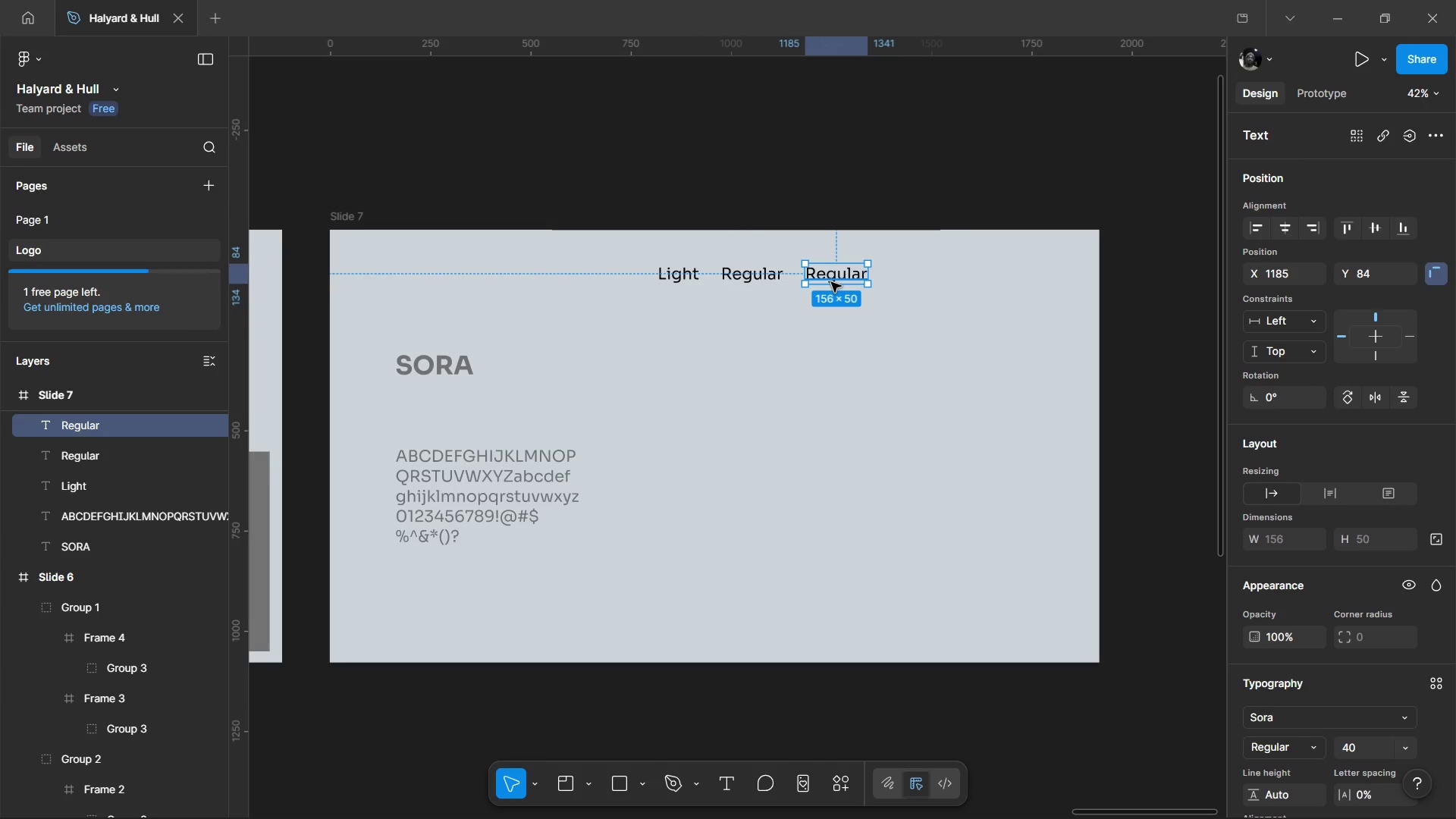 
double_click([831, 282])
 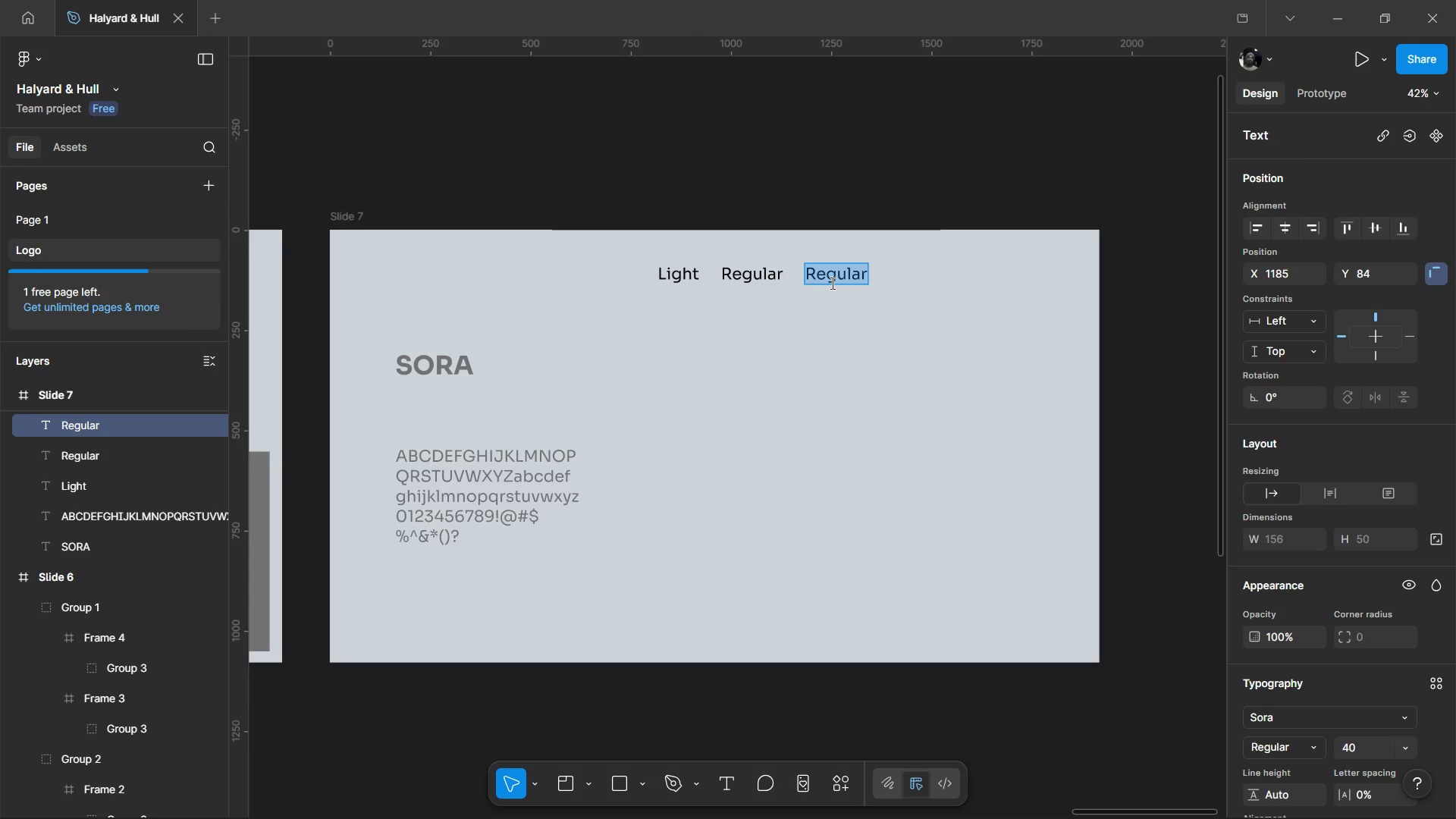 
type(Medu)
key(Backspace)
type(ium)
 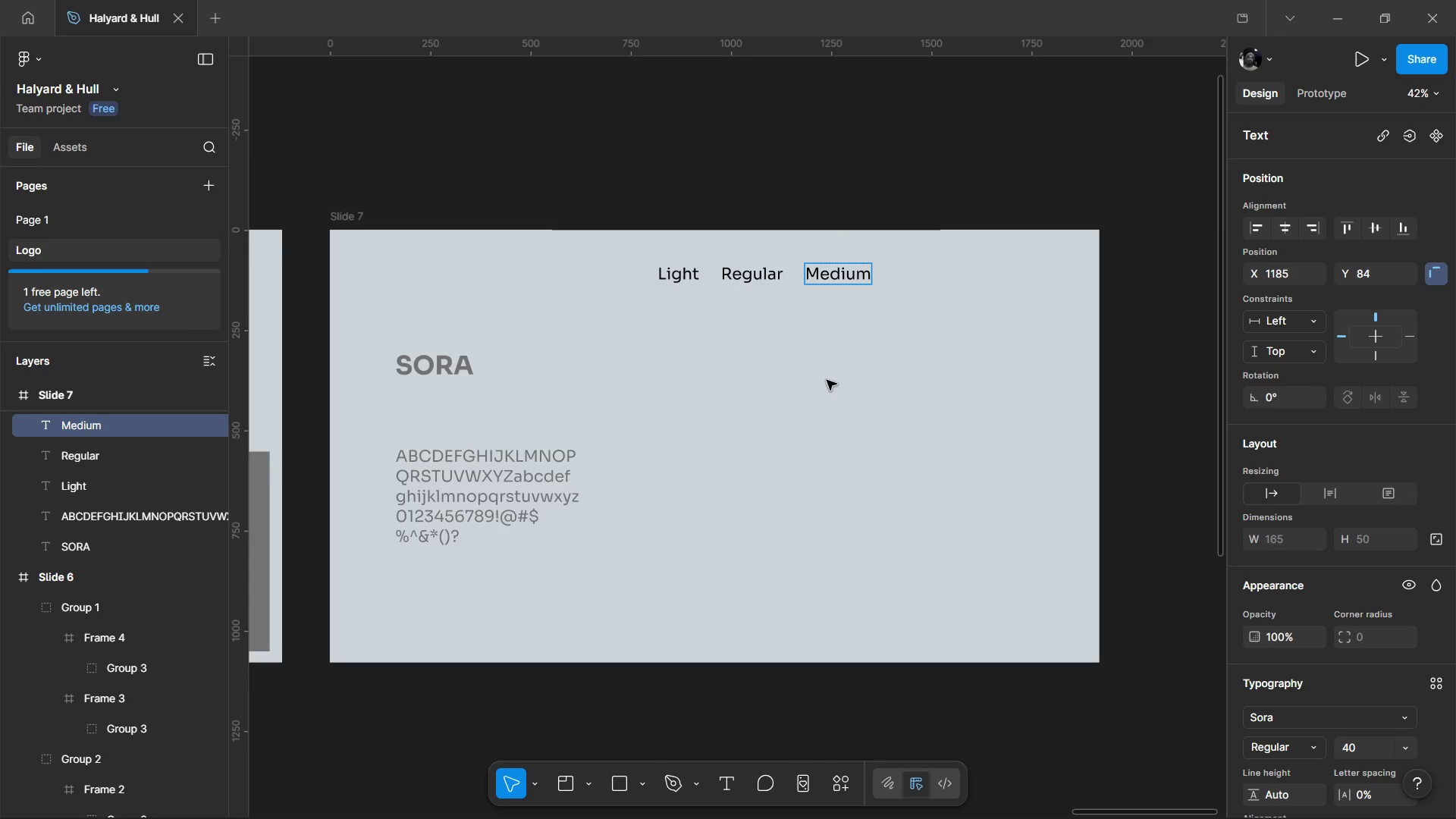 
left_click([827, 430])
 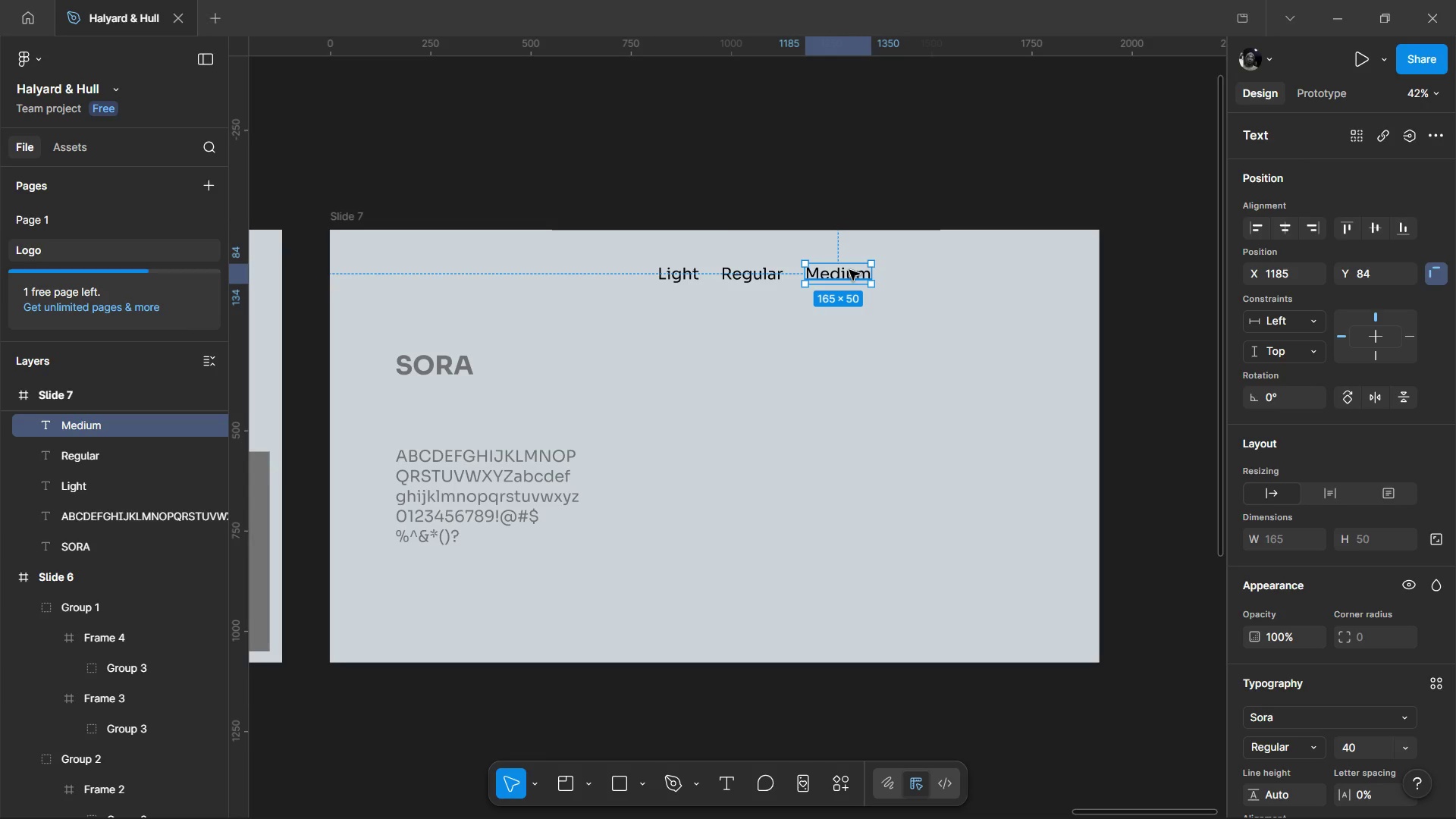 
hold_key(key=AltLeft, duration=1.53)
left_click([846, 288])
 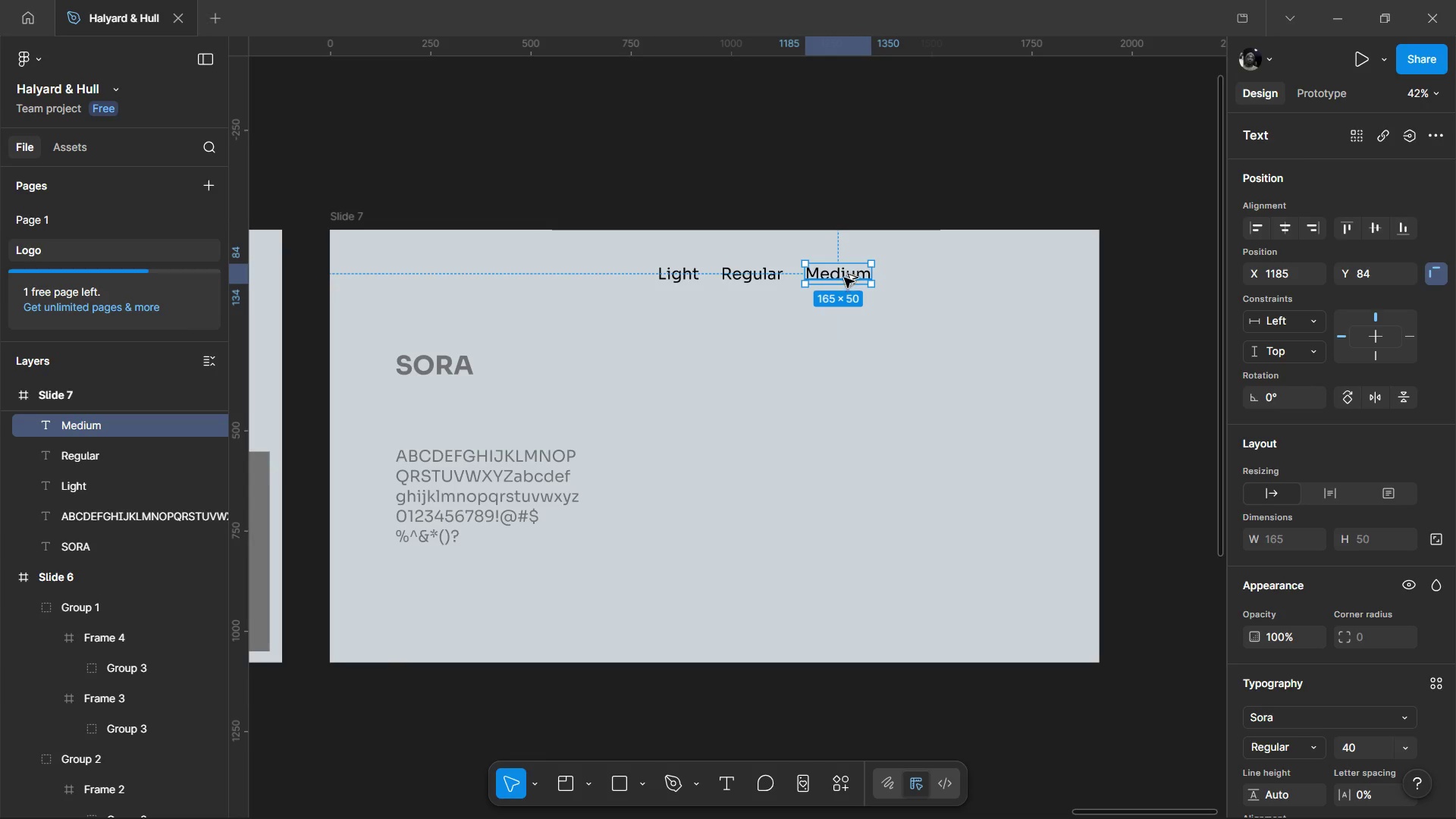 
left_click_drag(start_coordinate=[844, 278], to_coordinate=[924, 278])
 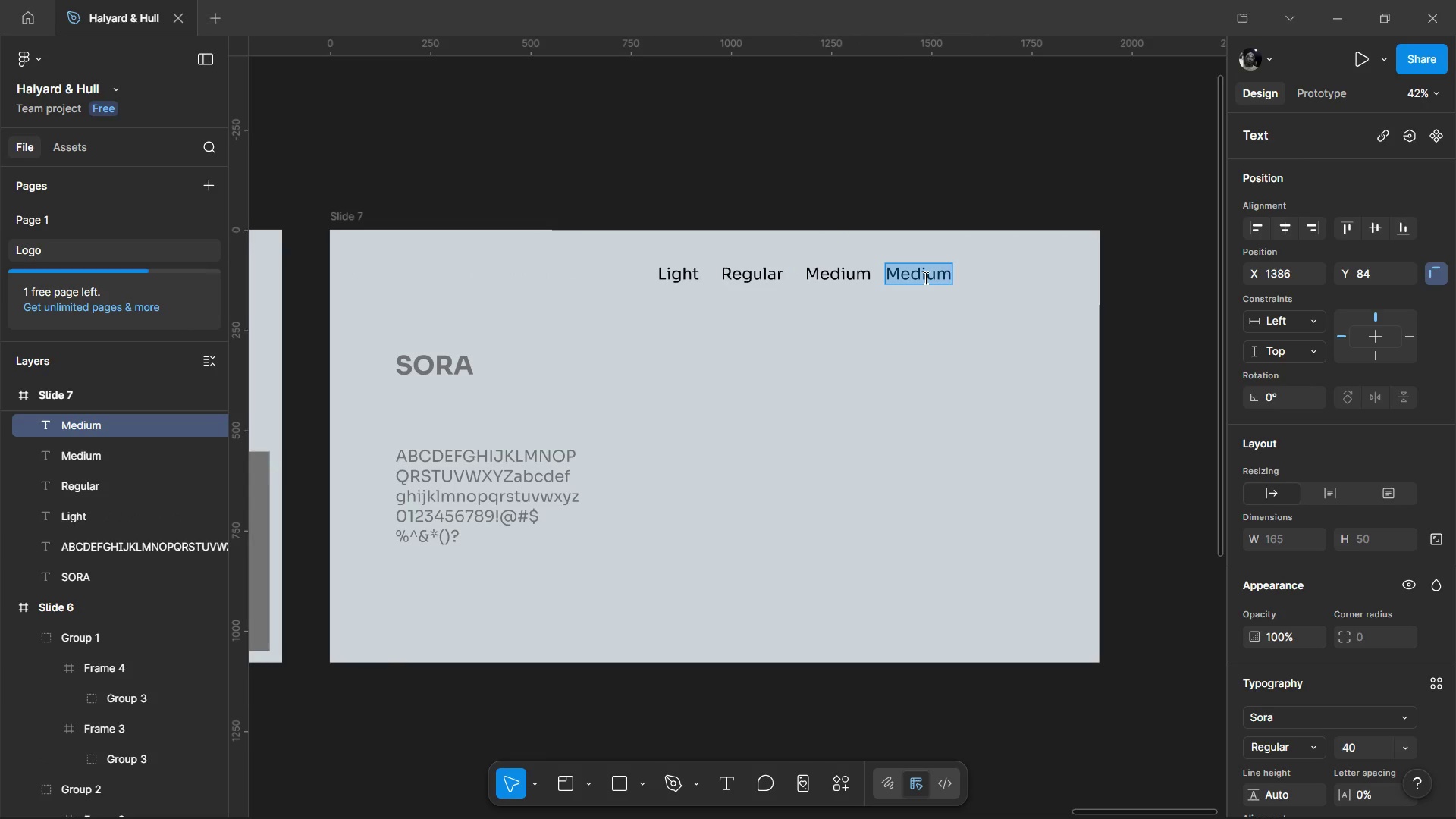 
hold_key(key=AltLeft, duration=1.5)
 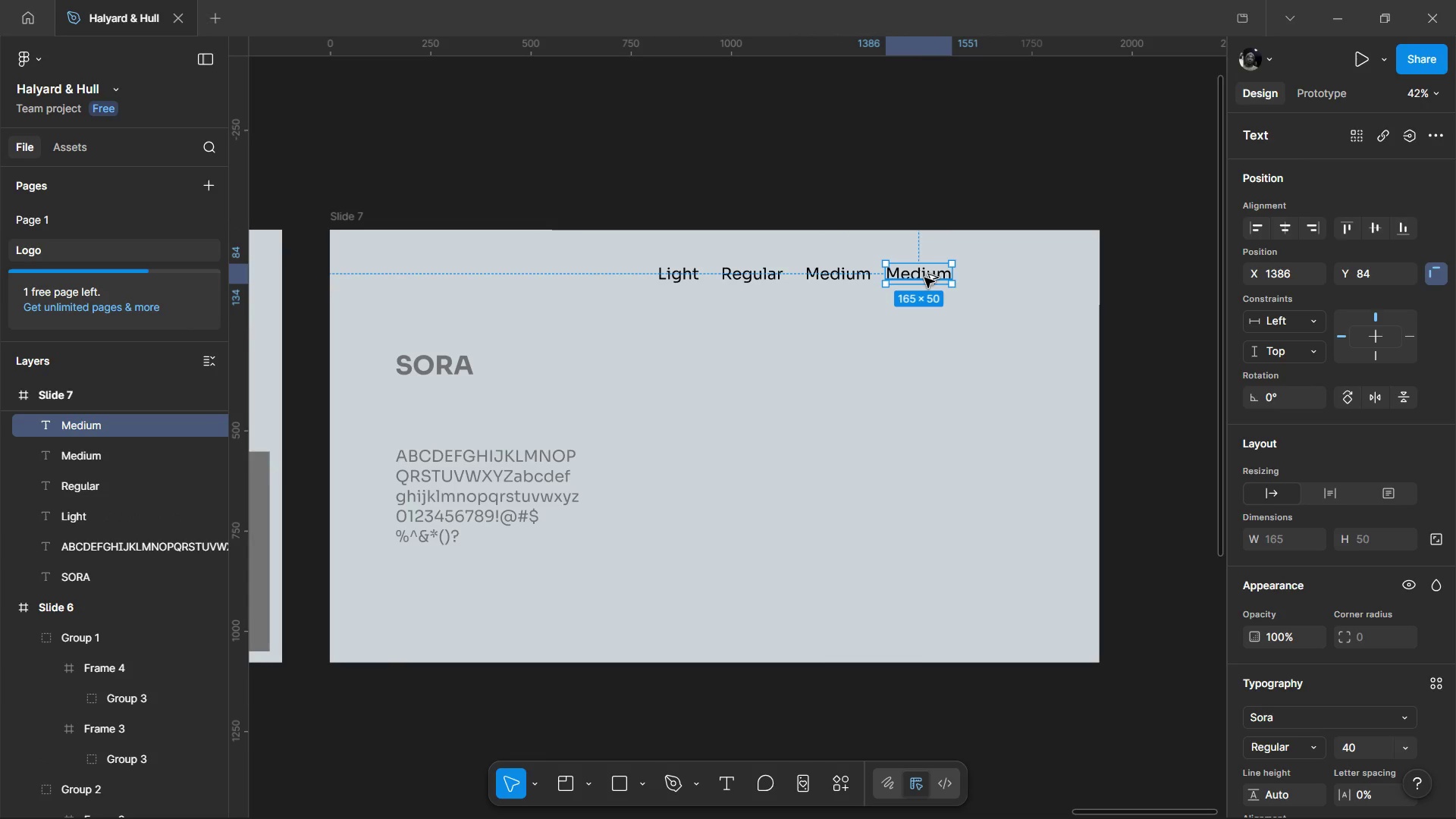 
hold_key(key=AltLeft, duration=0.64)
 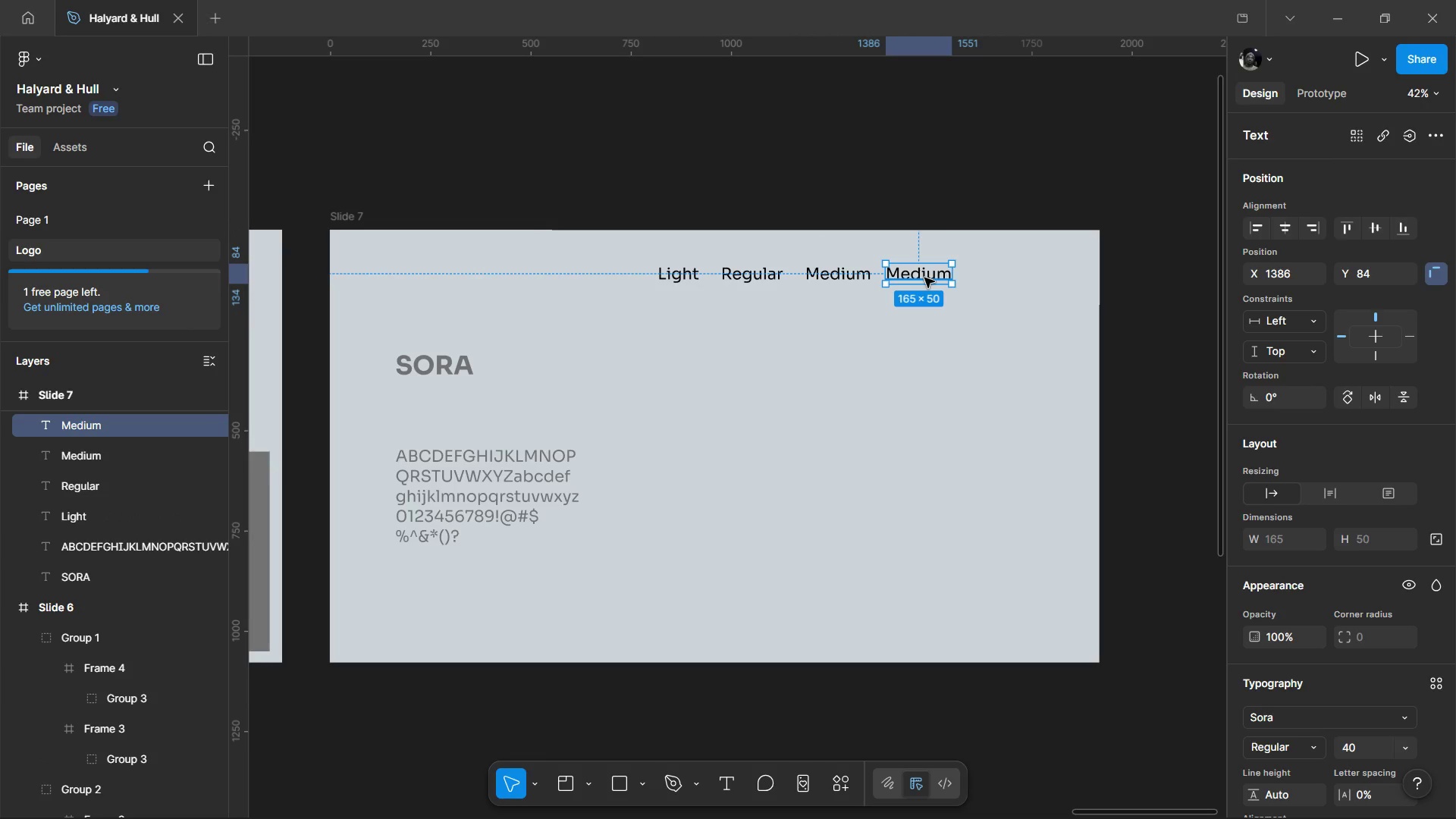 
double_click([924, 278])
 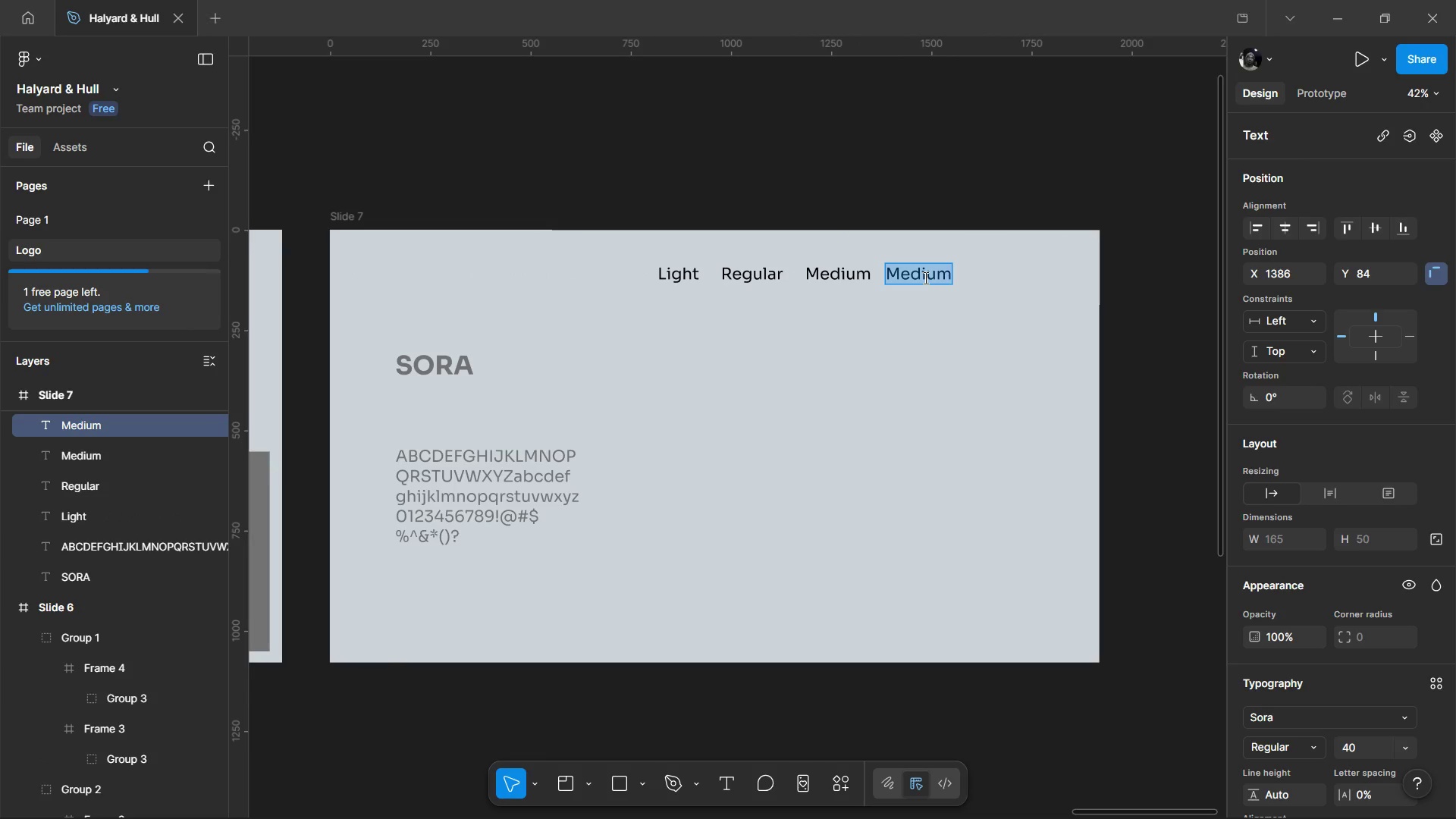 
type(Bold)
 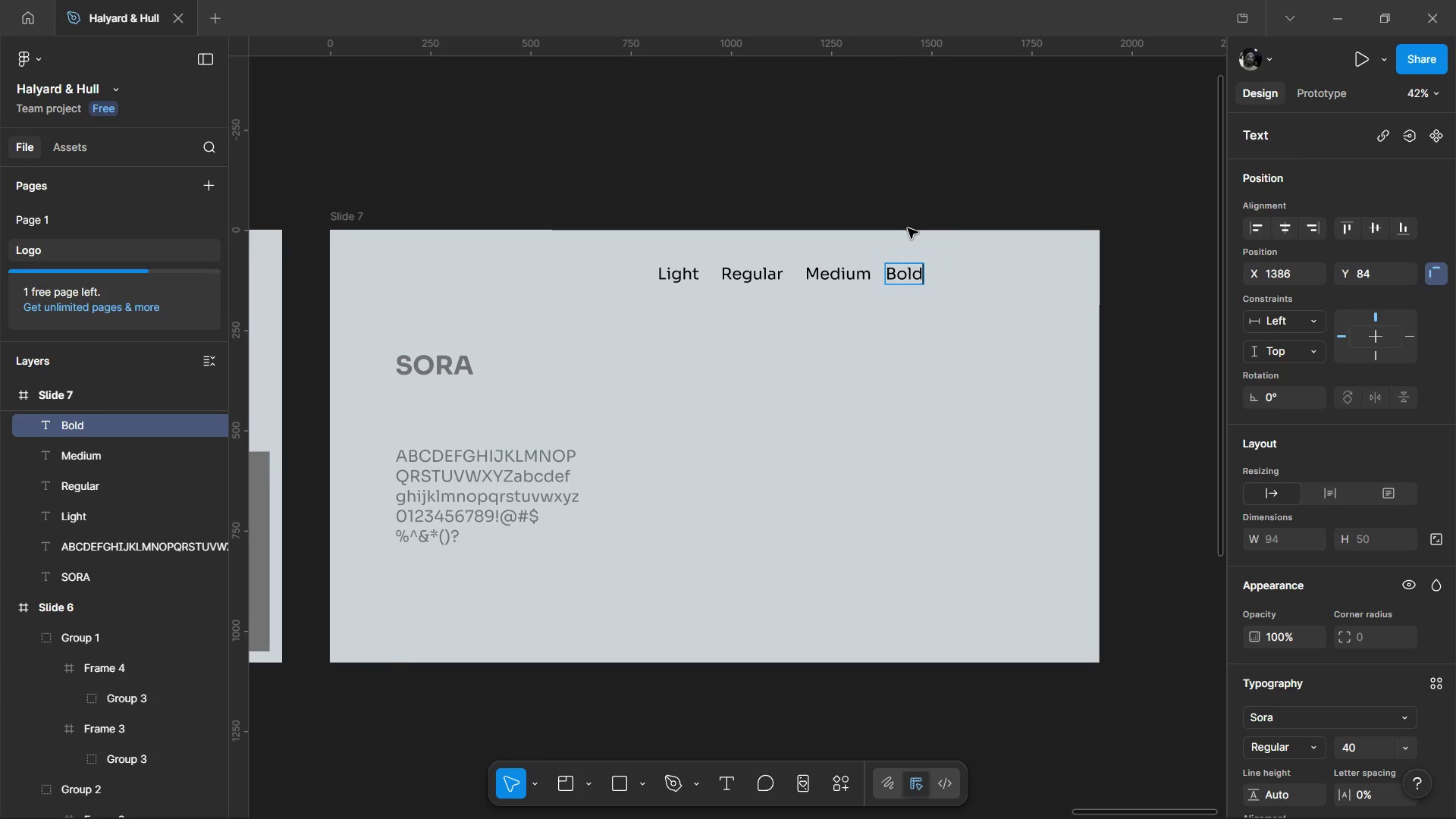 
left_click([908, 197])
 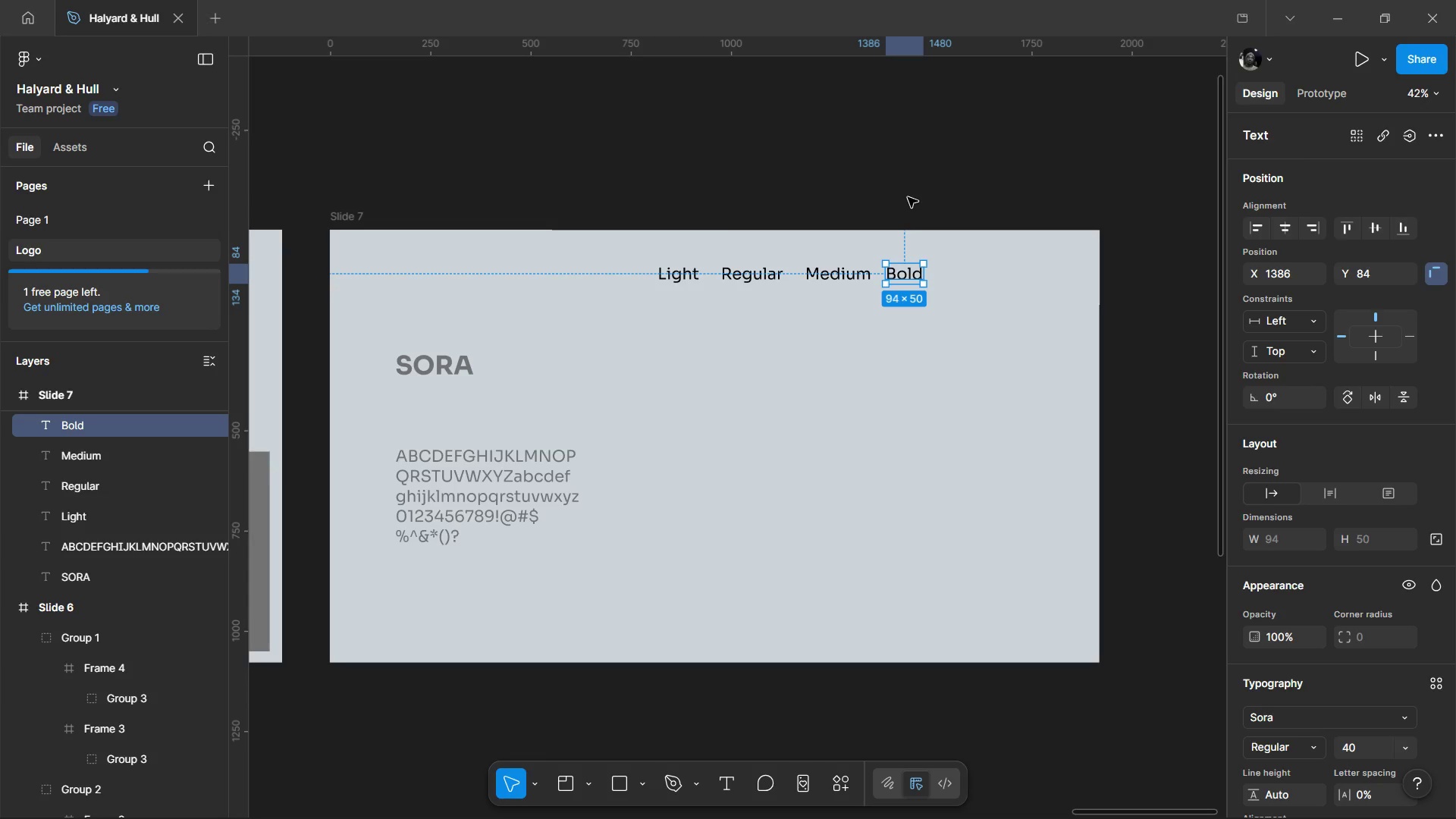 
wait(102.69)
 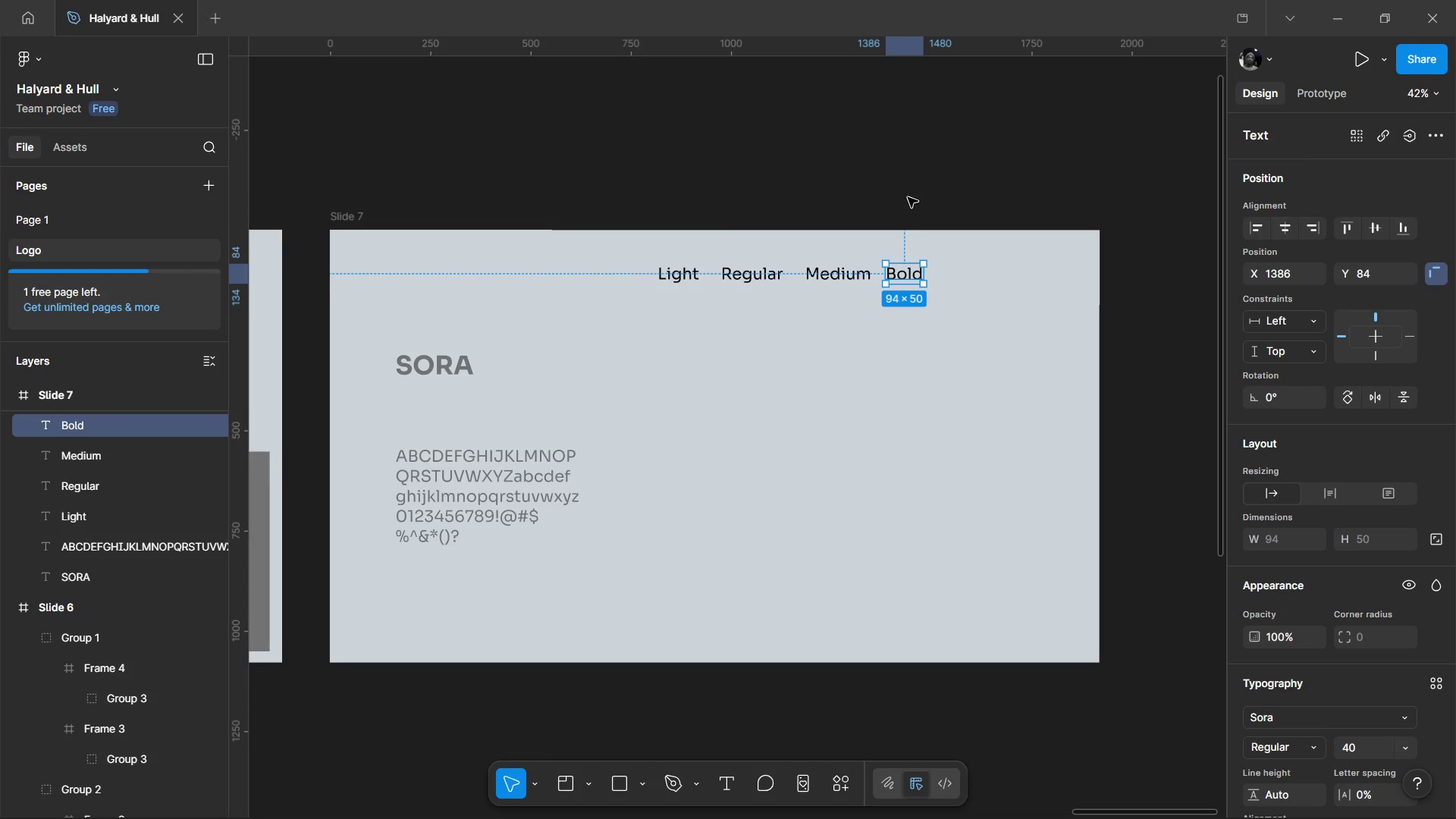 
scroll: coordinate [1301, 582], scroll_direction: down, amount: 1.0
 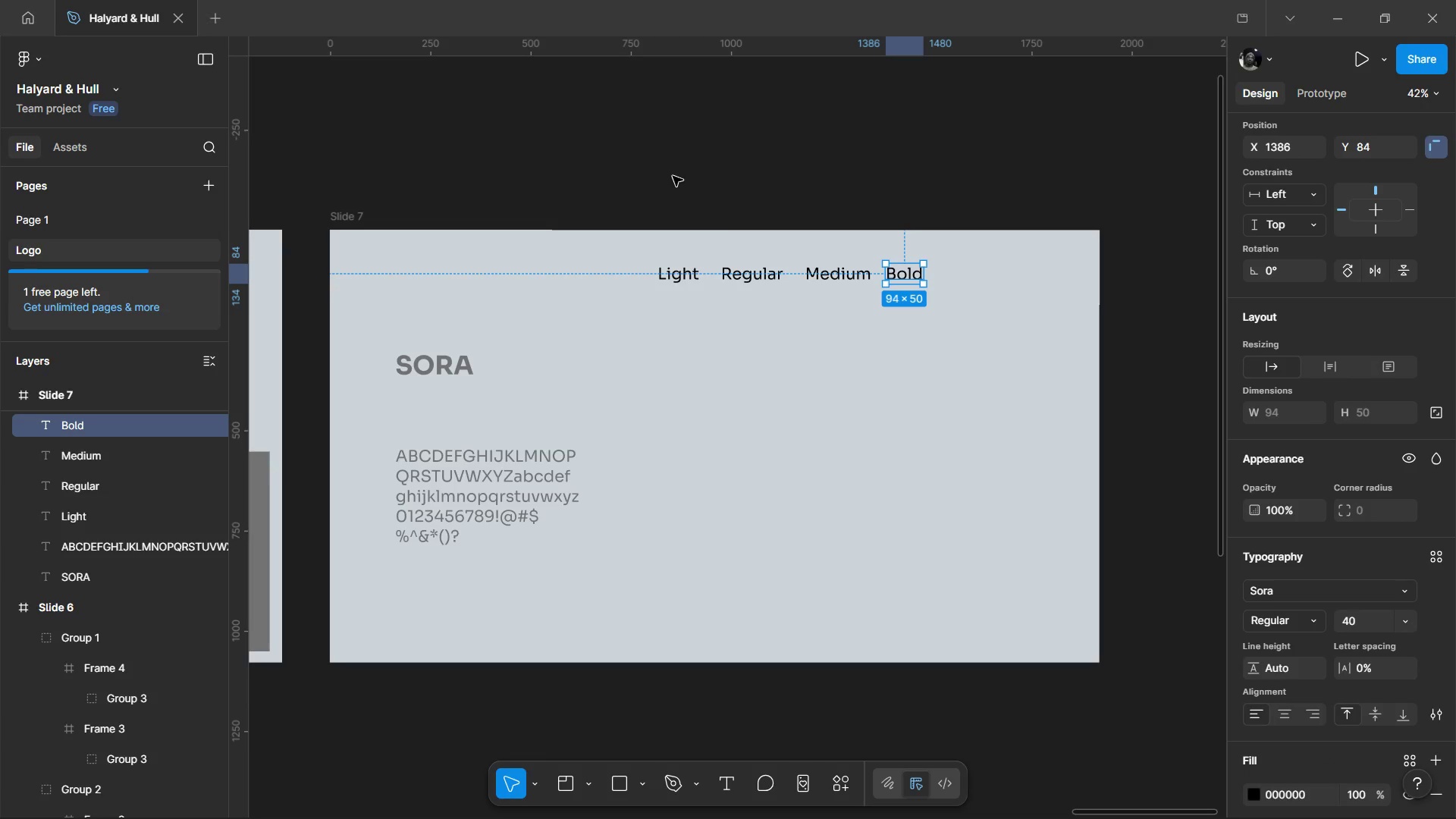 
left_click_drag(start_coordinate=[657, 181], to_coordinate=[934, 288])
 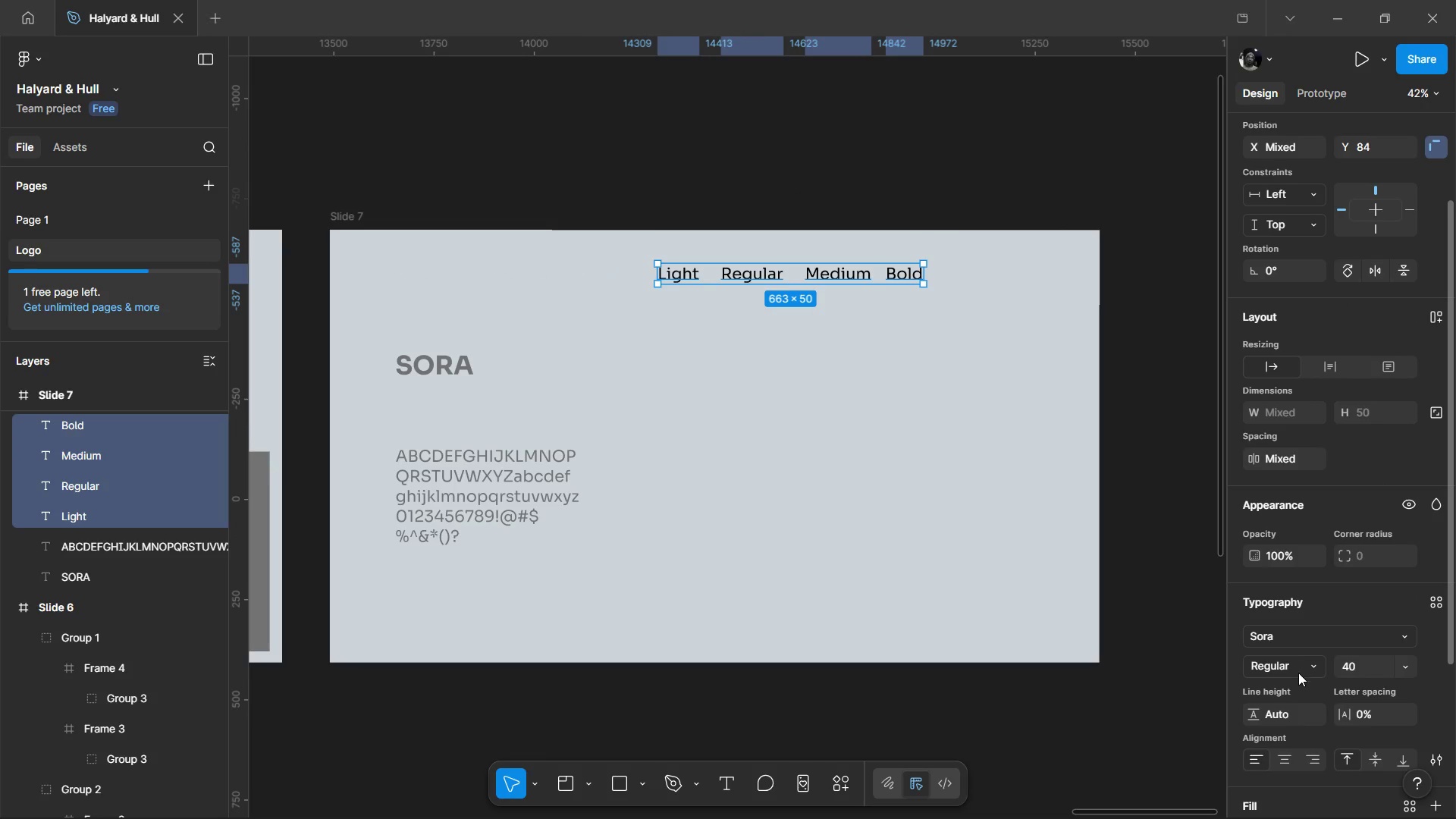 
left_click([1298, 673])
 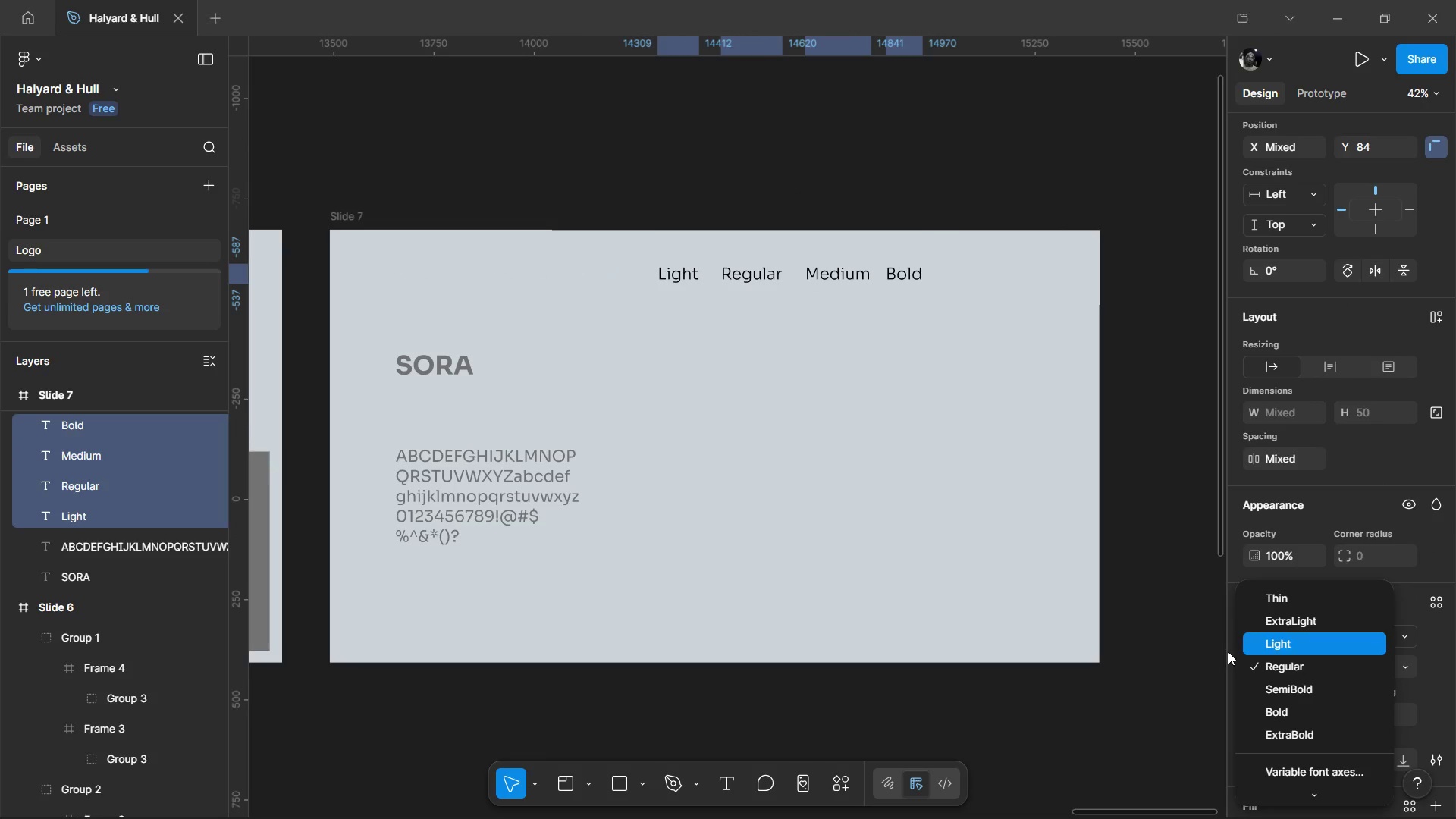 
left_click([1195, 656])
 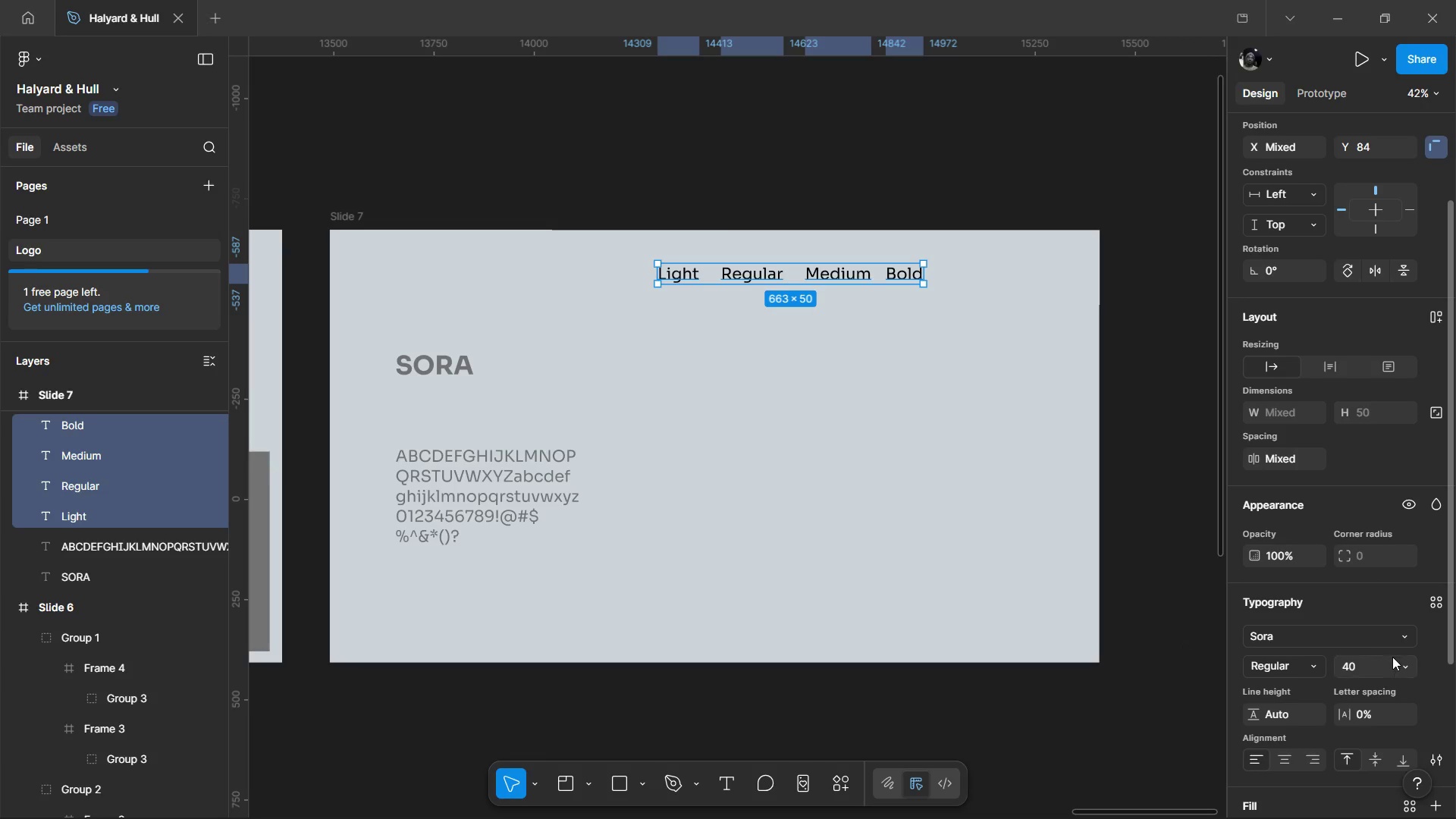 
left_click([1398, 671])
 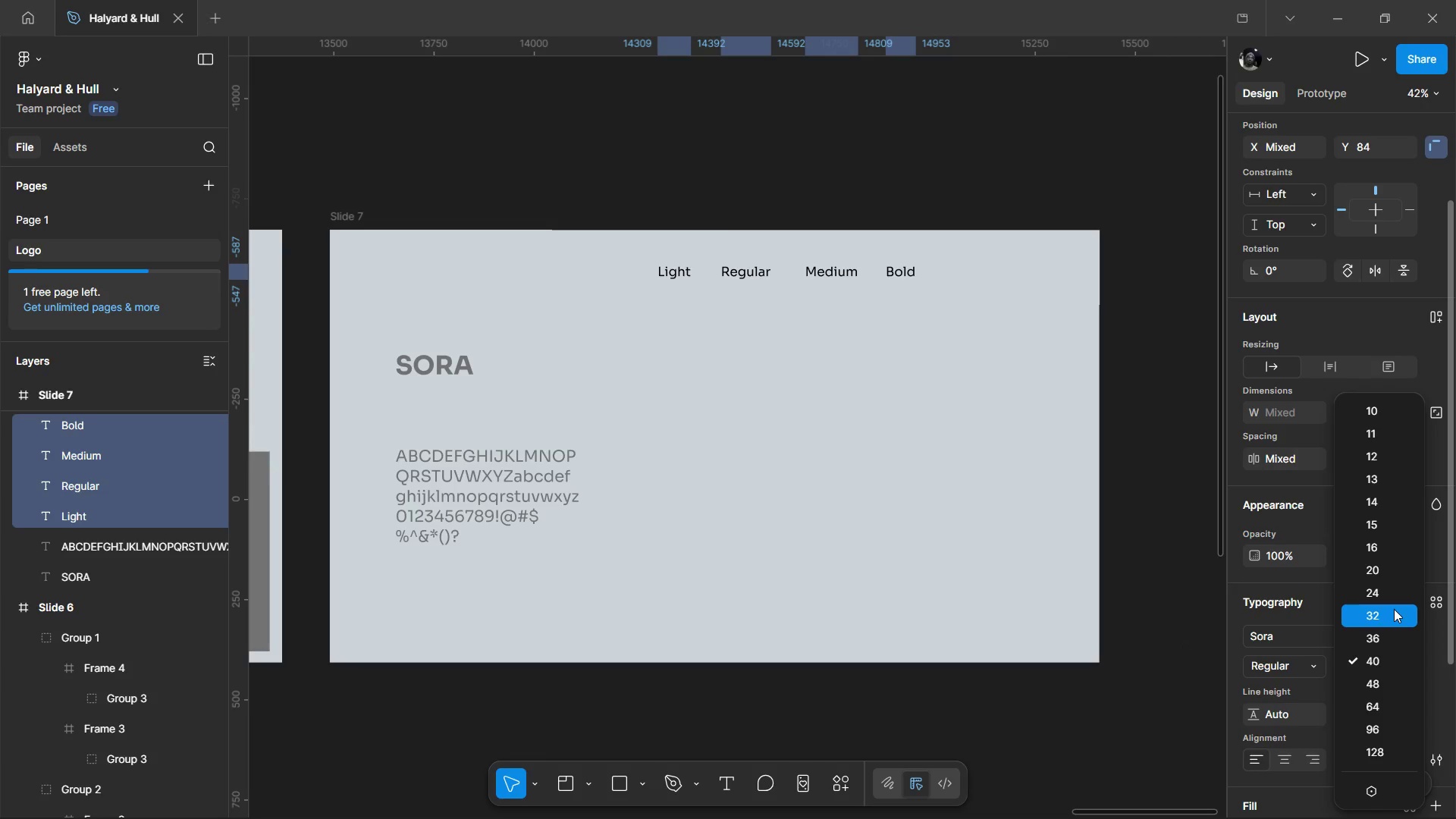 
left_click([1394, 609])
 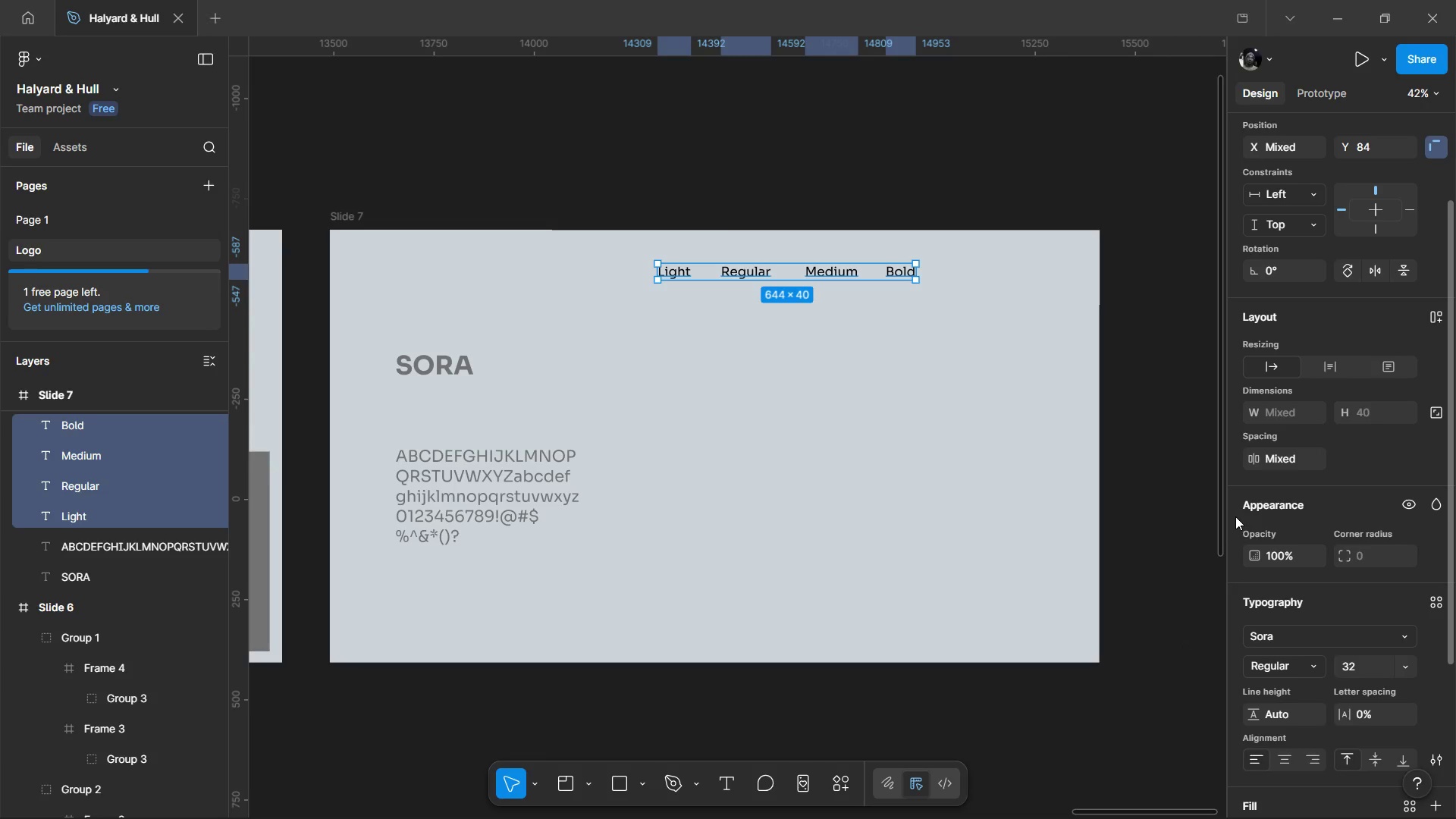 
scroll: coordinate [1280, 689], scroll_direction: down, amount: 2.0
 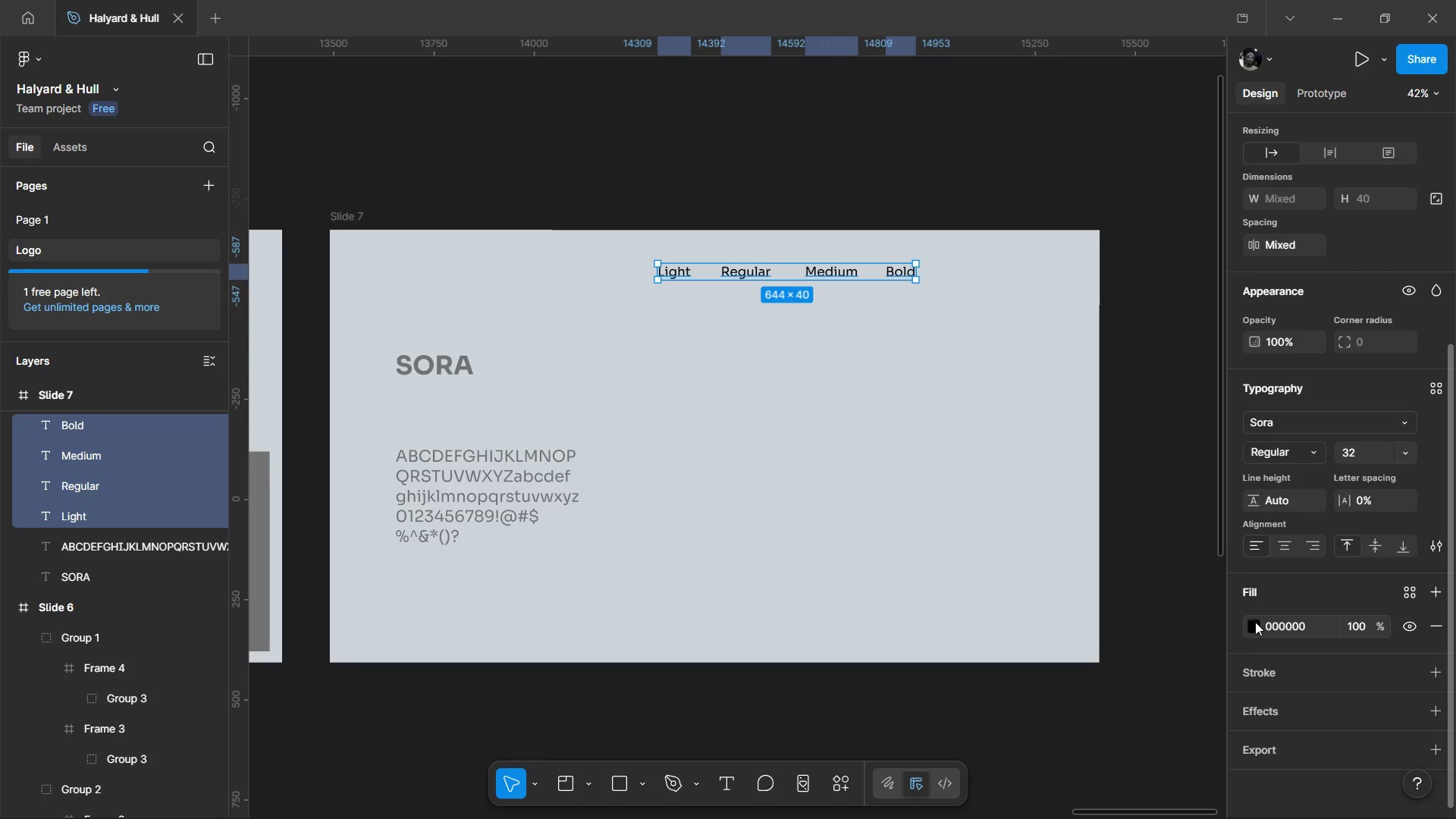 
left_click([1253, 621])
 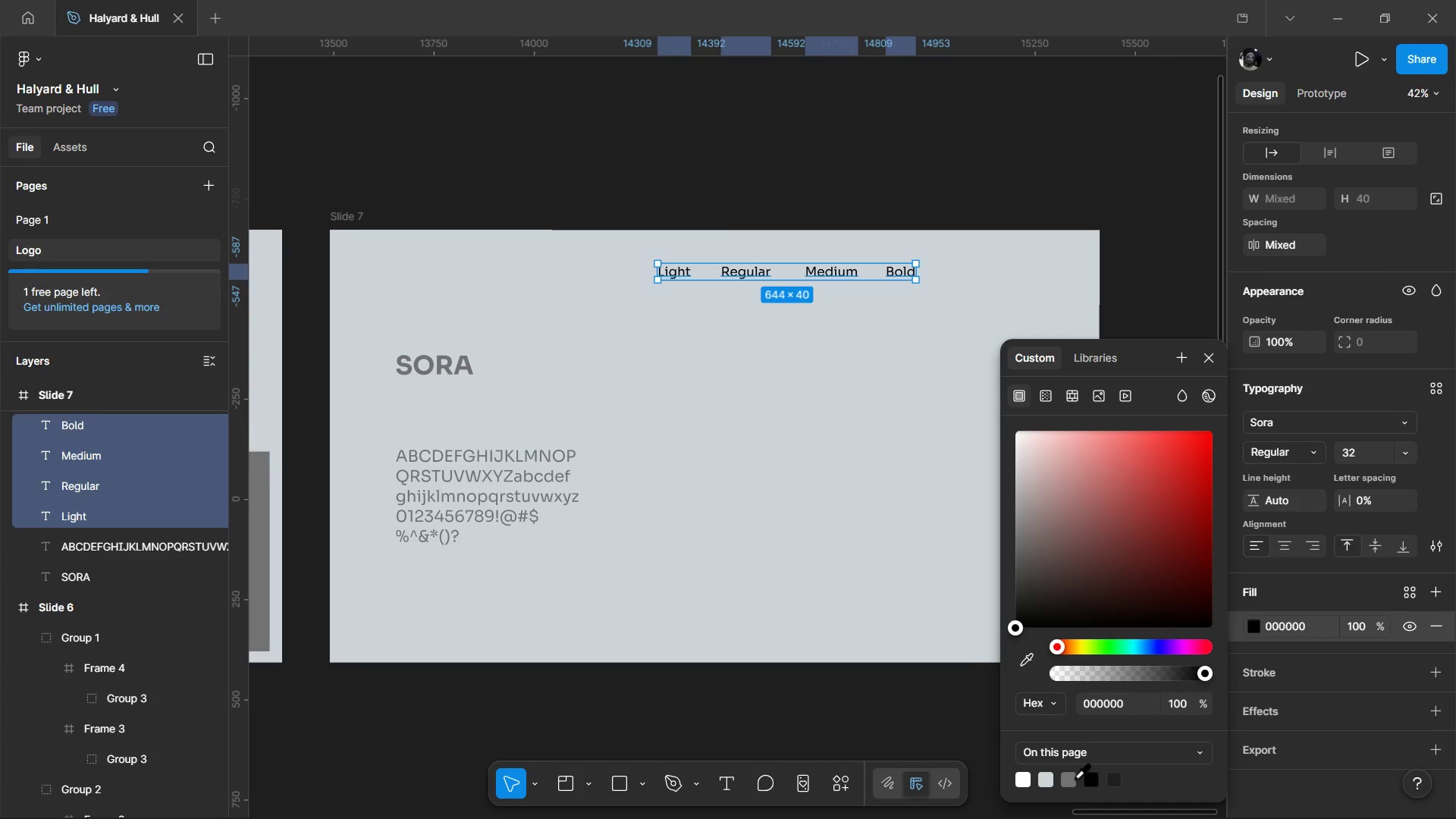 
left_click([1070, 779])
 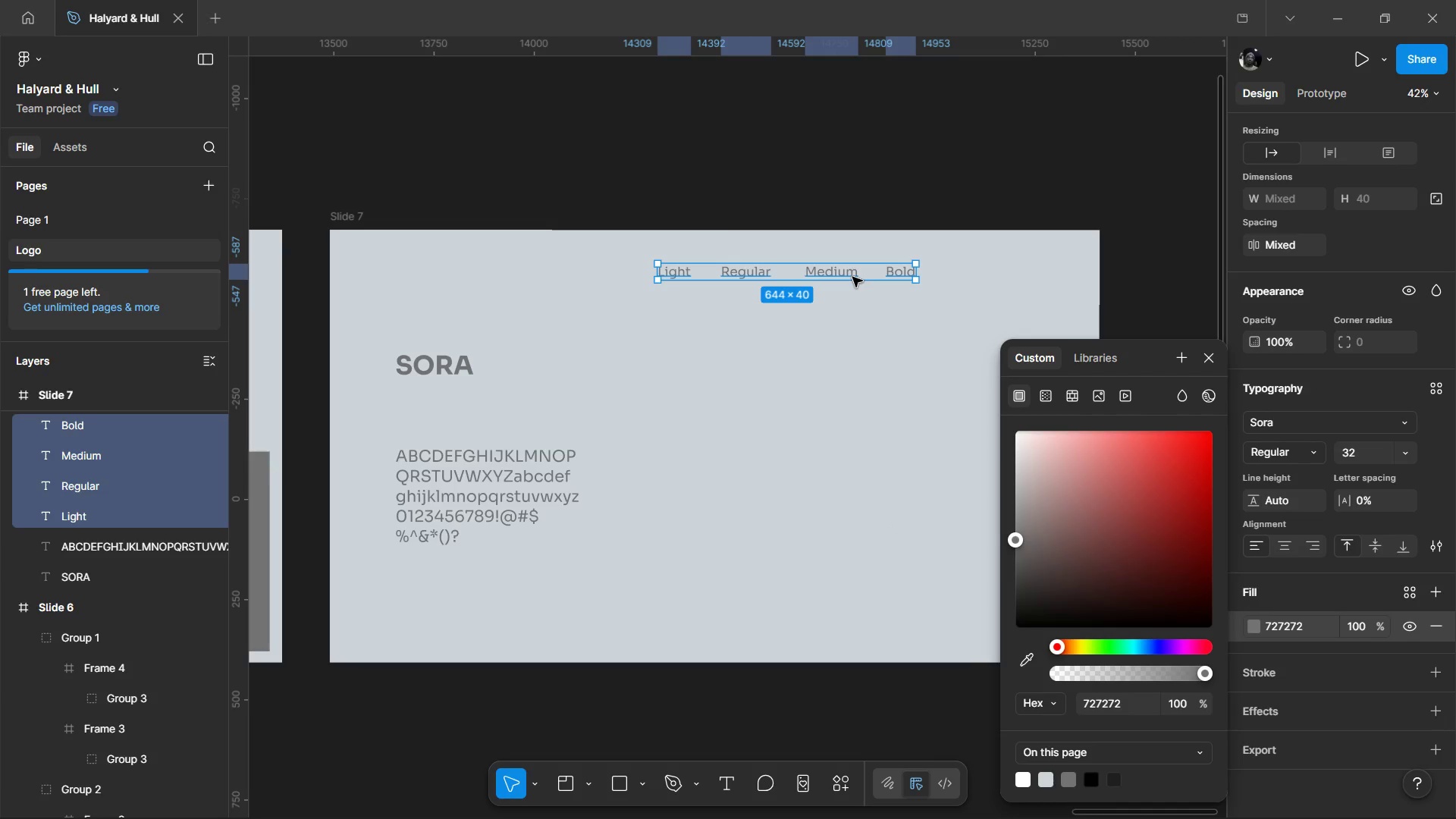 
left_click_drag(start_coordinate=[848, 273], to_coordinate=[884, 269])
 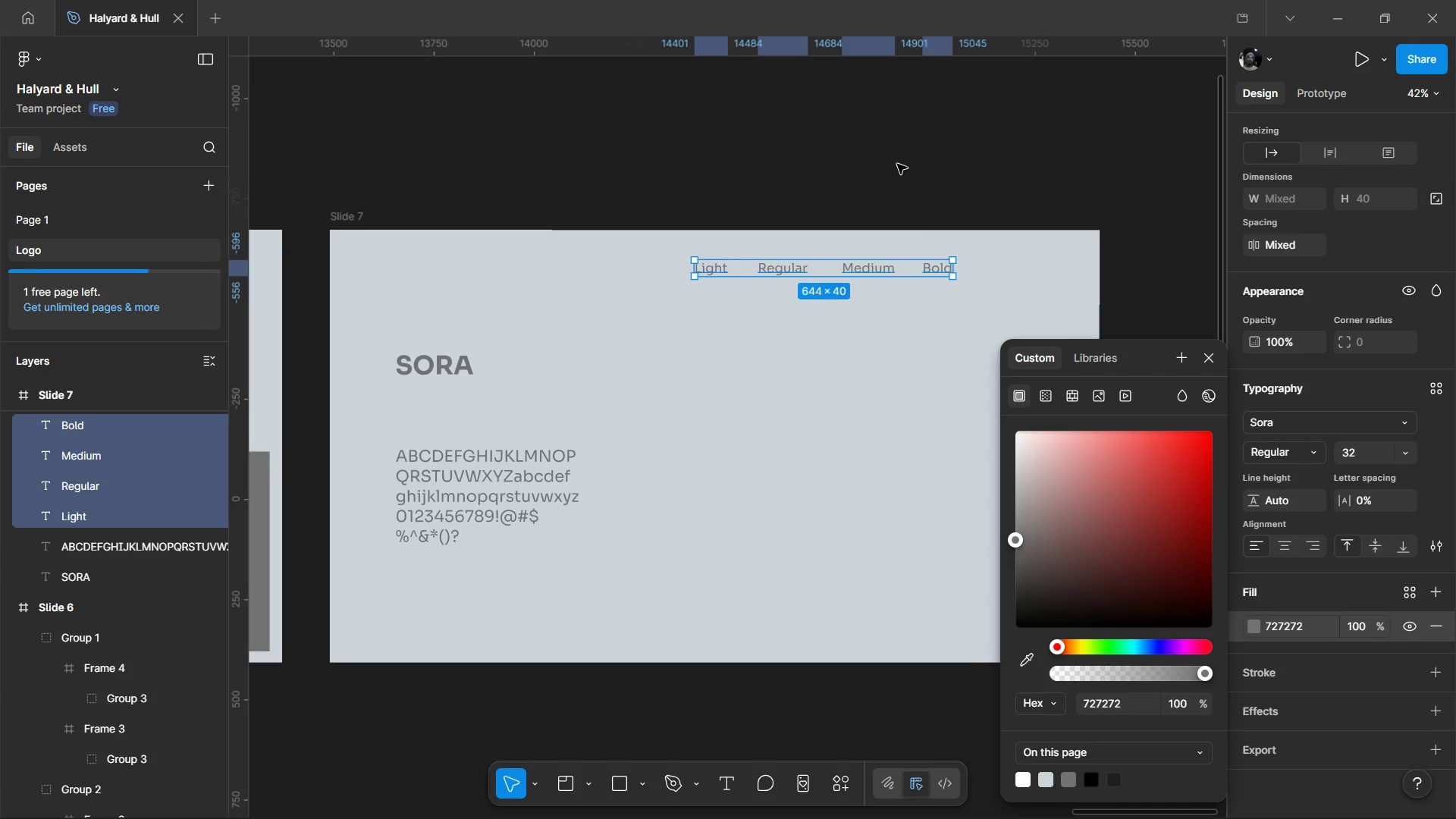 
left_click([897, 164])
 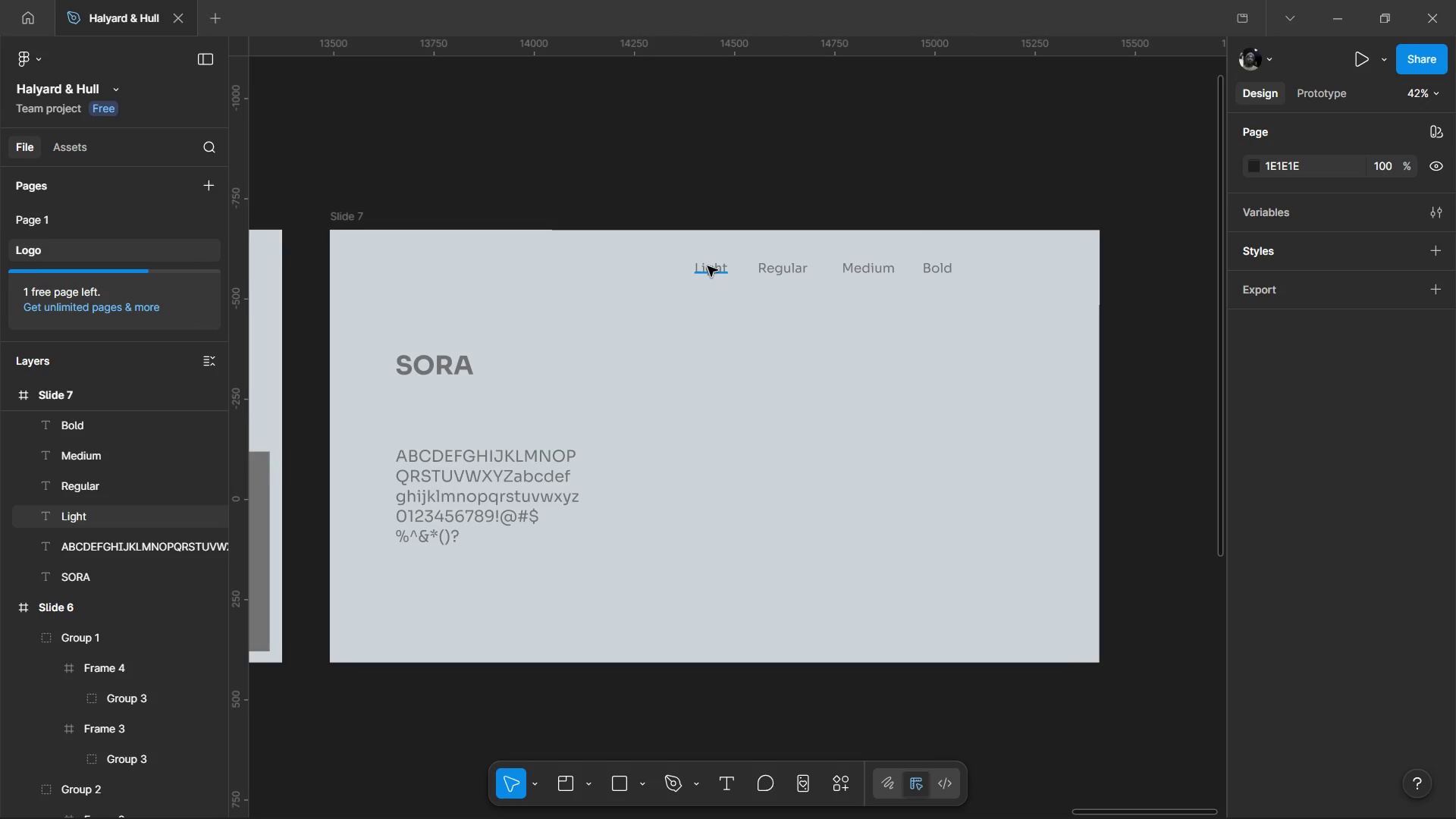 
left_click_drag(start_coordinate=[707, 268], to_coordinate=[695, 271])
 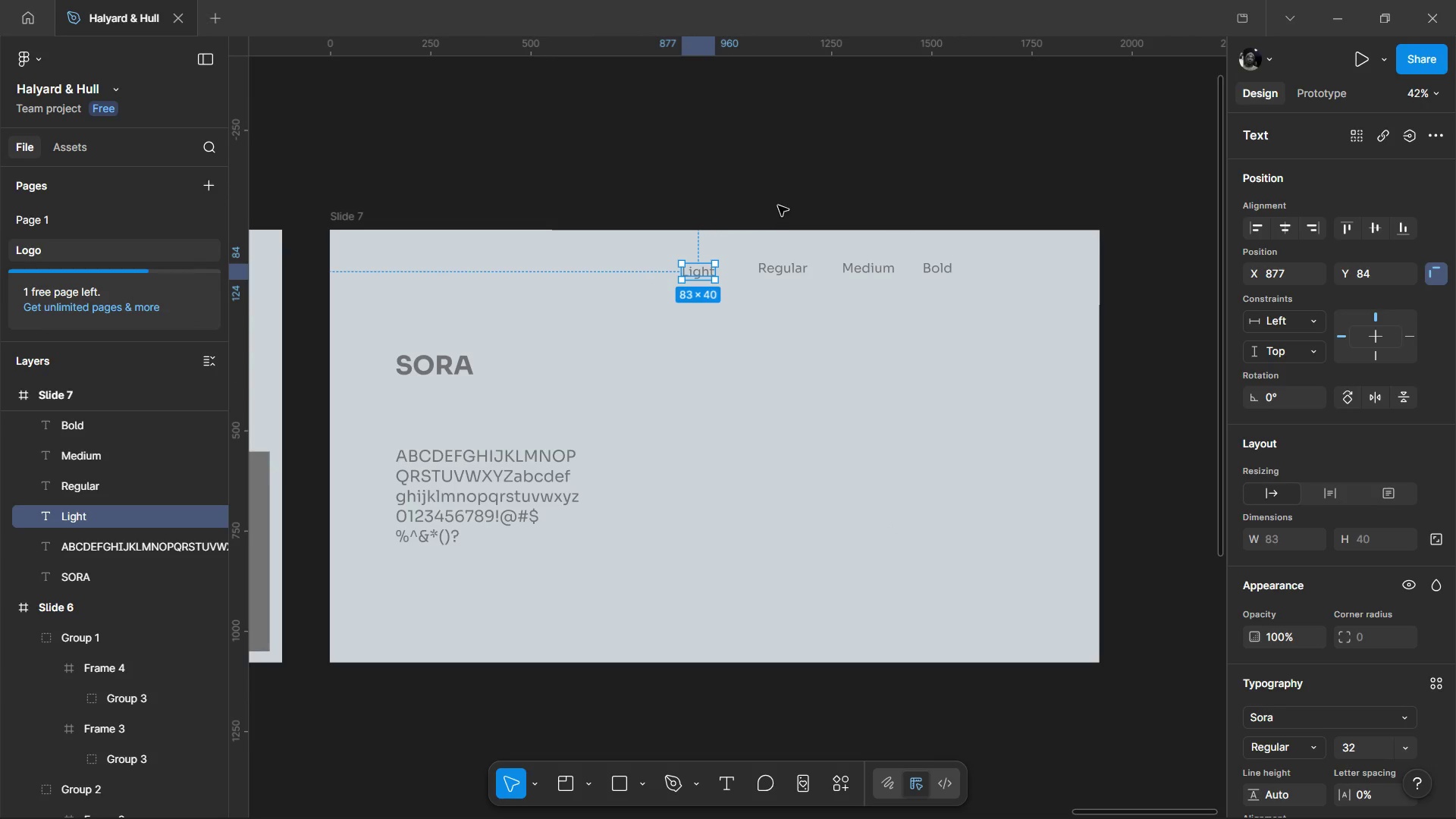 
left_click([778, 206])
 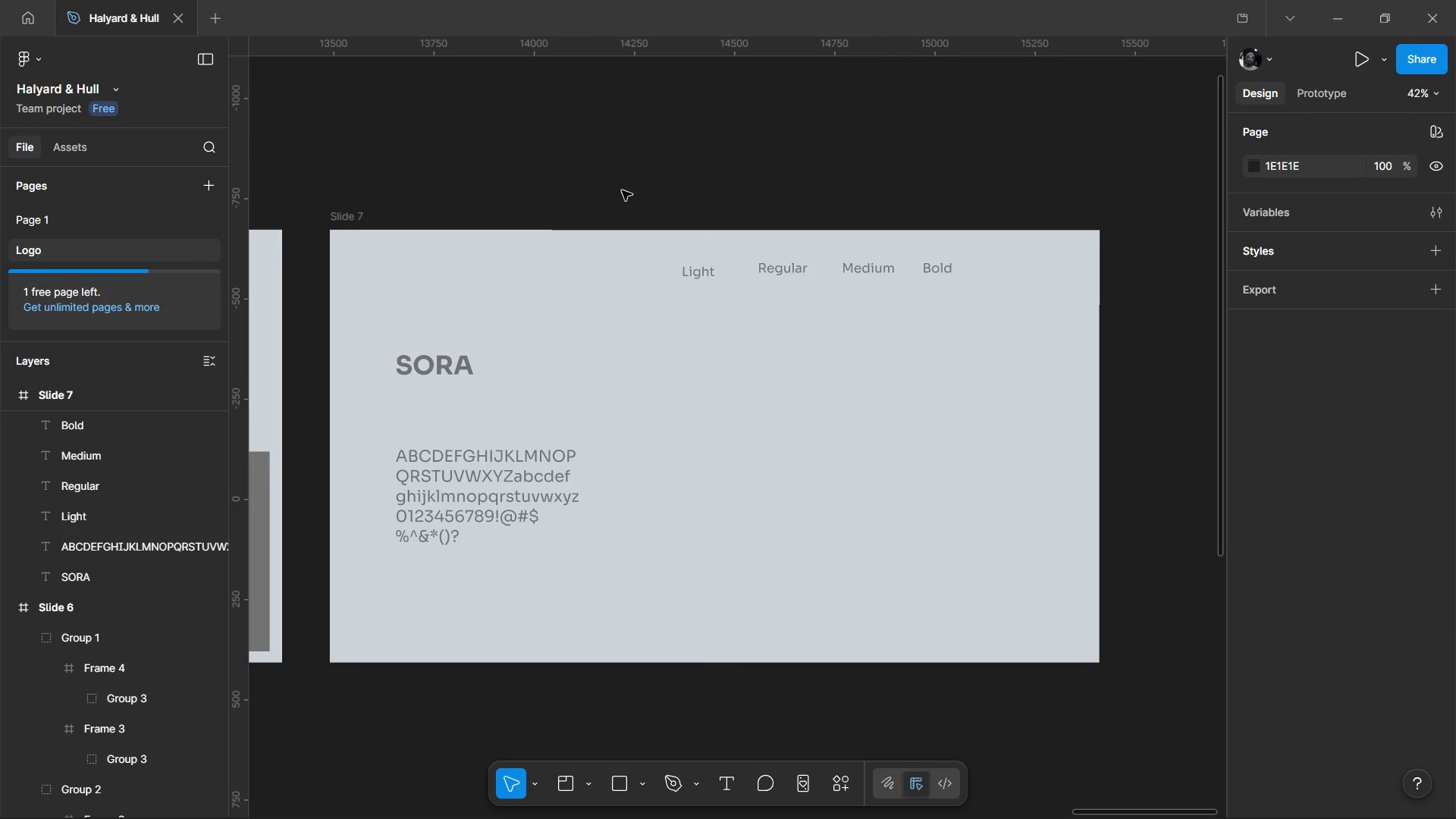 
left_click_drag(start_coordinate=[622, 190], to_coordinate=[992, 288])
 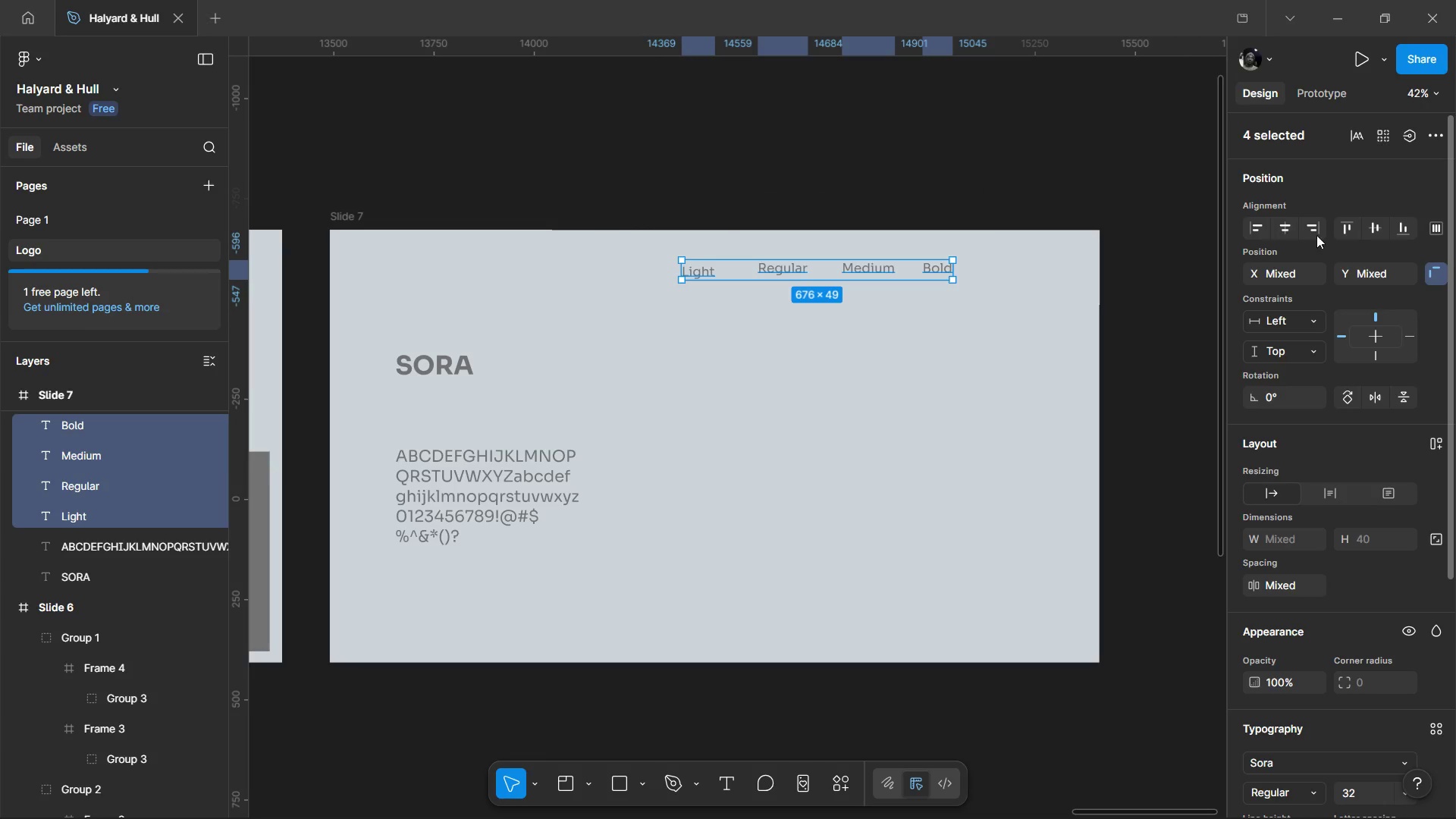 
left_click([1377, 235])
 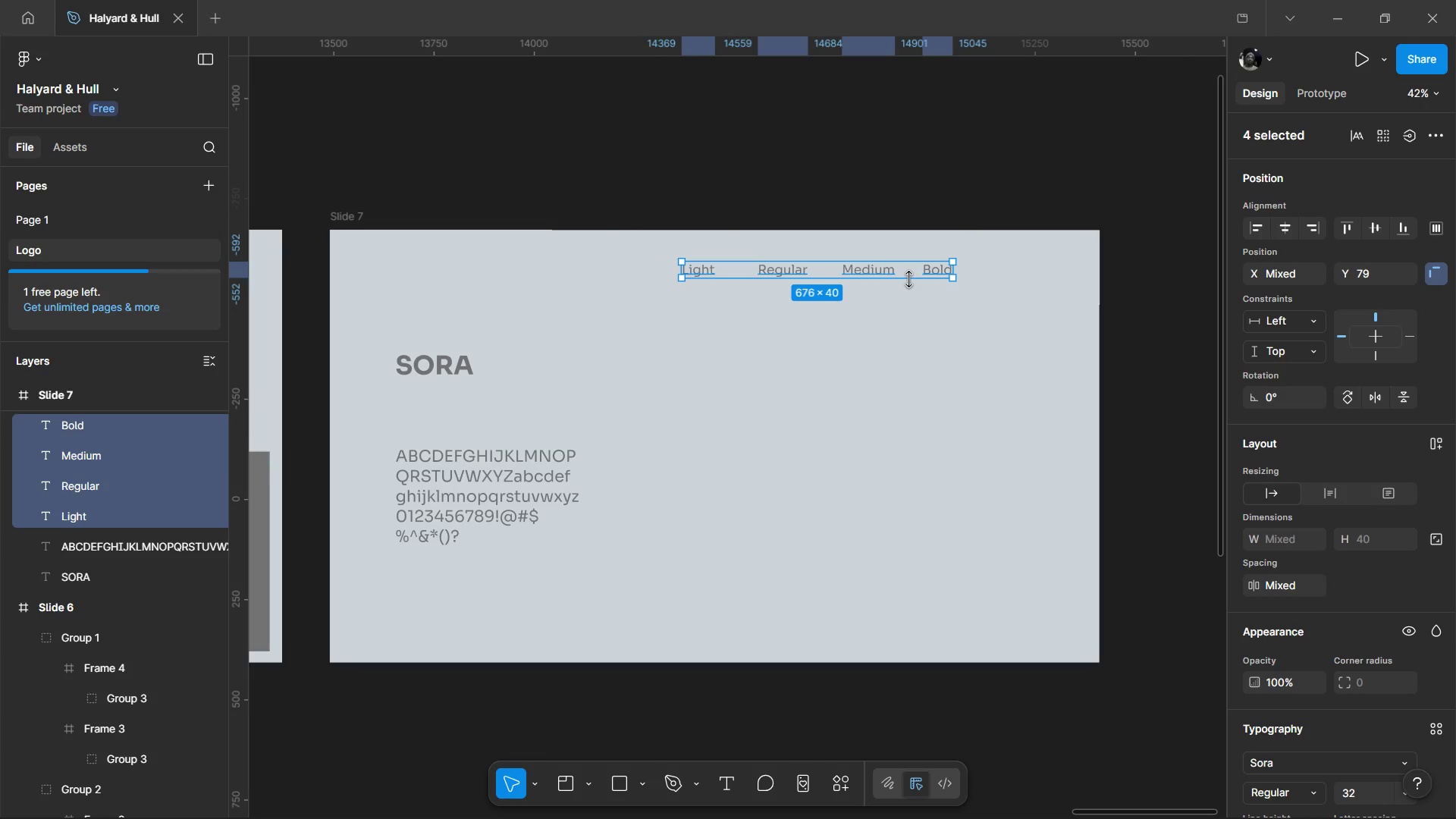 
left_click([971, 210])
 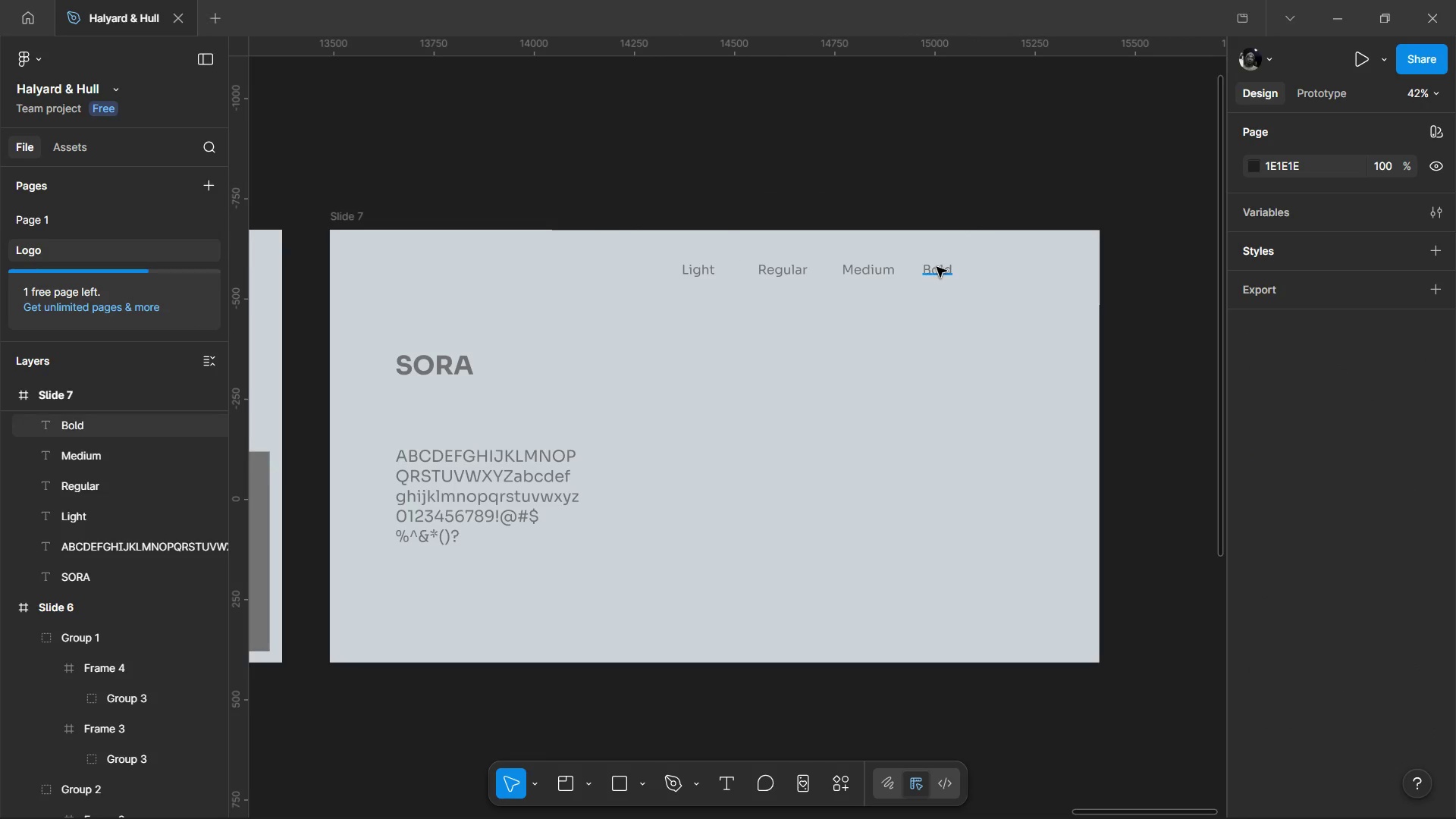 
left_click_drag(start_coordinate=[937, 267], to_coordinate=[968, 268])
 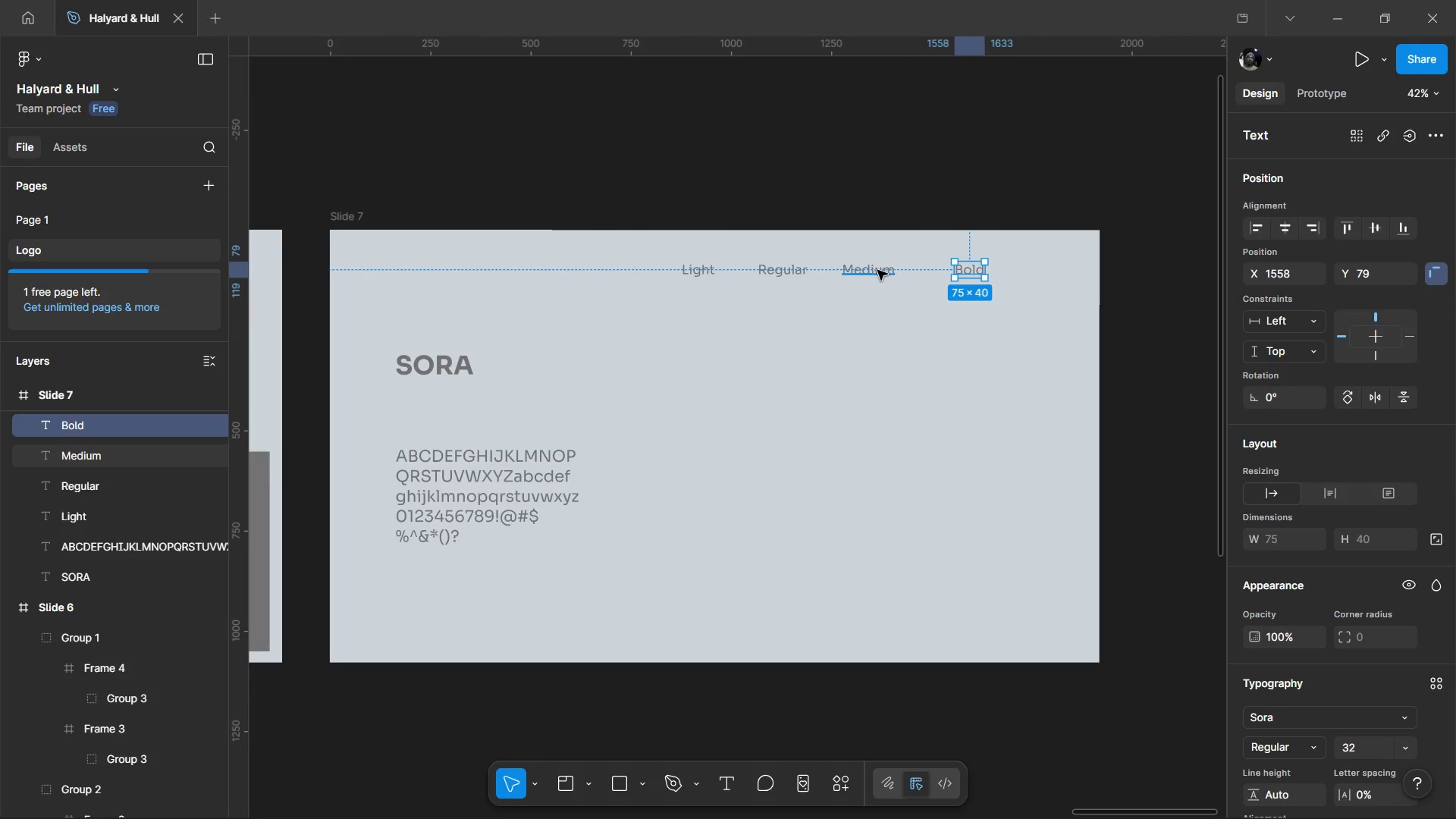 
left_click_drag(start_coordinate=[871, 271], to_coordinate=[883, 271])
 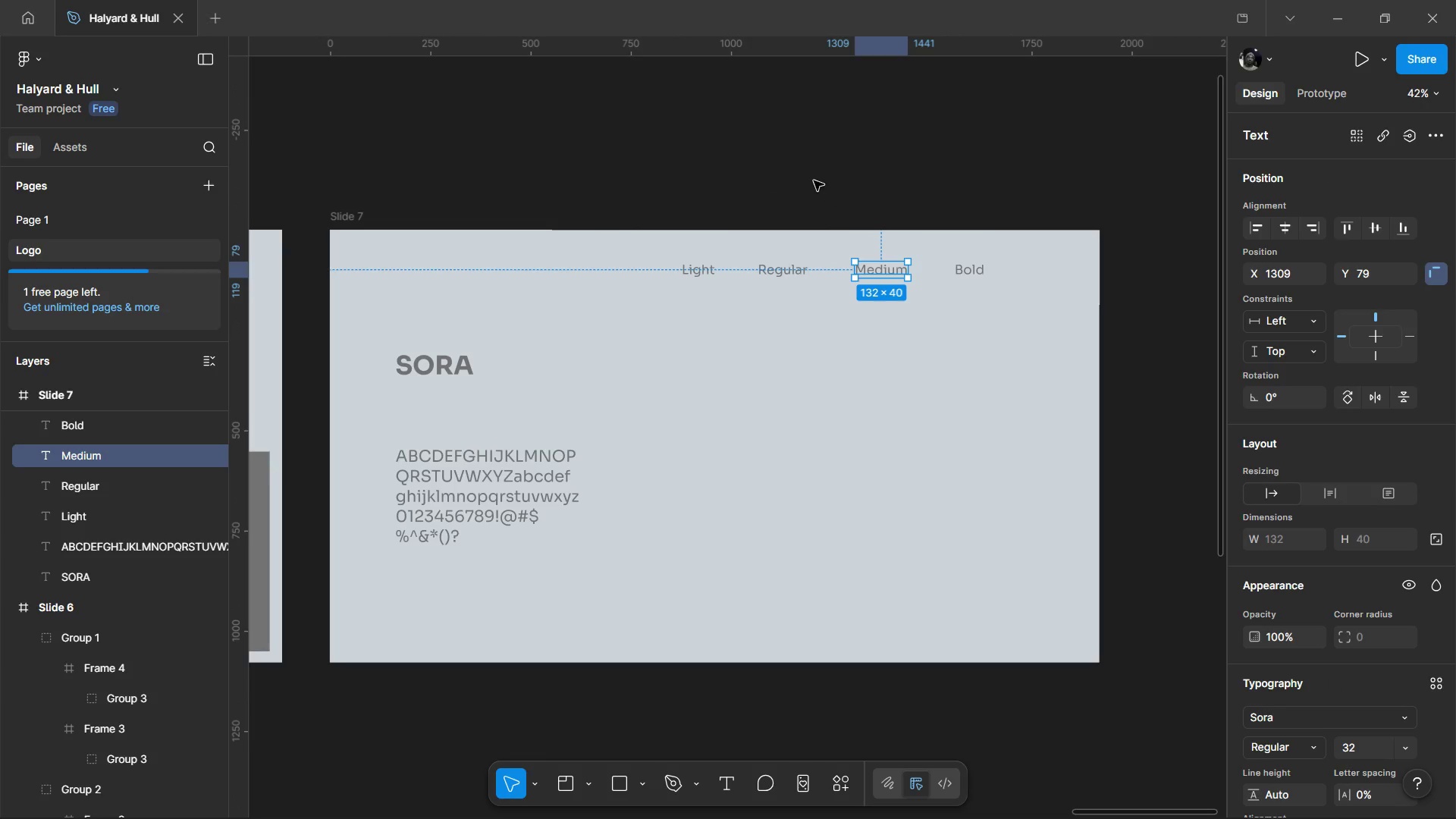 
left_click([814, 180])
 